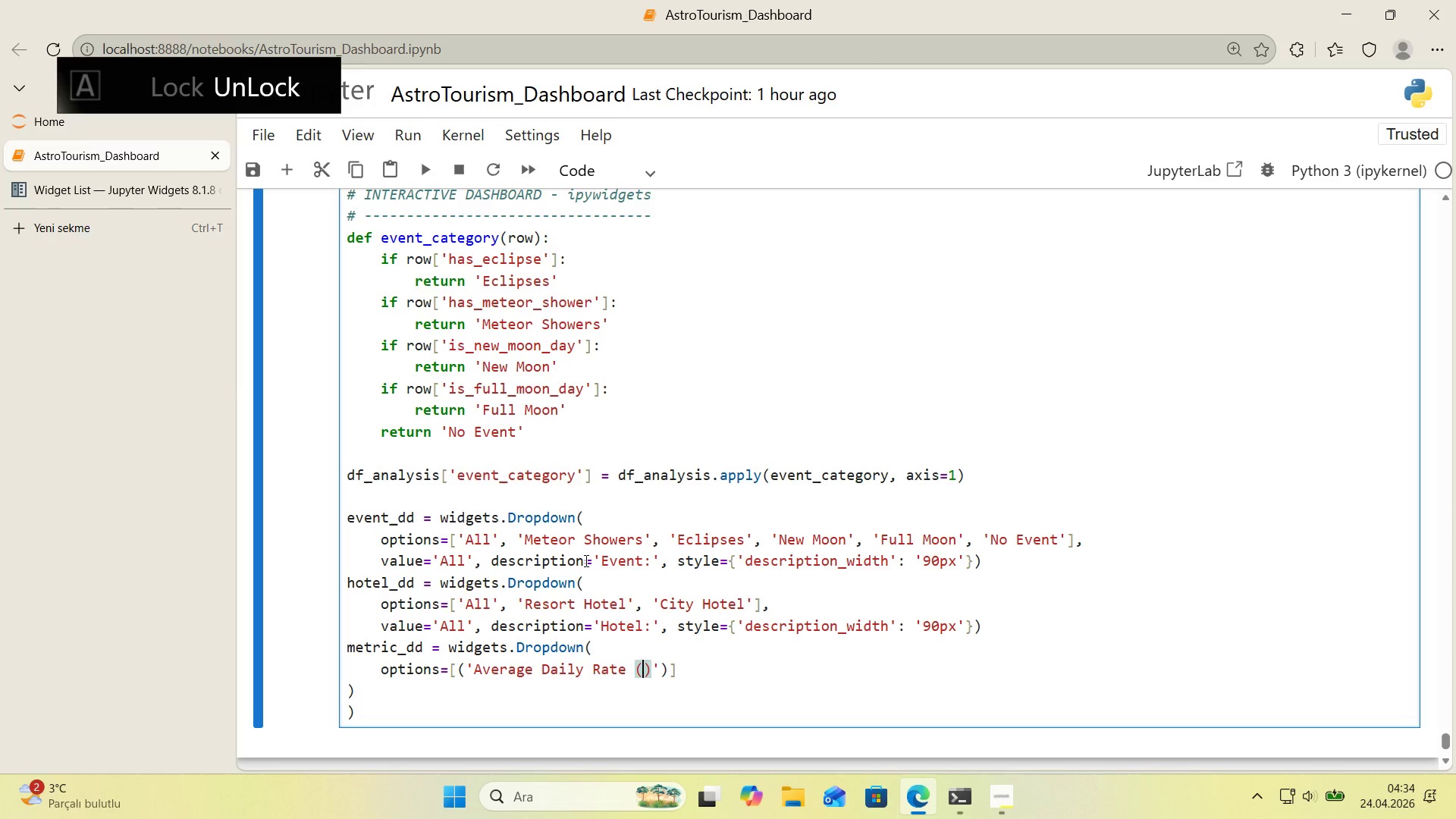 
 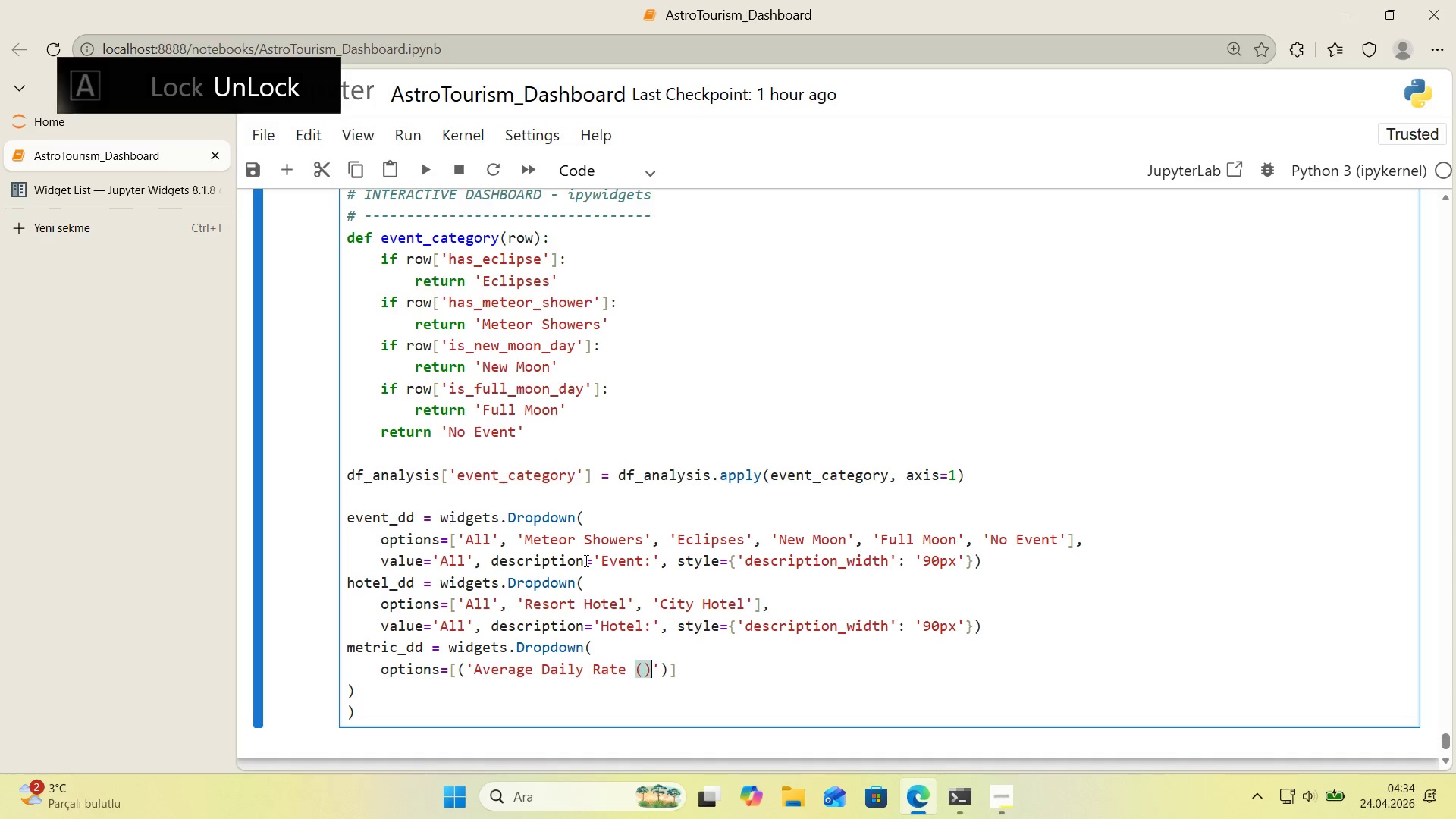 
key(ArrowLeft)
 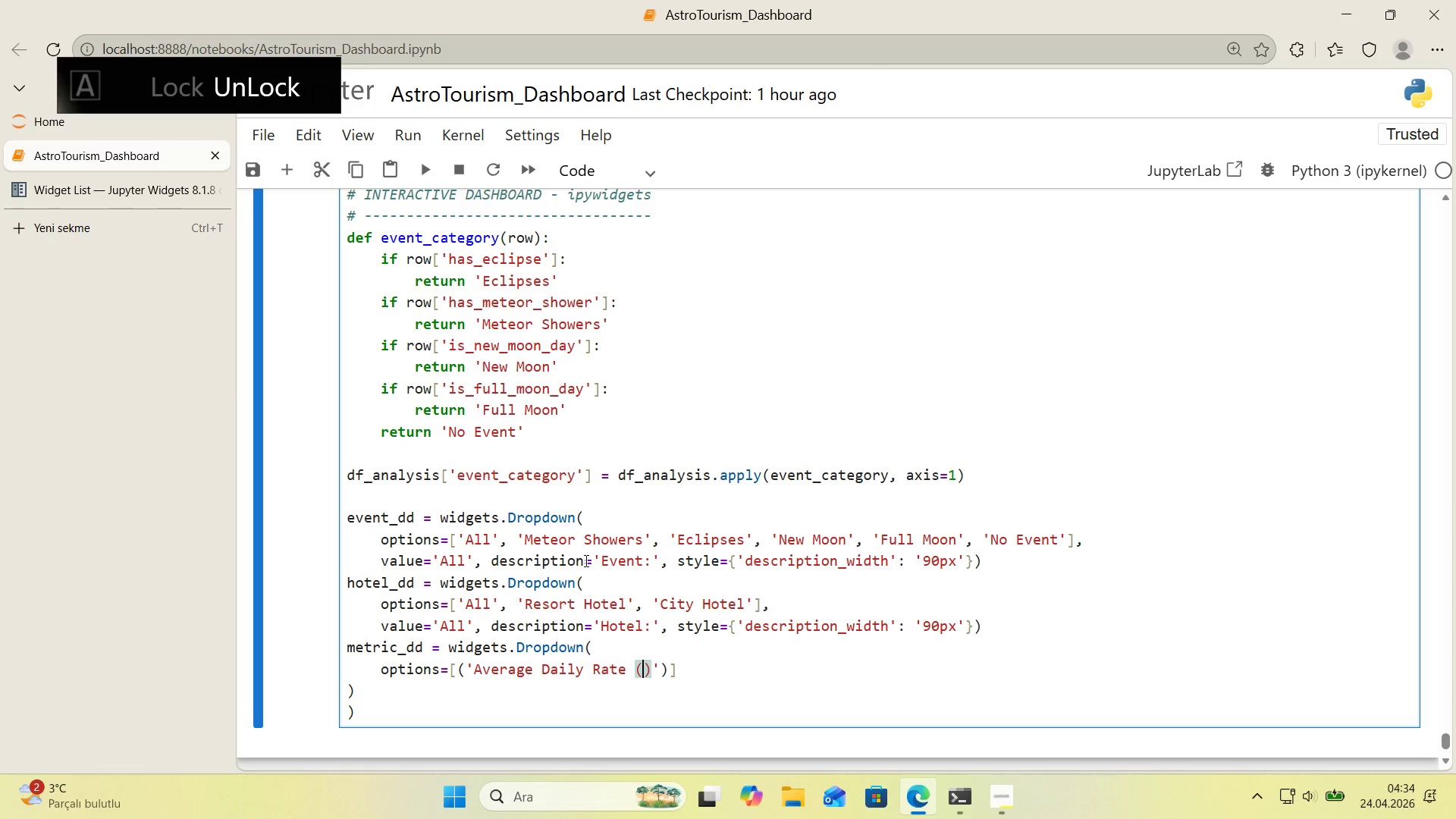 
key(Meta+MetaLeft)
 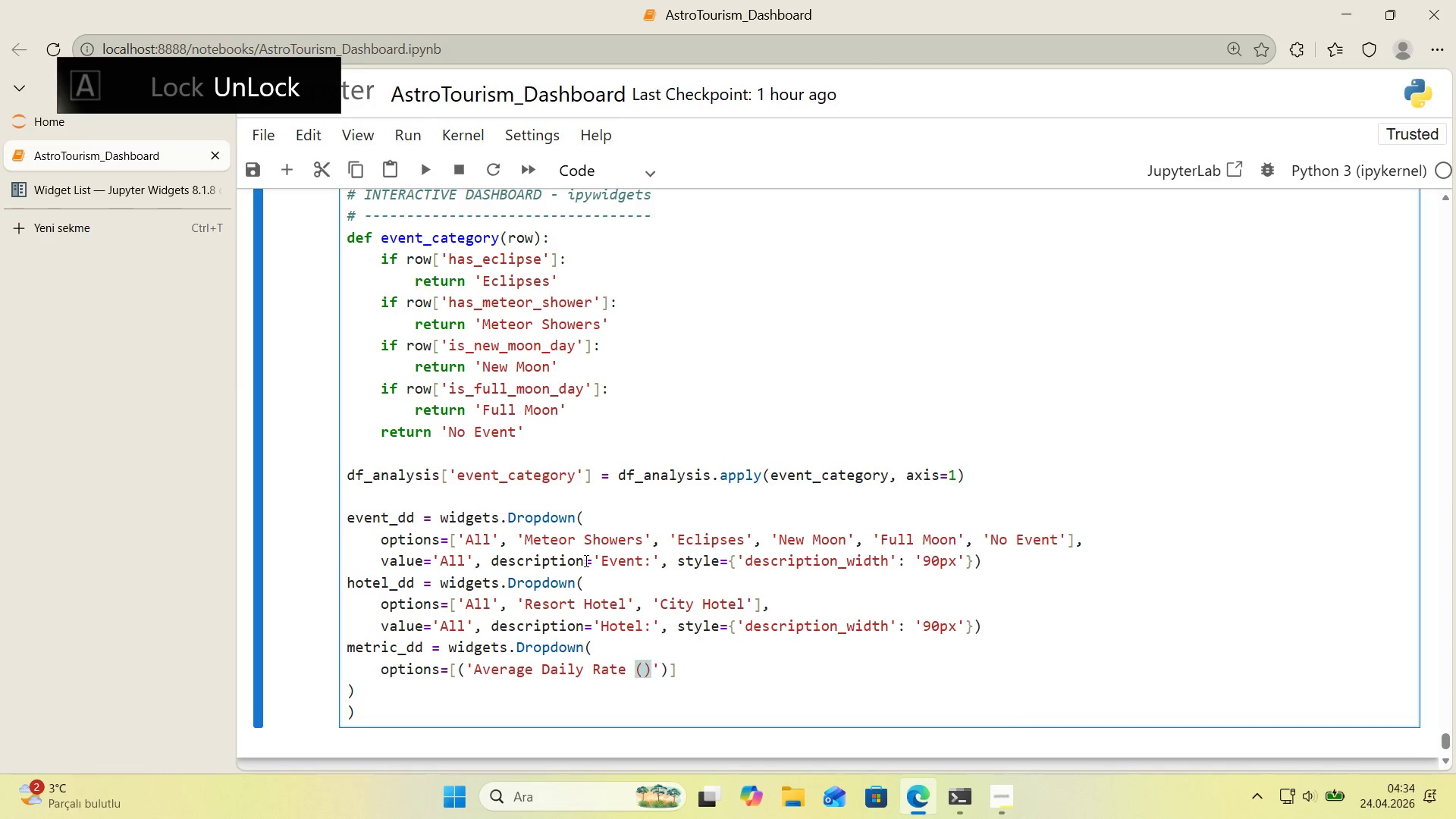 
key(Meta+Period)
 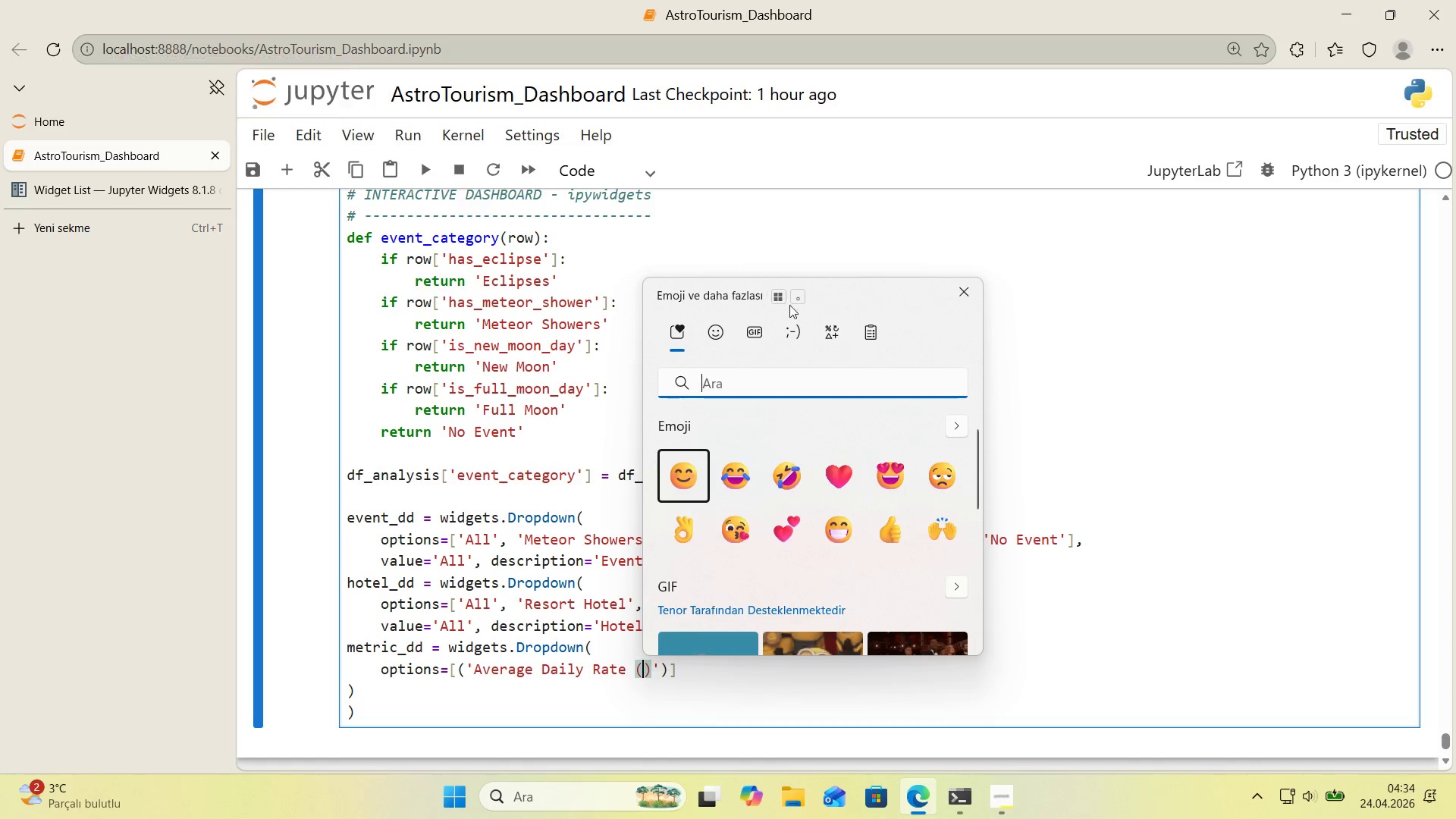 
left_click([825, 327])
 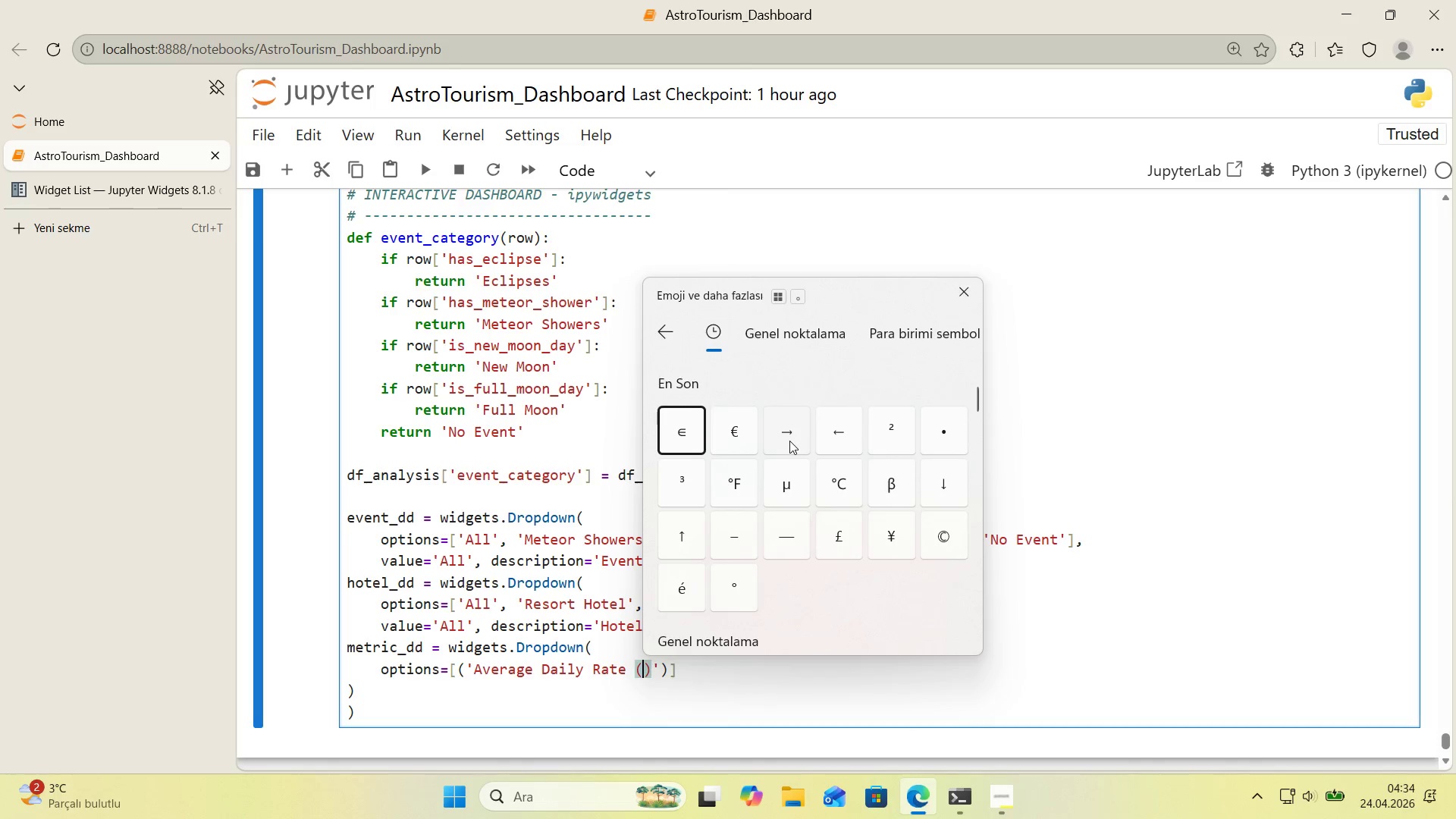 
left_click([754, 436])
 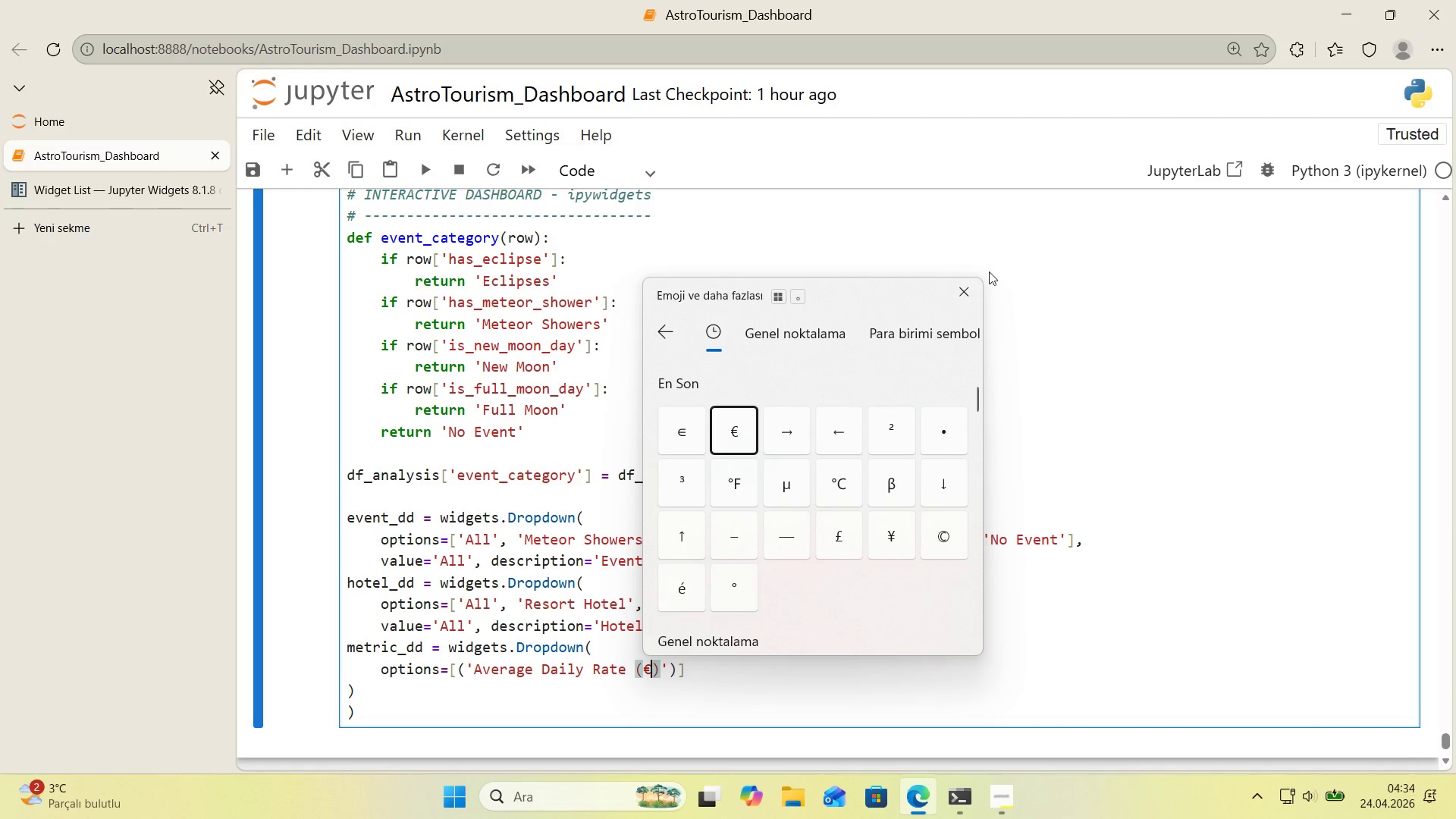 
left_click([969, 290])
 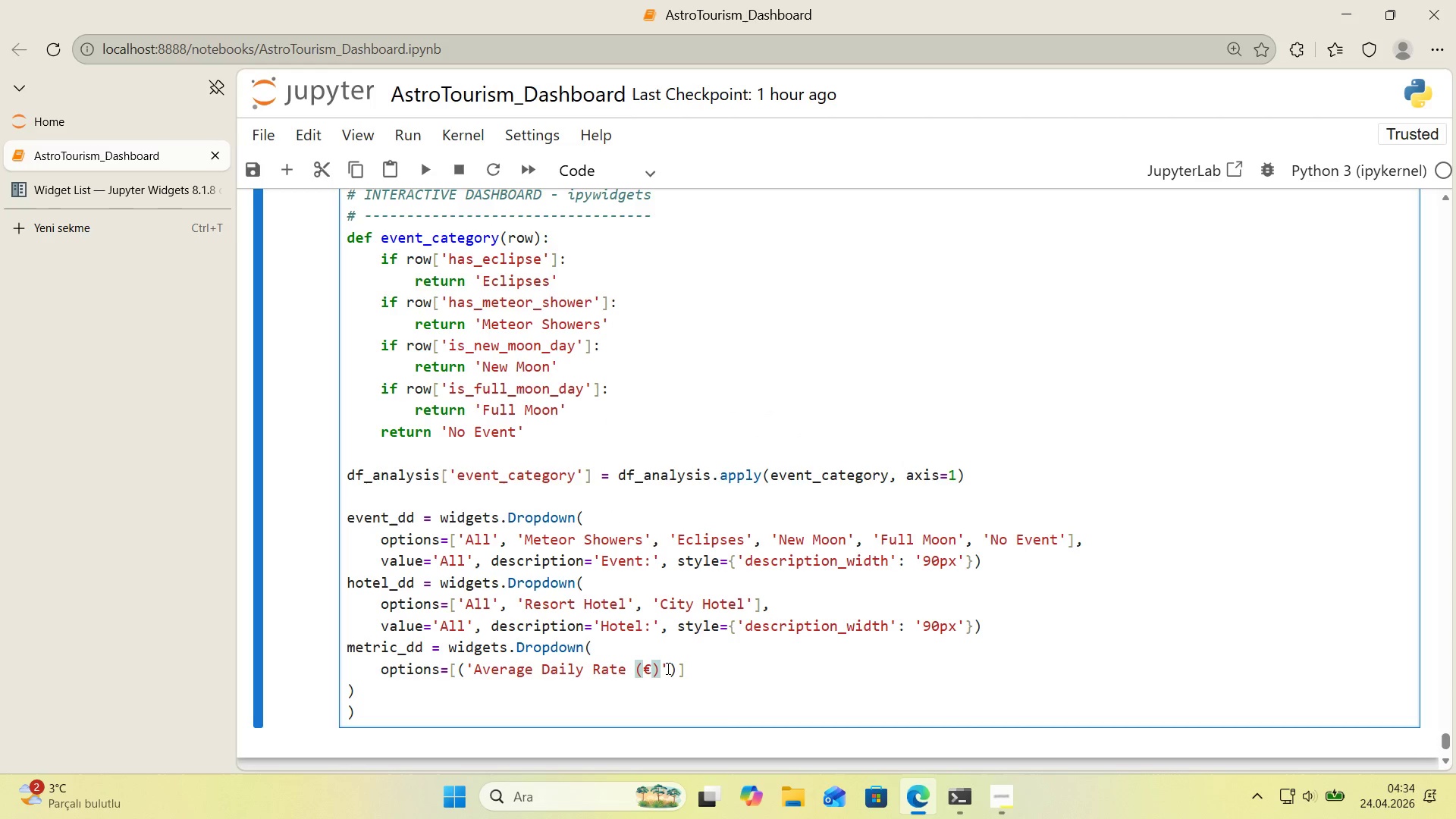 
left_click_drag(start_coordinate=[666, 668], to_coordinate=[664, 673])
 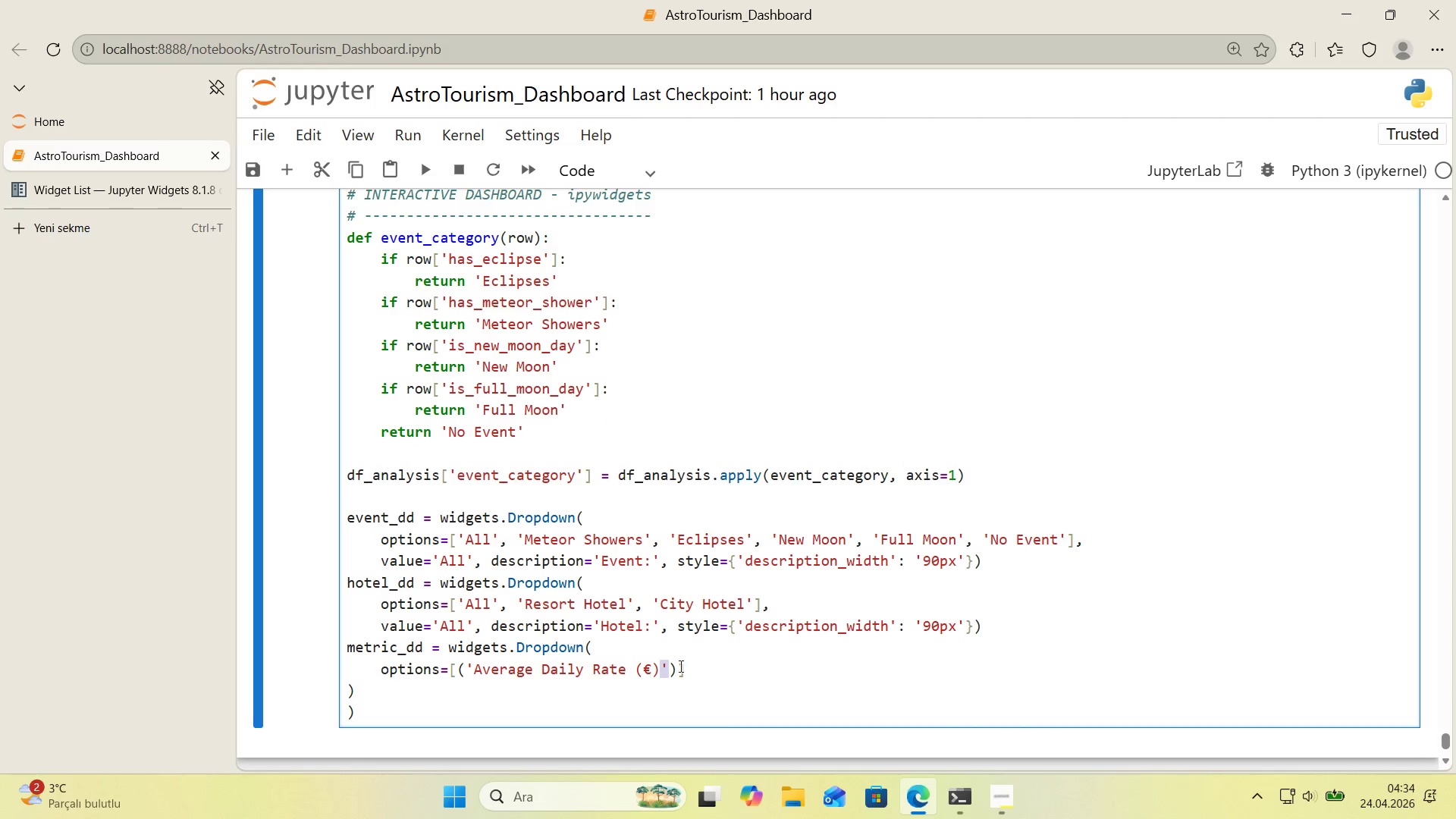 
left_click([669, 670])
 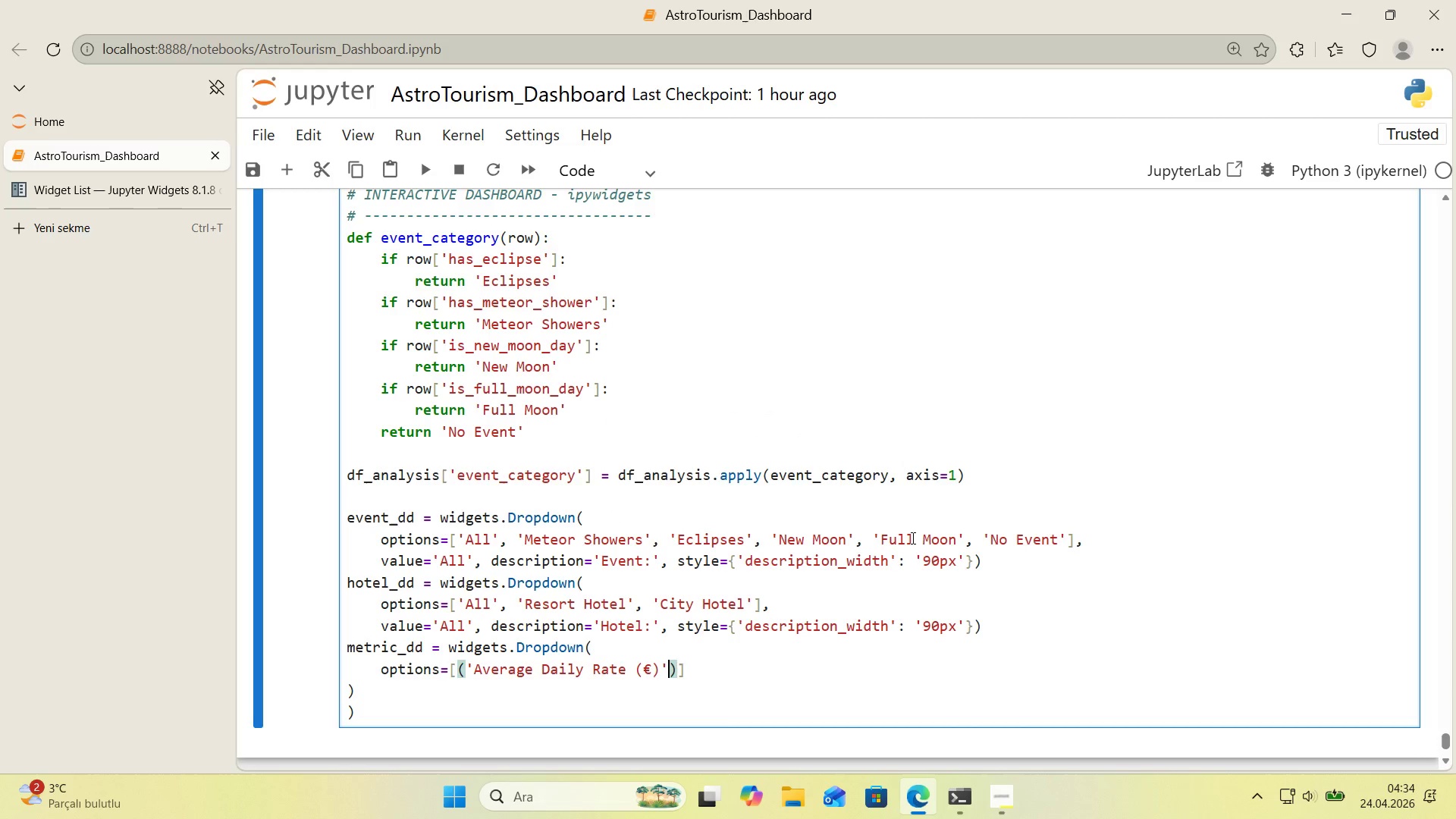 
type(')
key(Backspace)
type(, @@)
 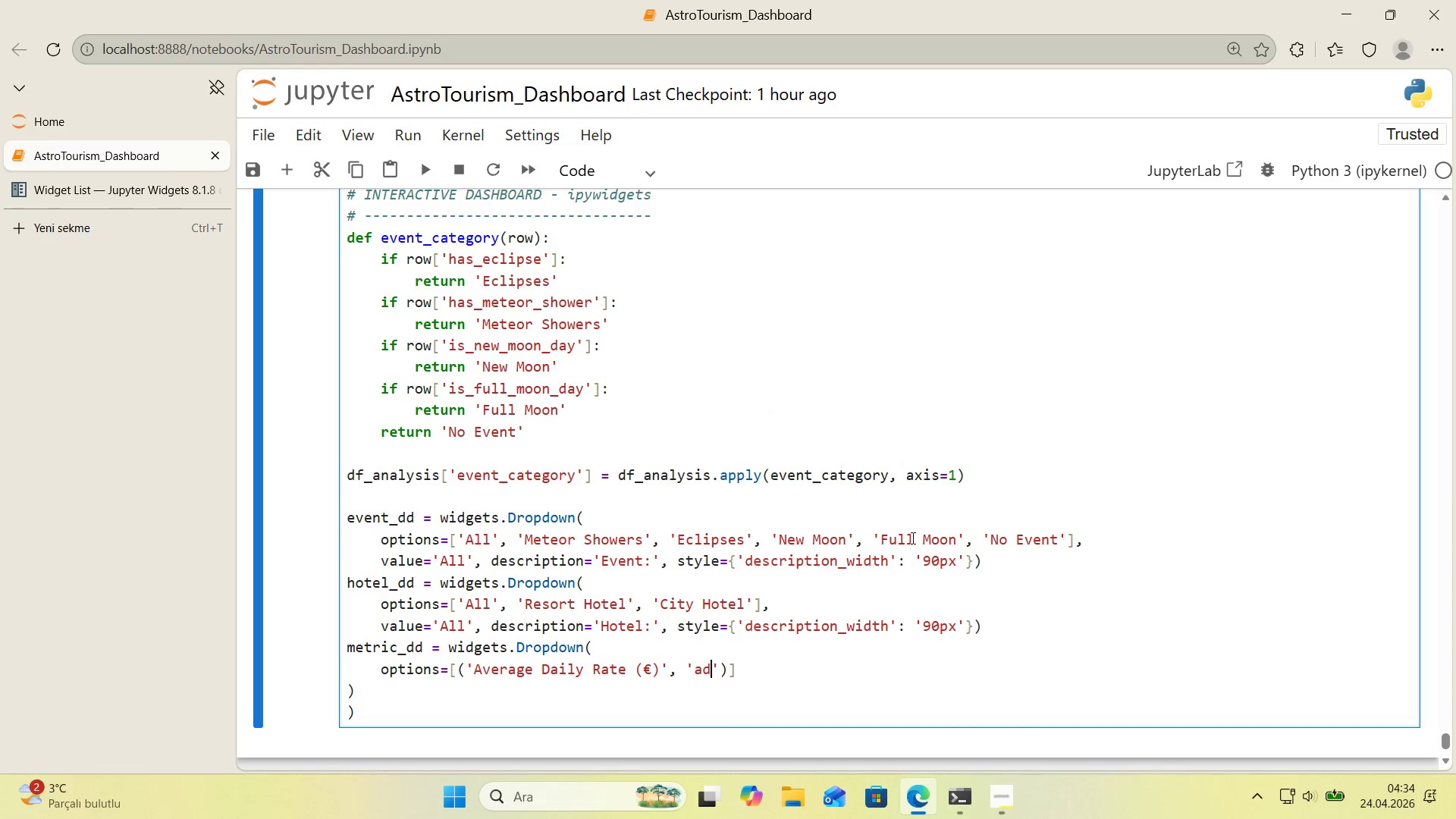 
 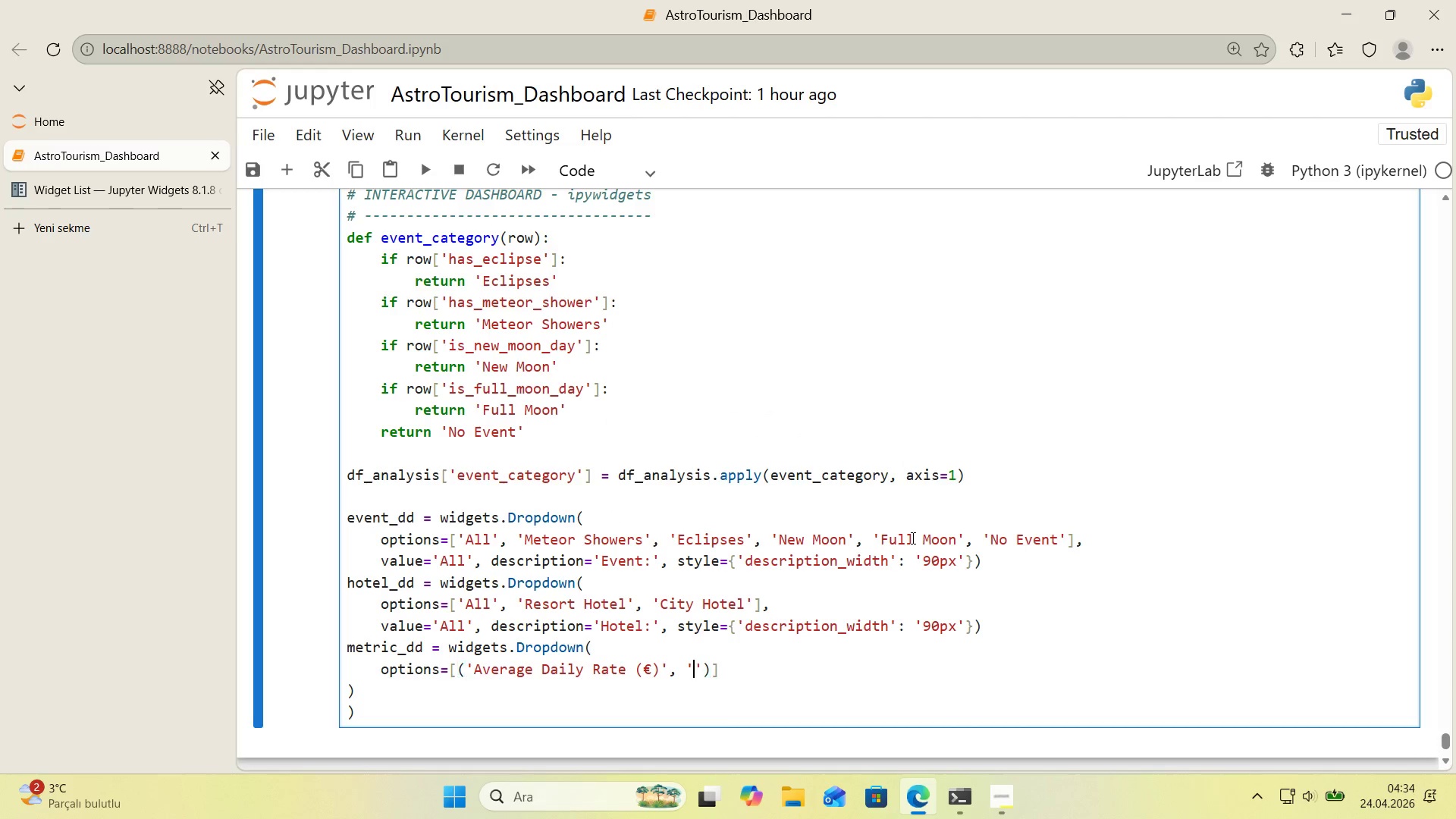 
key(ArrowLeft)
 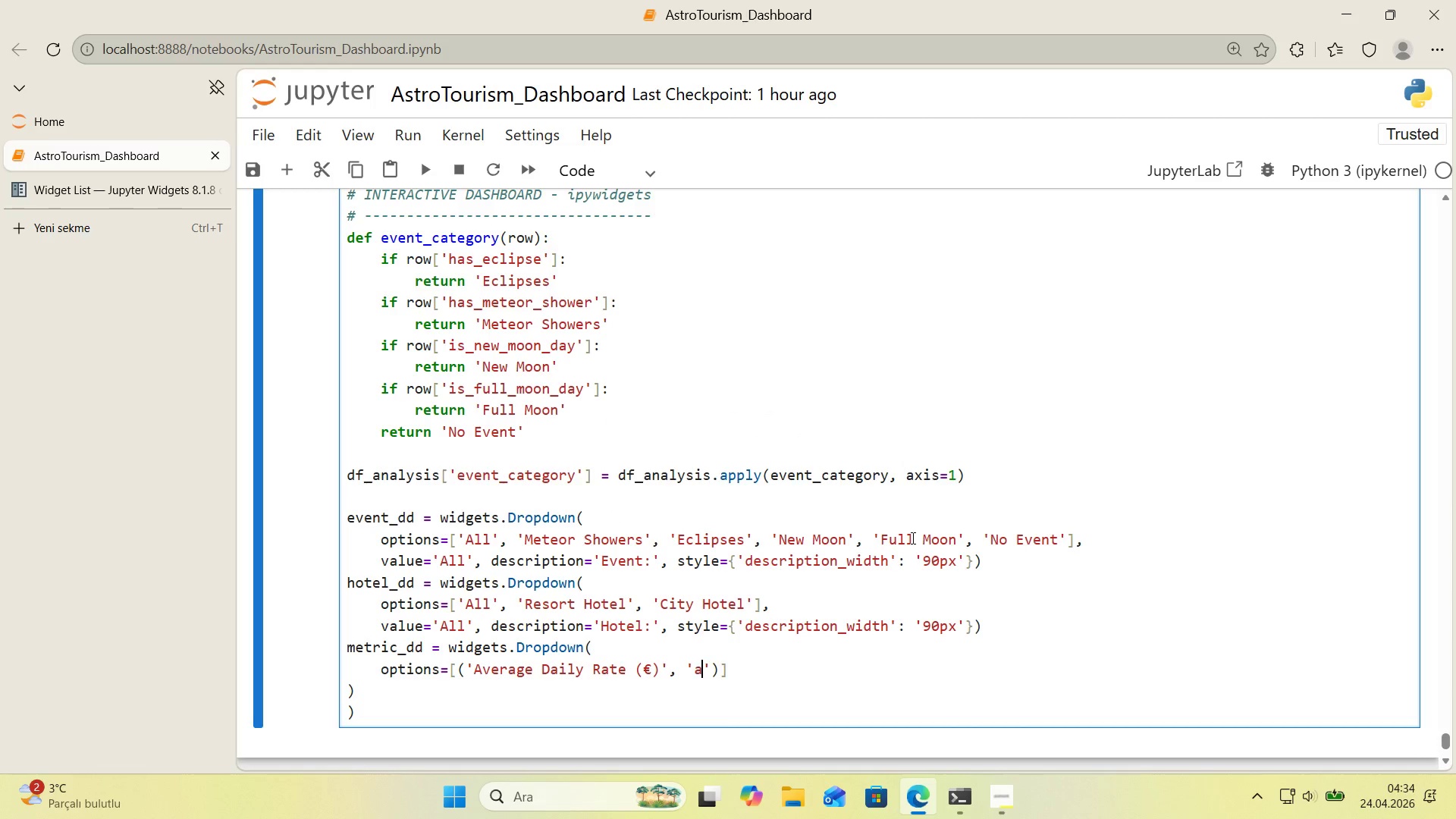 
type(adr)
 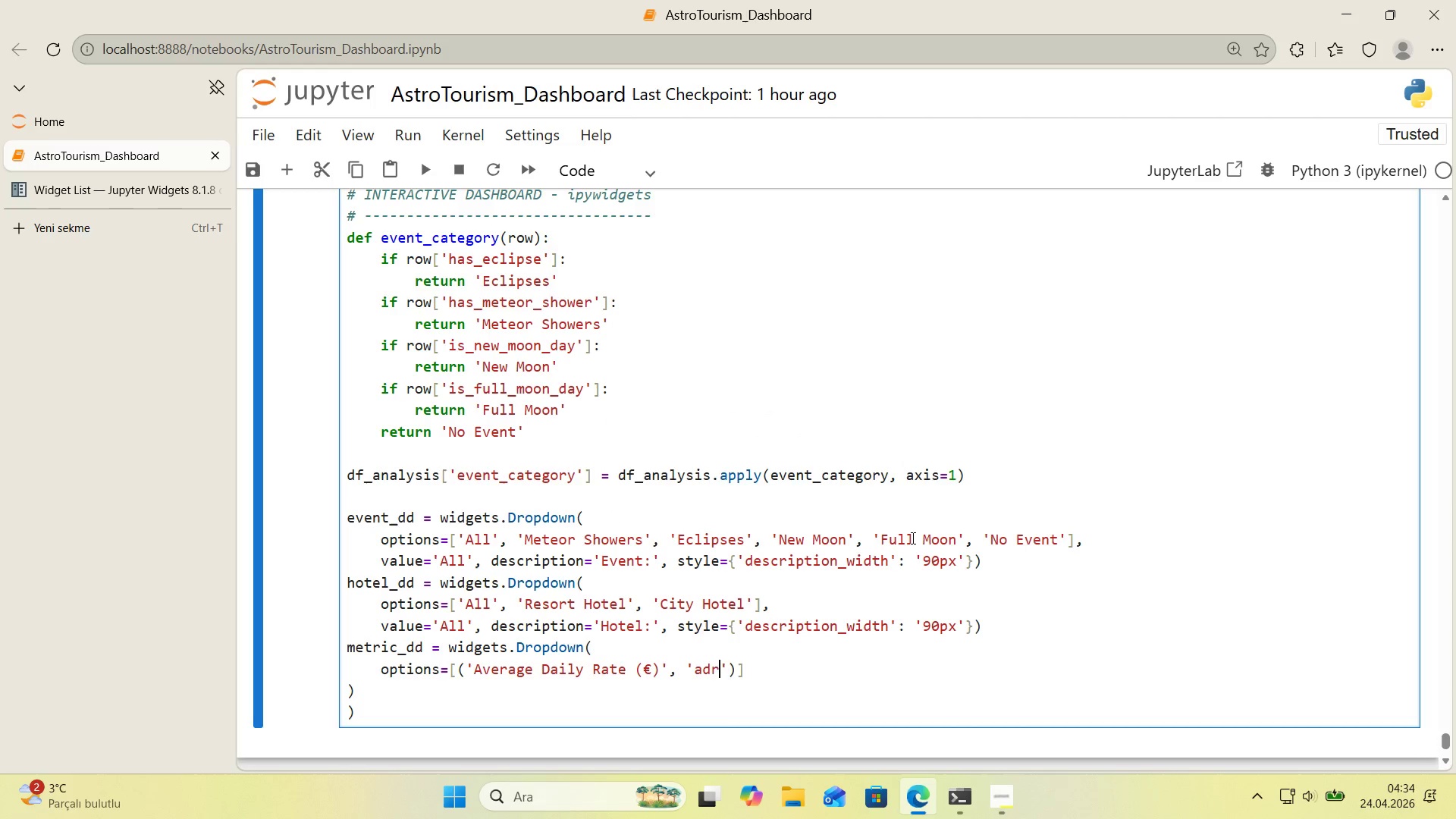 
key(ArrowRight)
 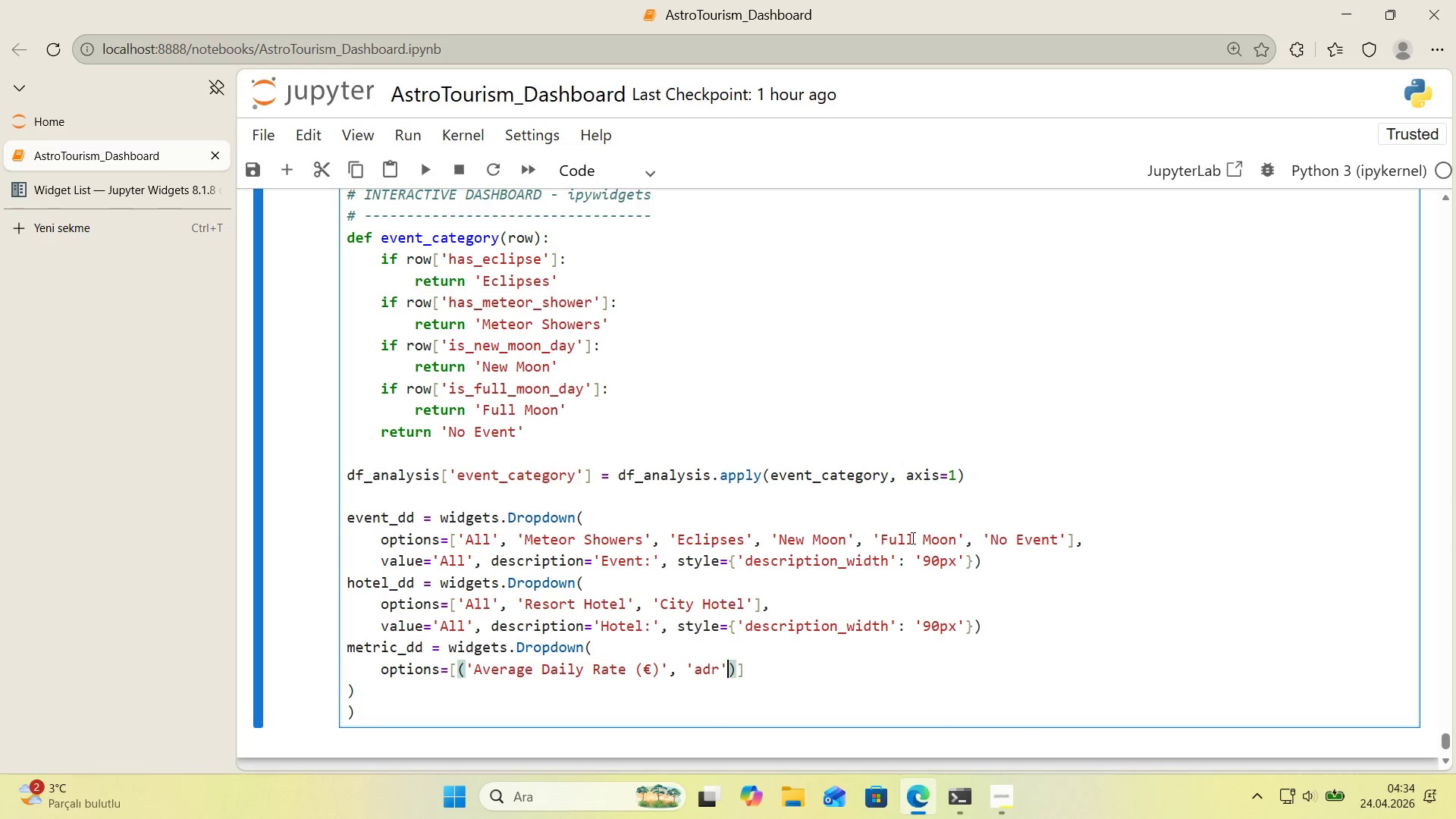 
key(ArrowRight)
 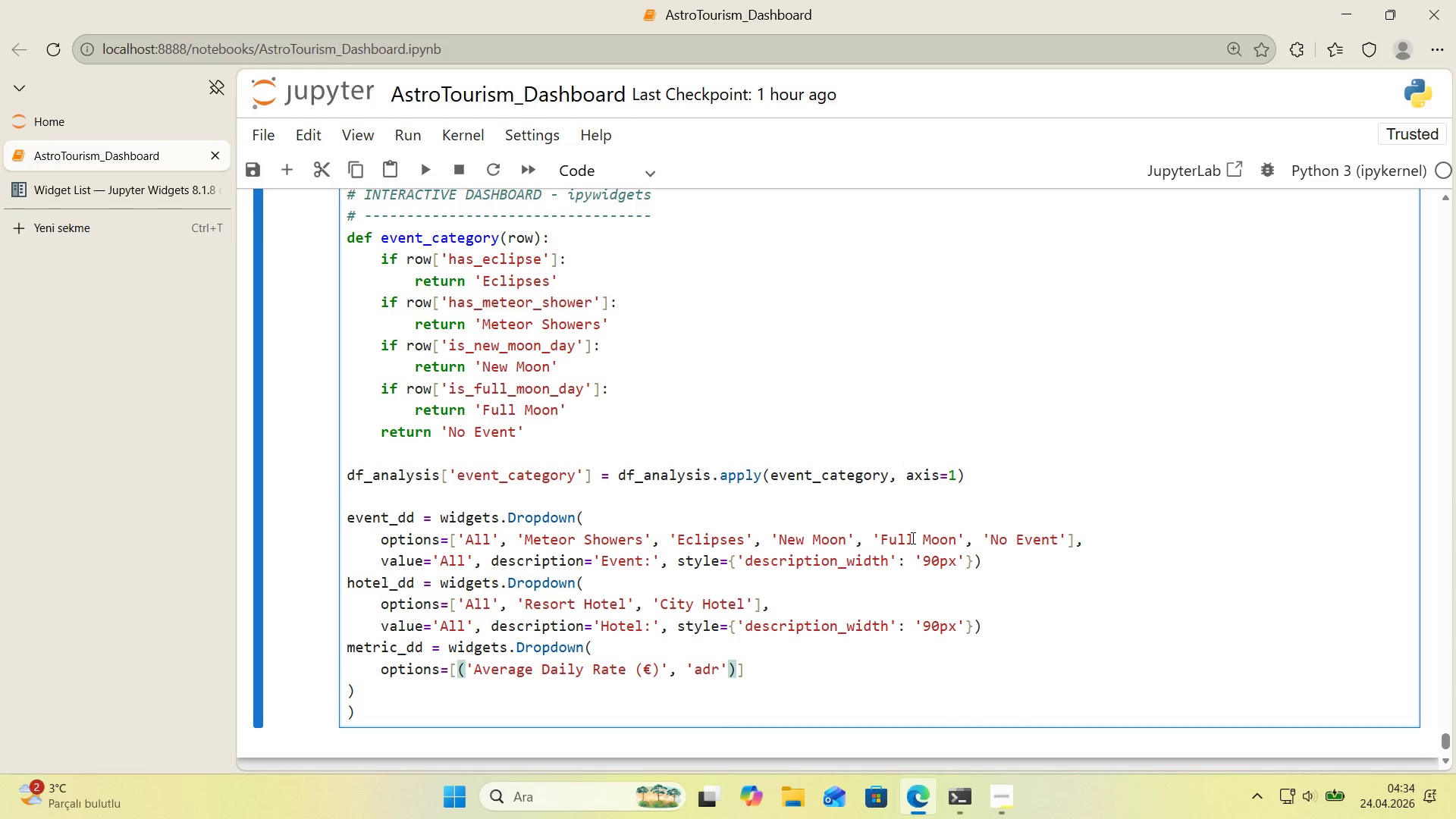 
key(ArrowRight)
 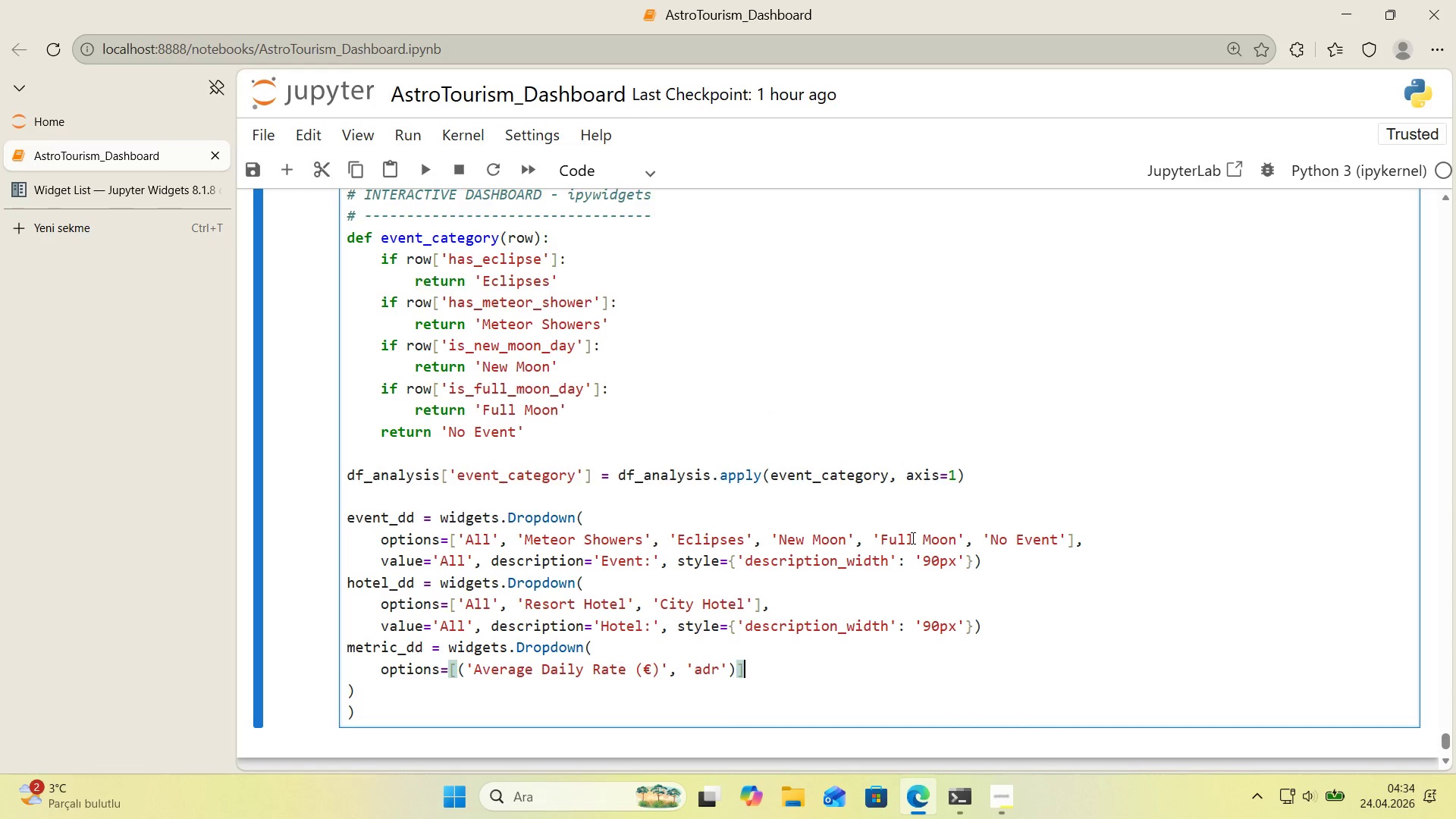 
key(ArrowLeft)
 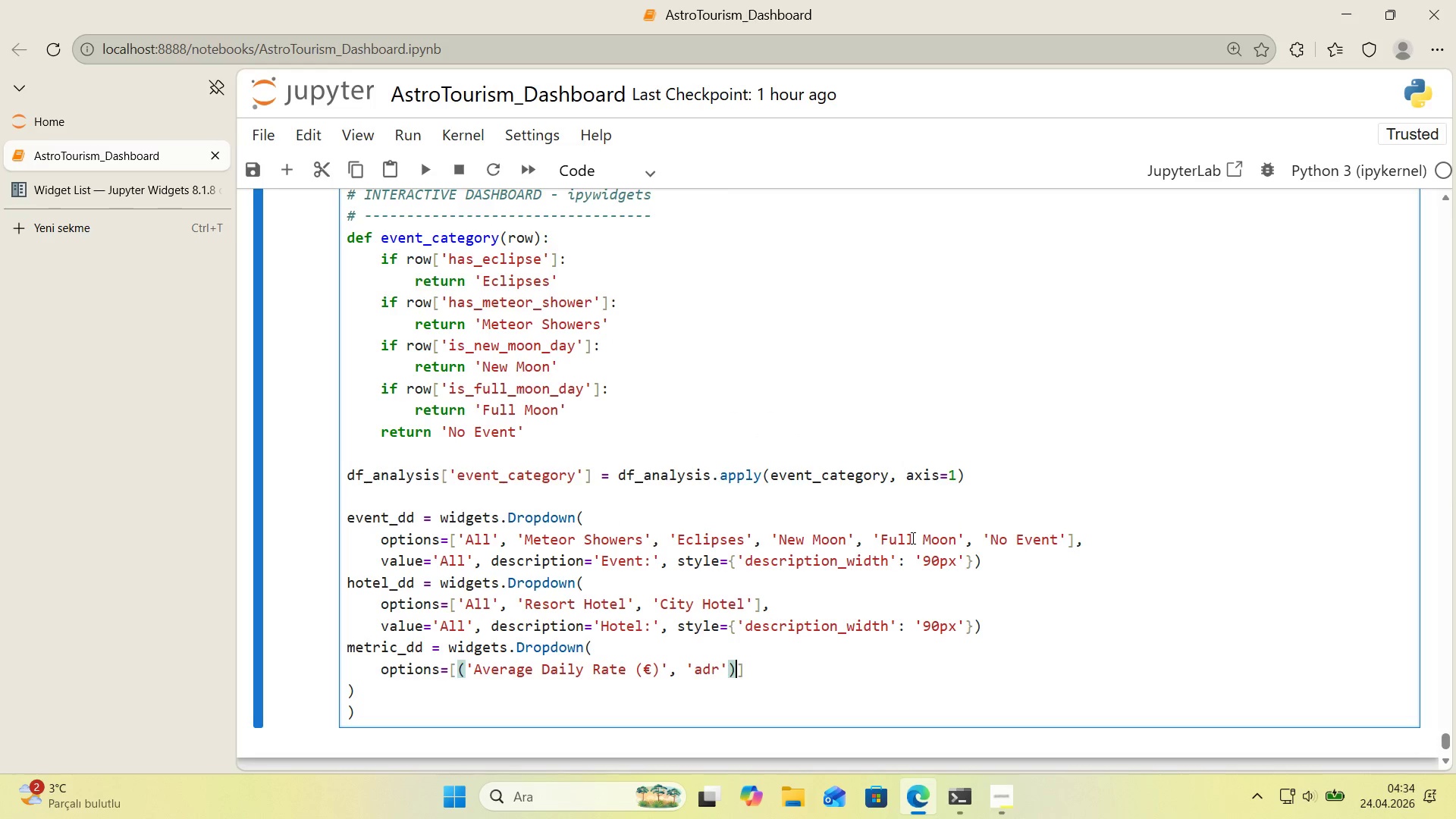 
key(Comma)
 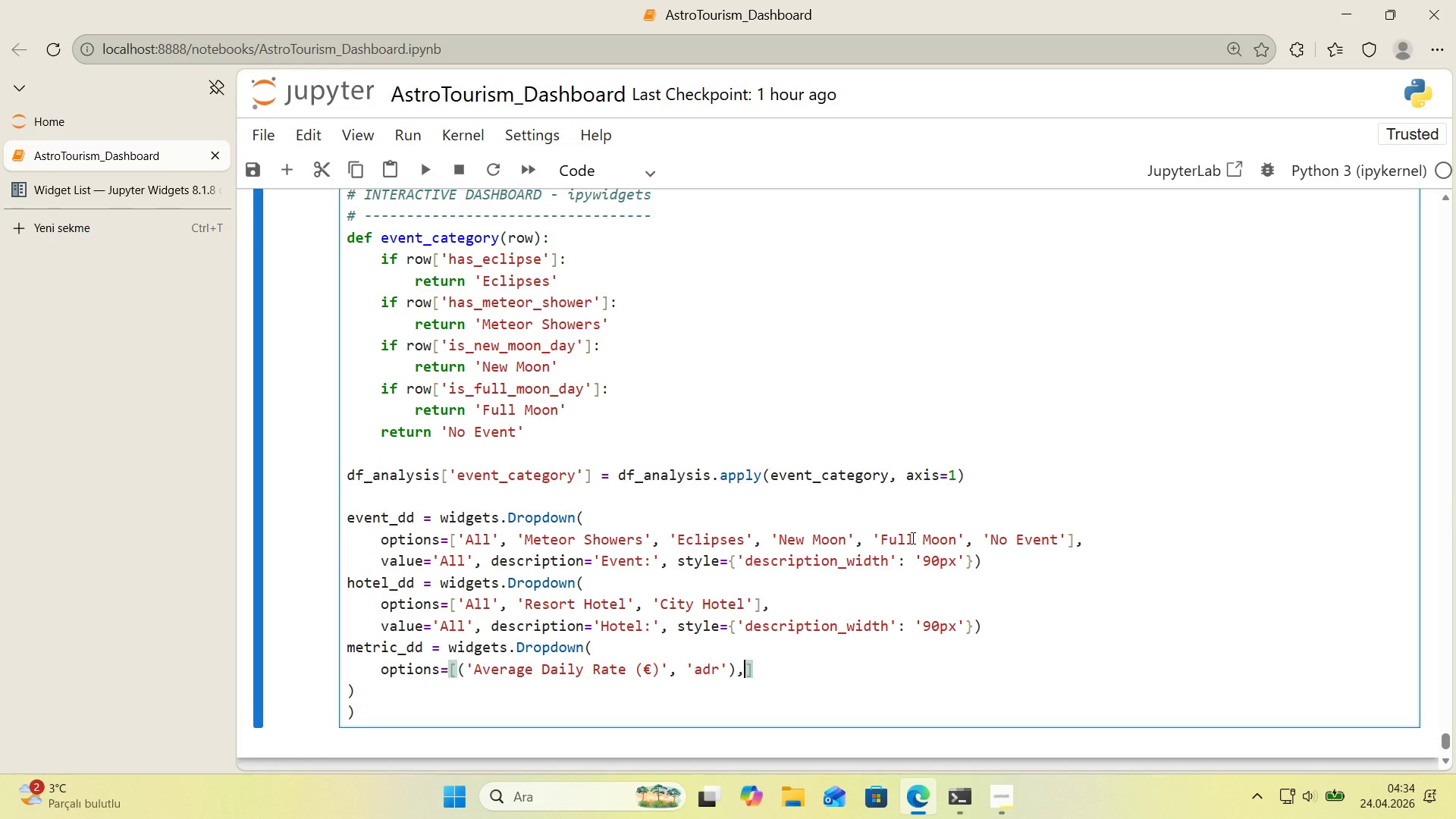 
key(Enter)
 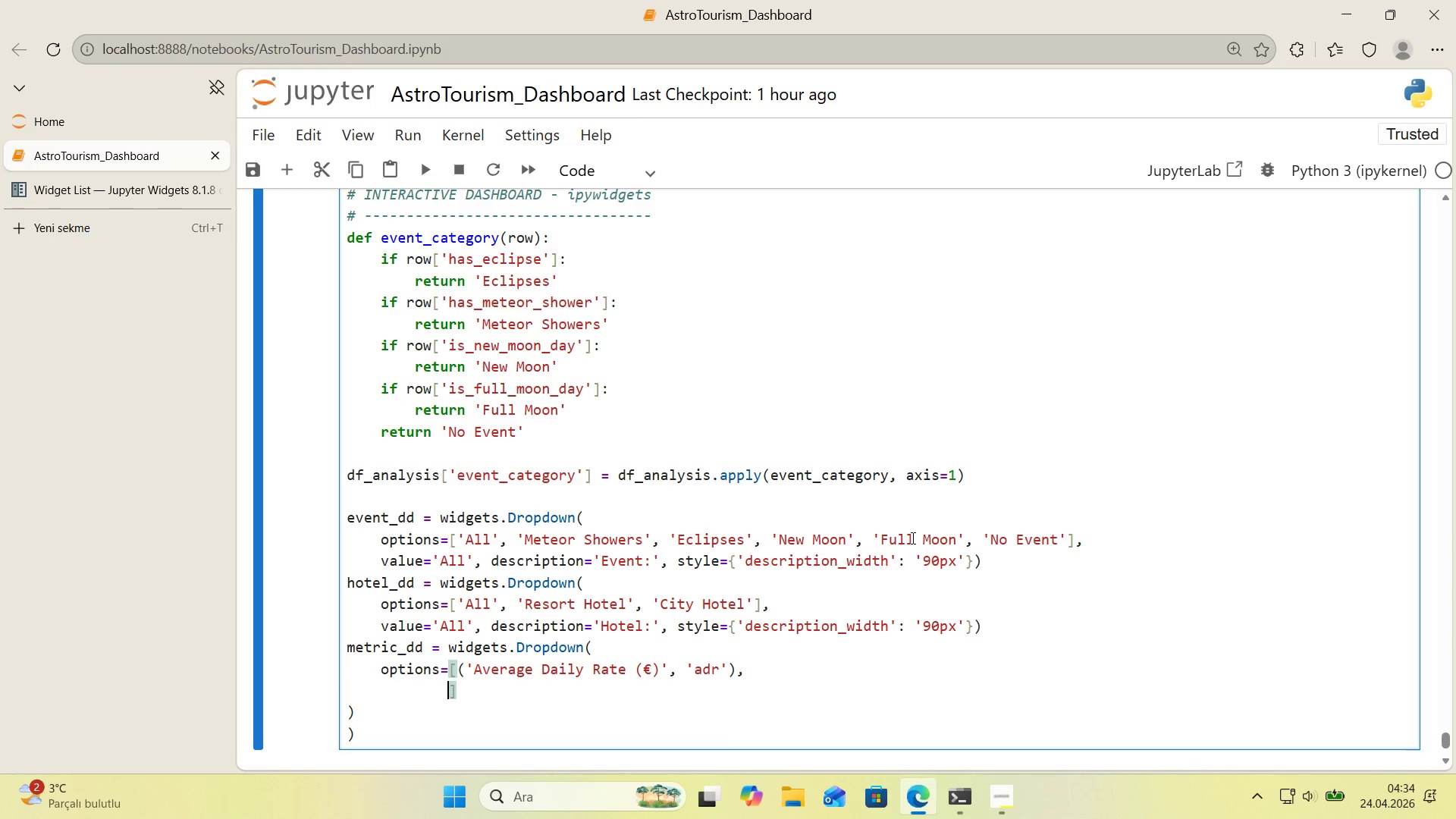 
type(*()
 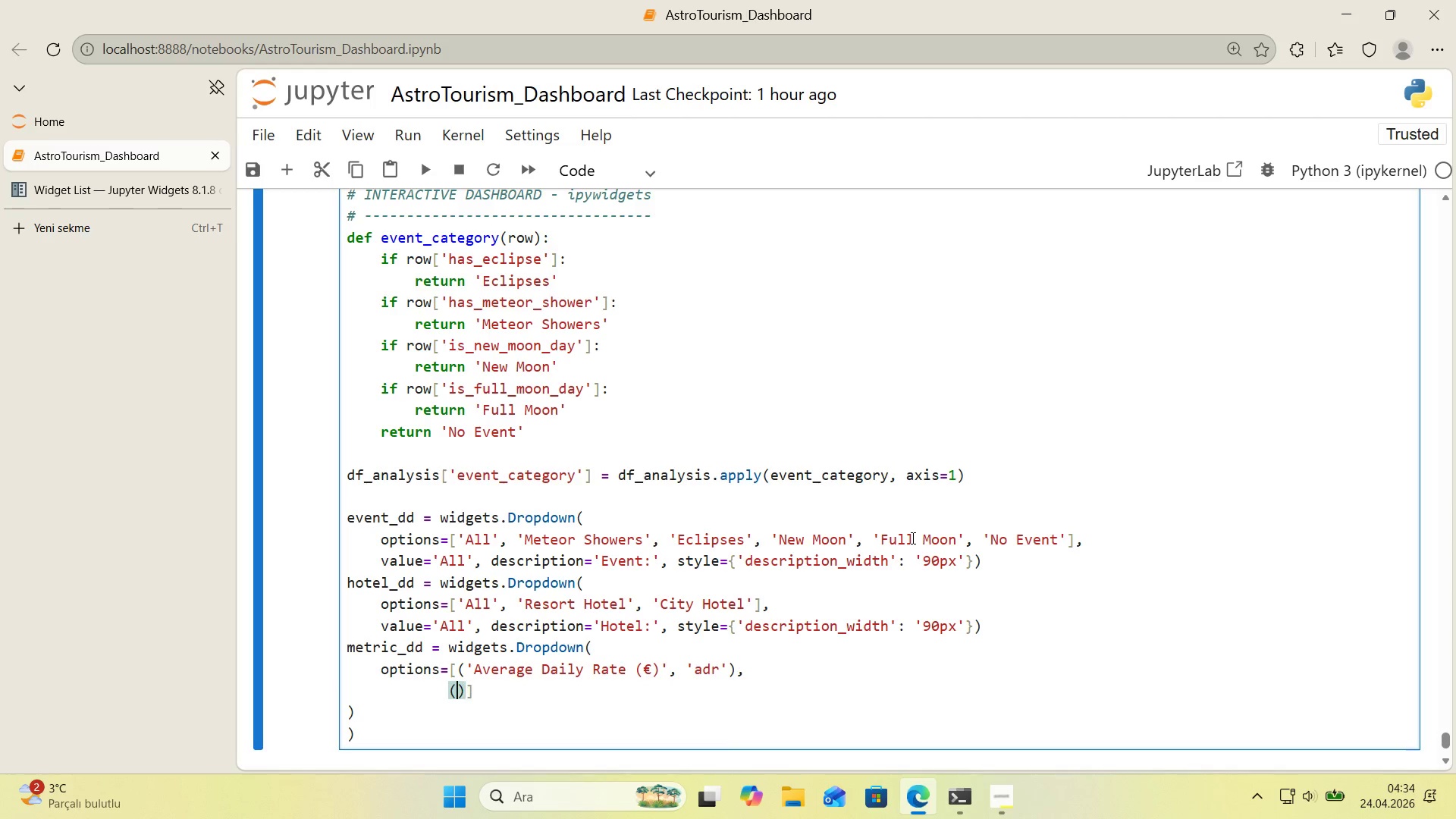 
key(ArrowLeft)
 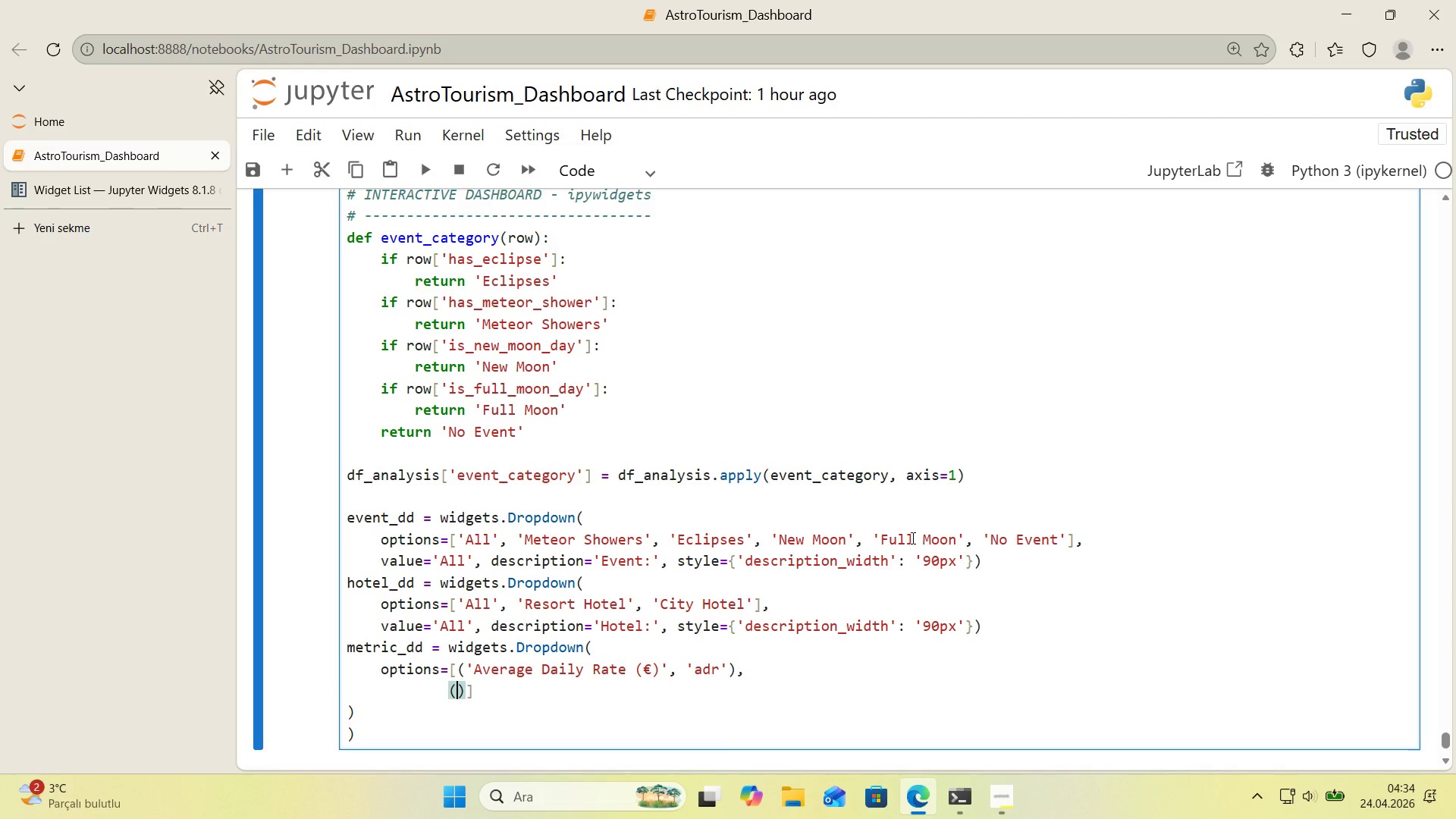 
type(@@)
 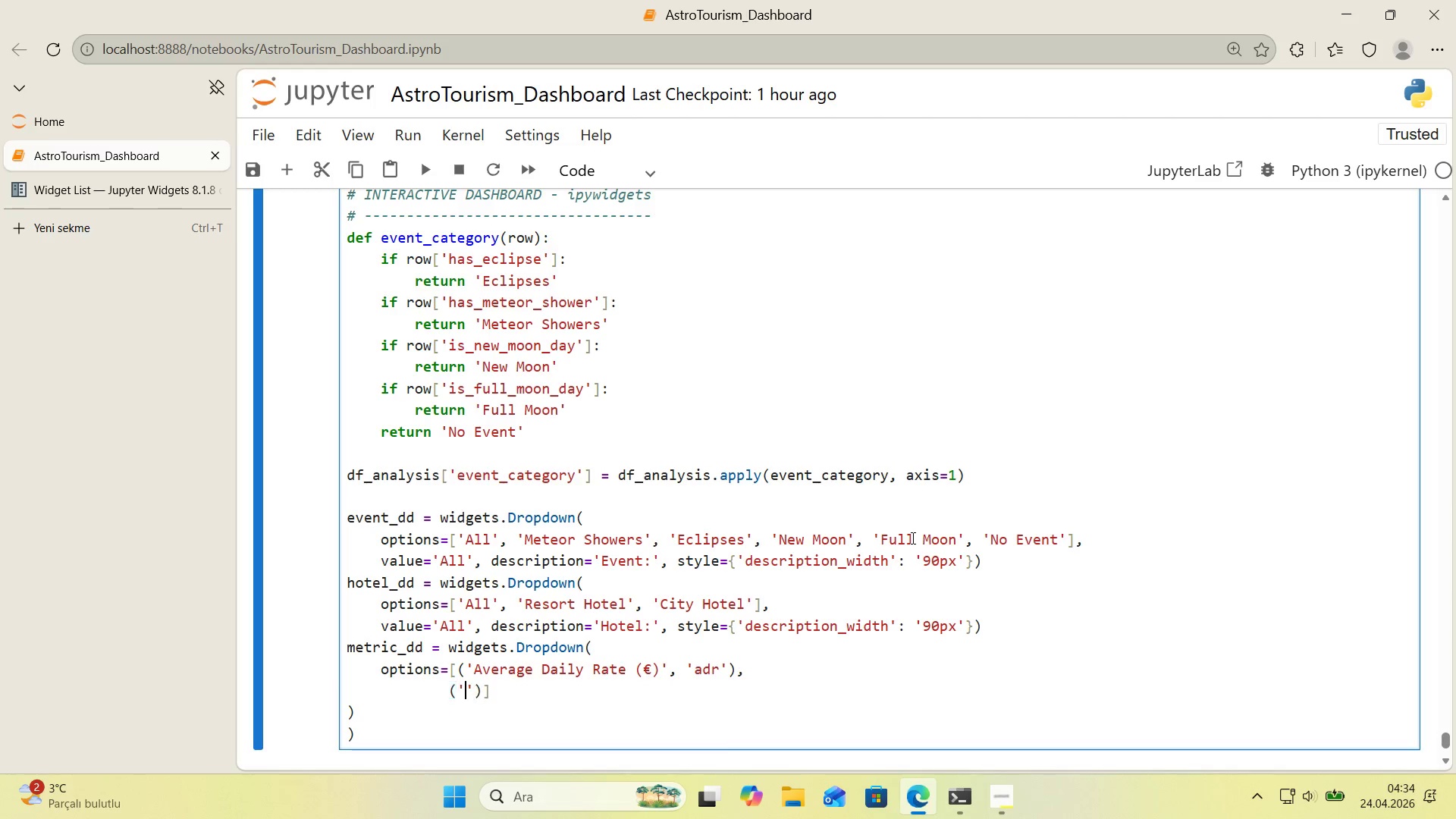 
key(ArrowLeft)
 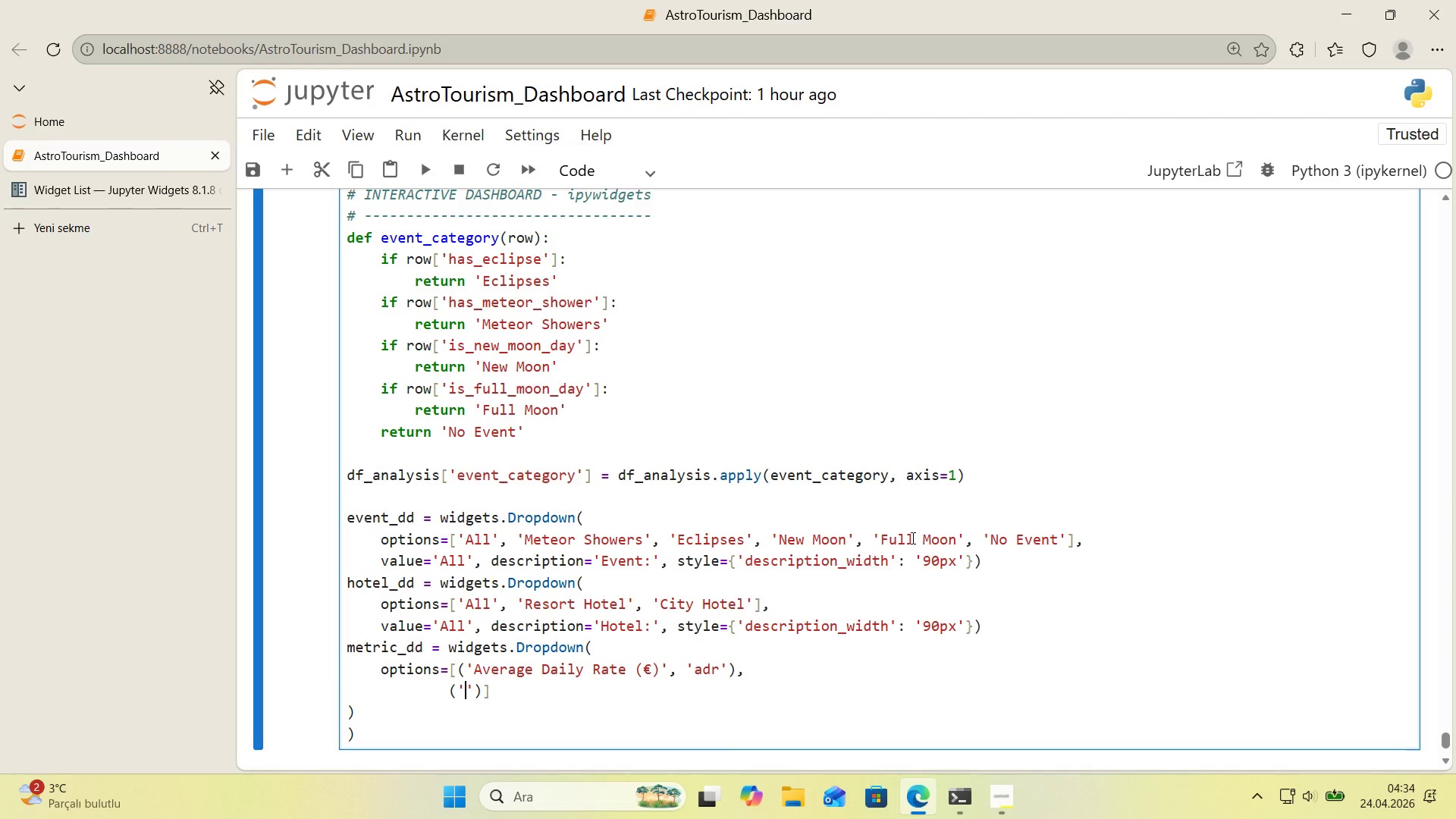 
type(Lead T'me days()
 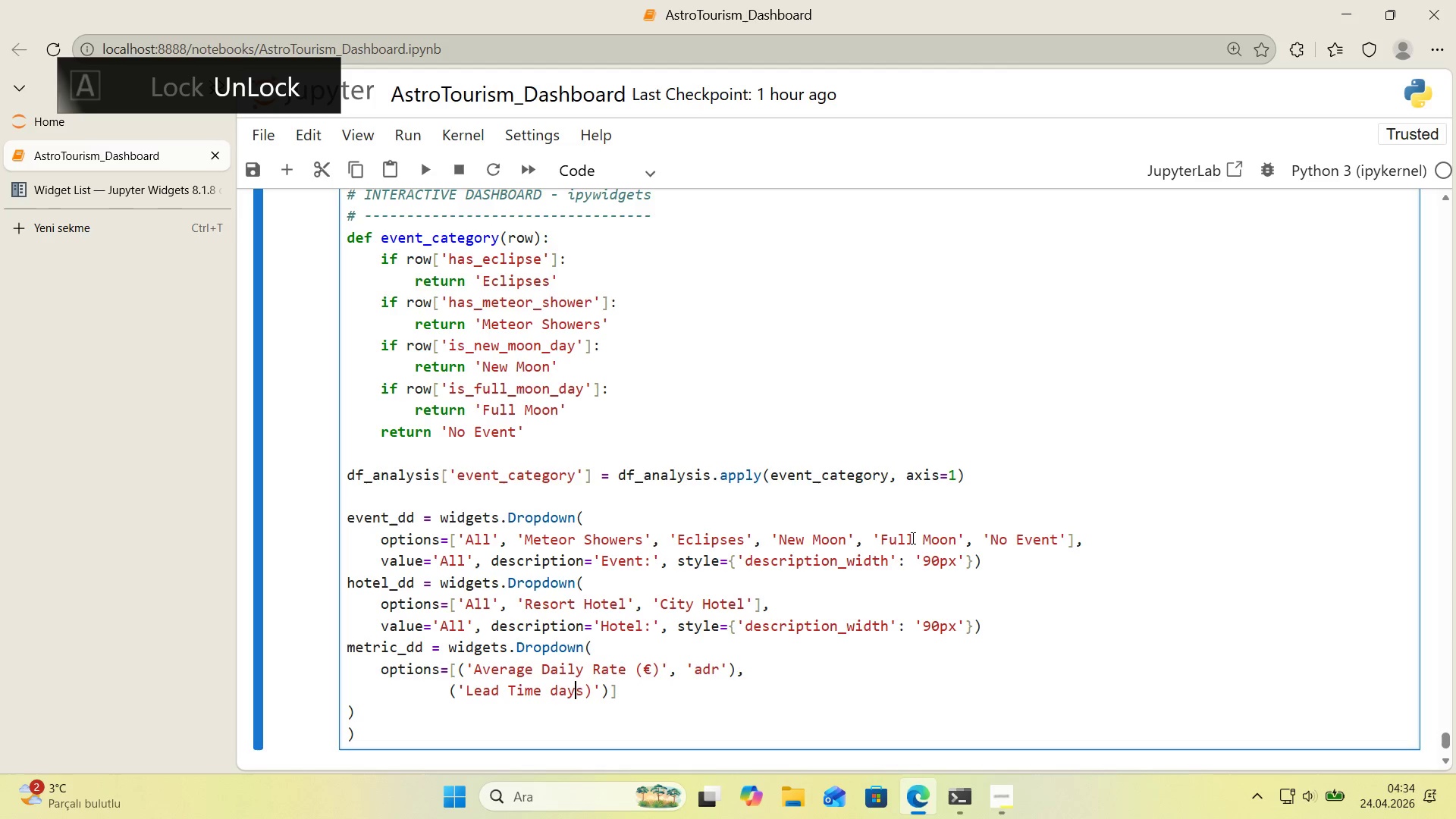 
 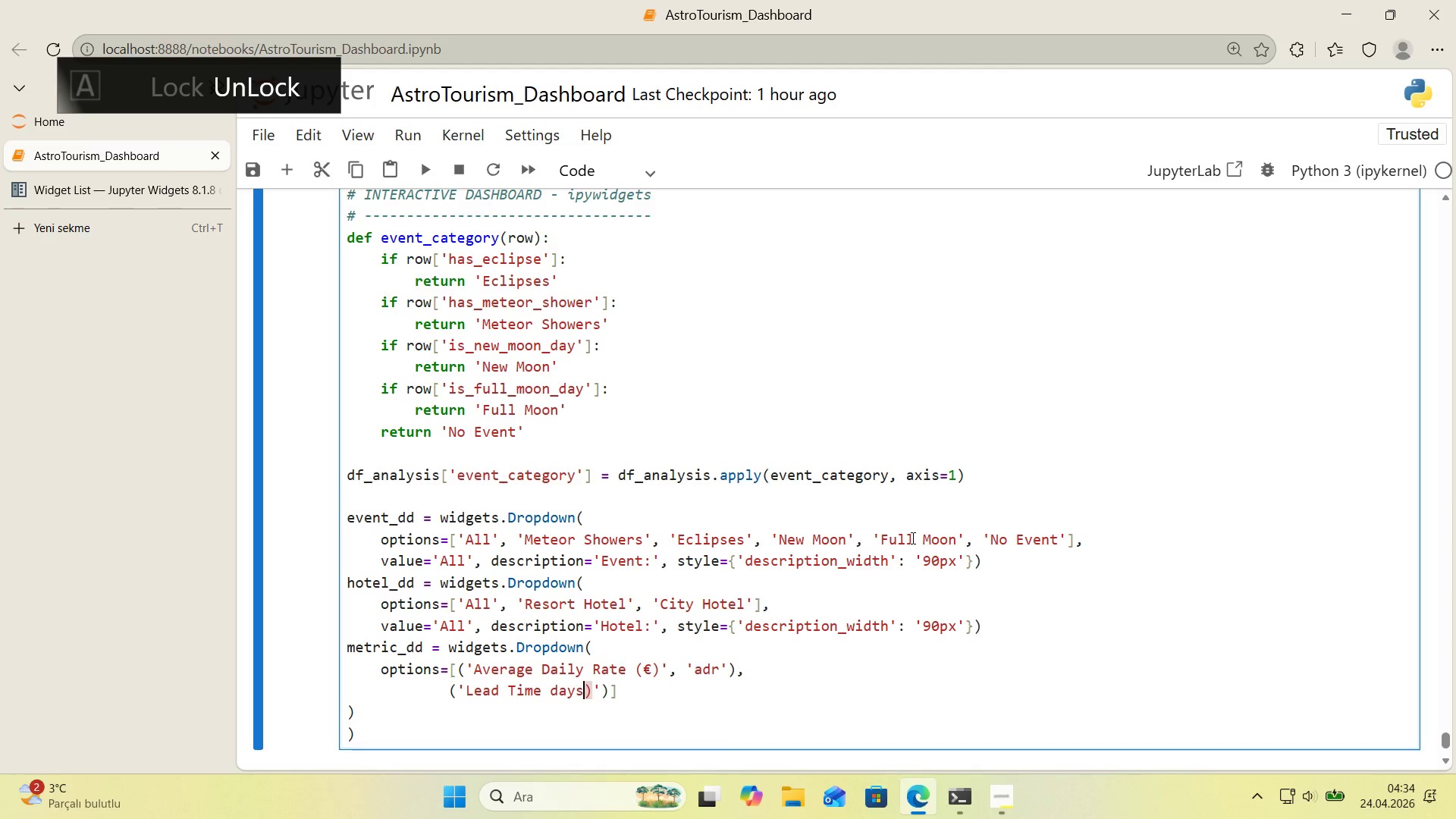 
key(ArrowLeft)
 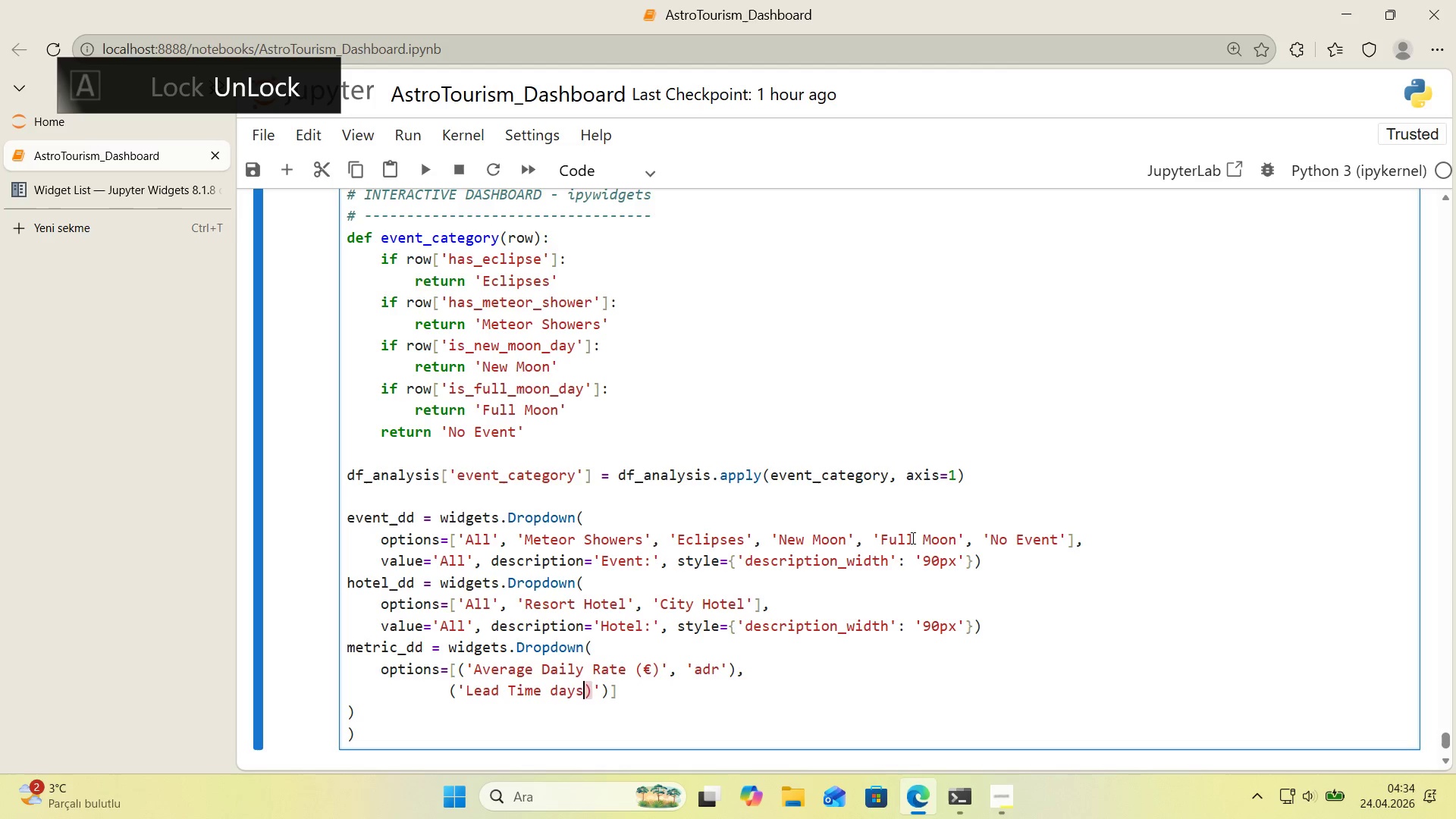 
key(ArrowLeft)
 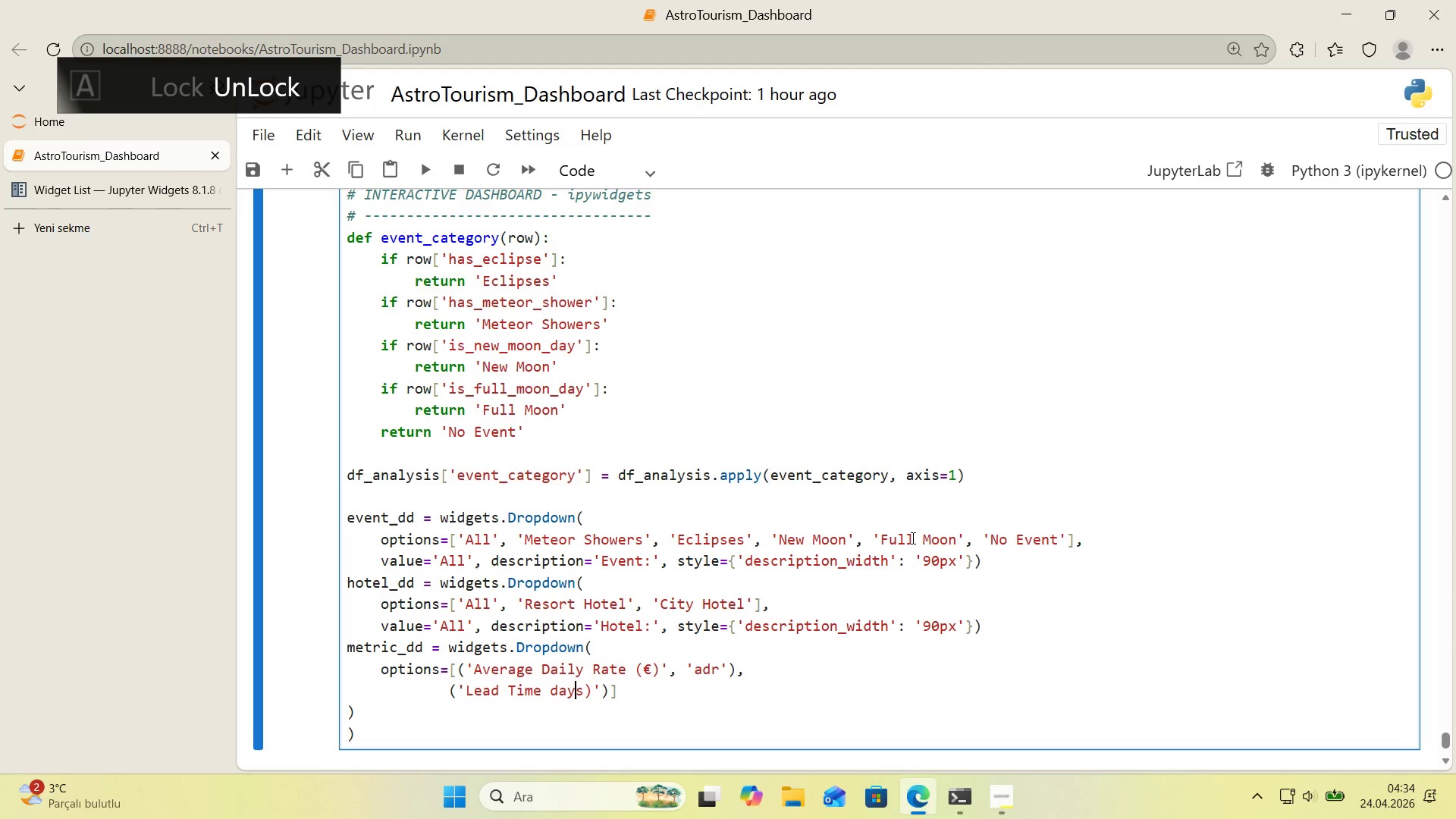 
key(ArrowLeft)
 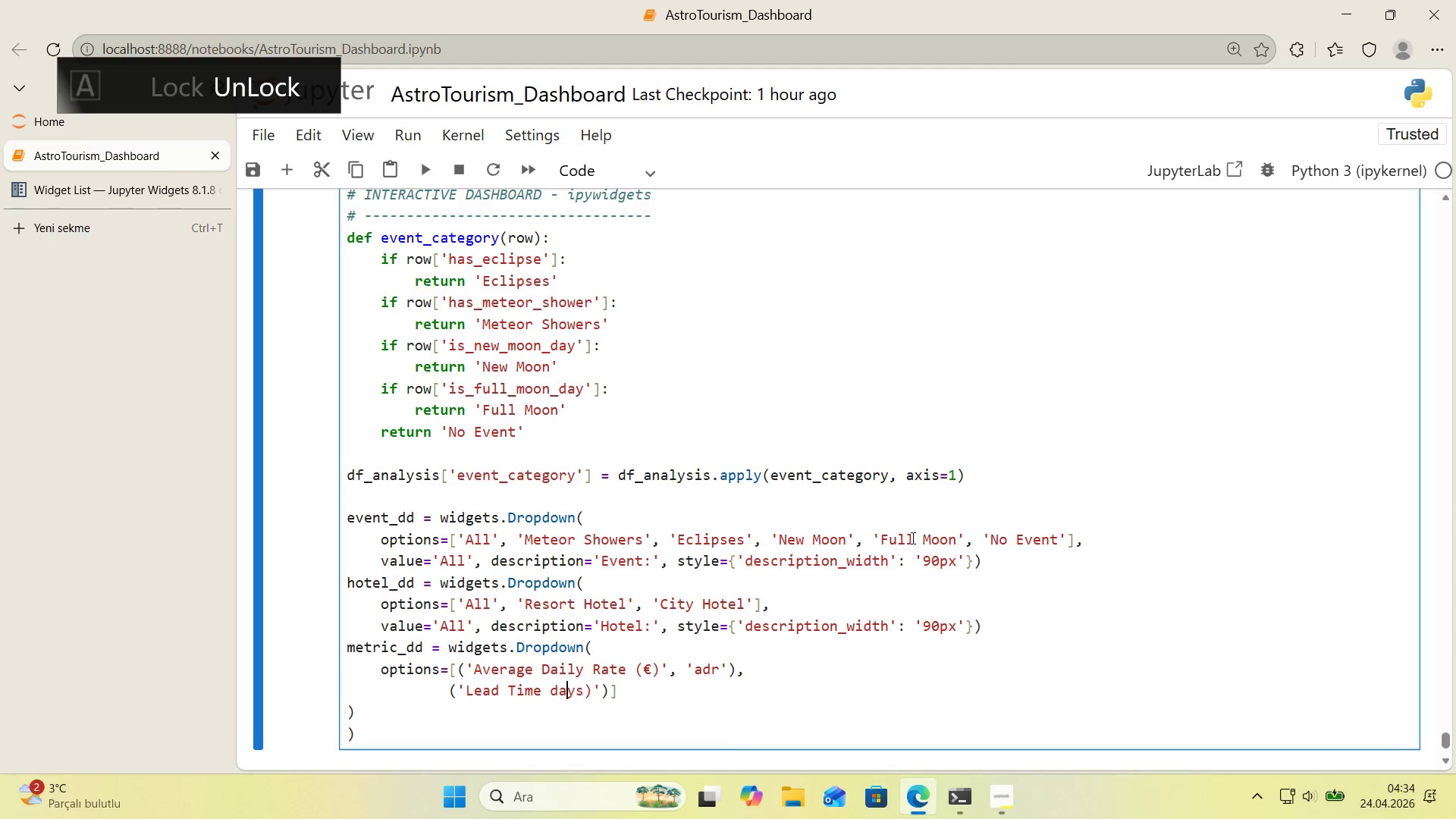 
key(ArrowLeft)
 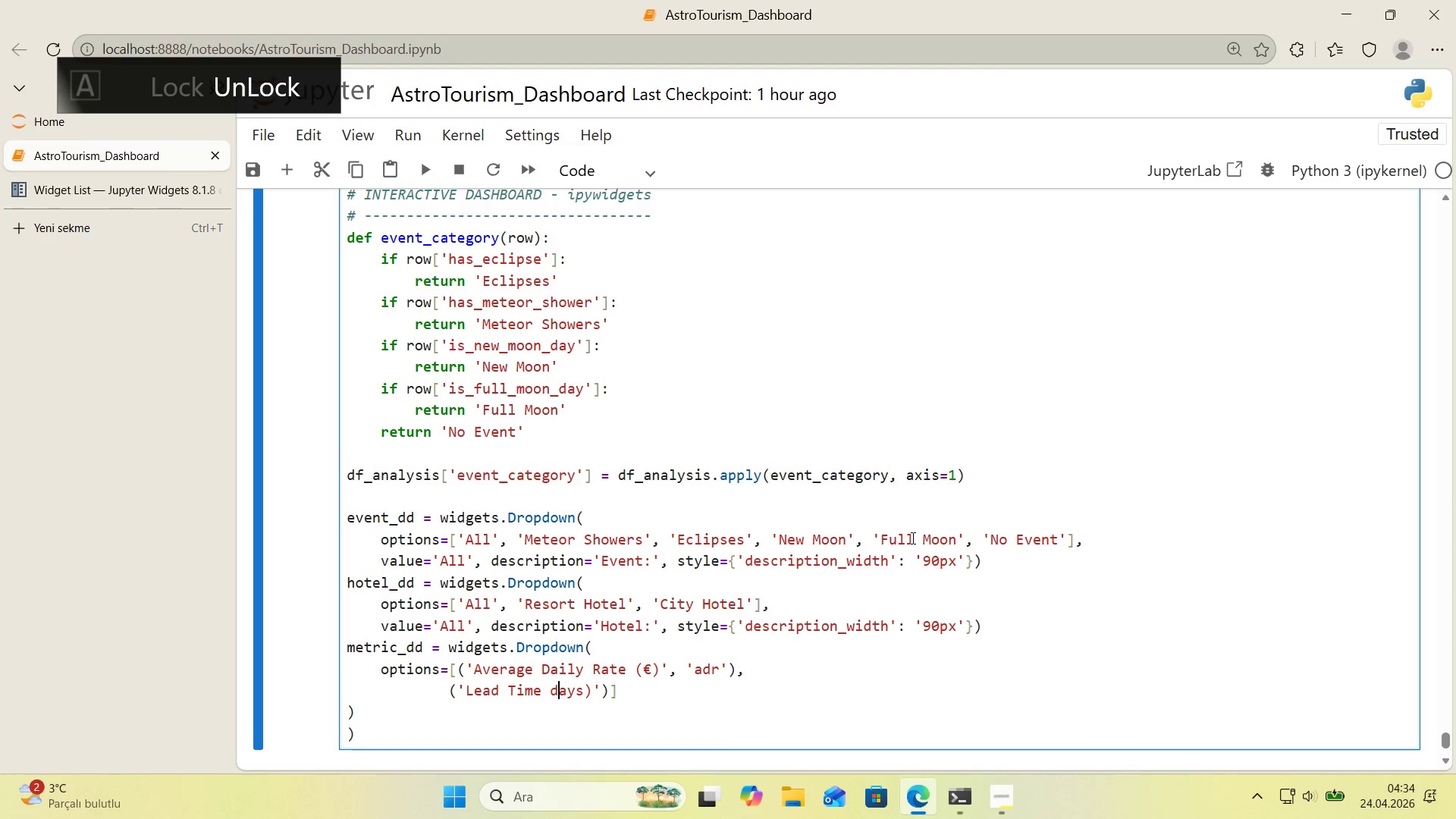 
key(ArrowLeft)
 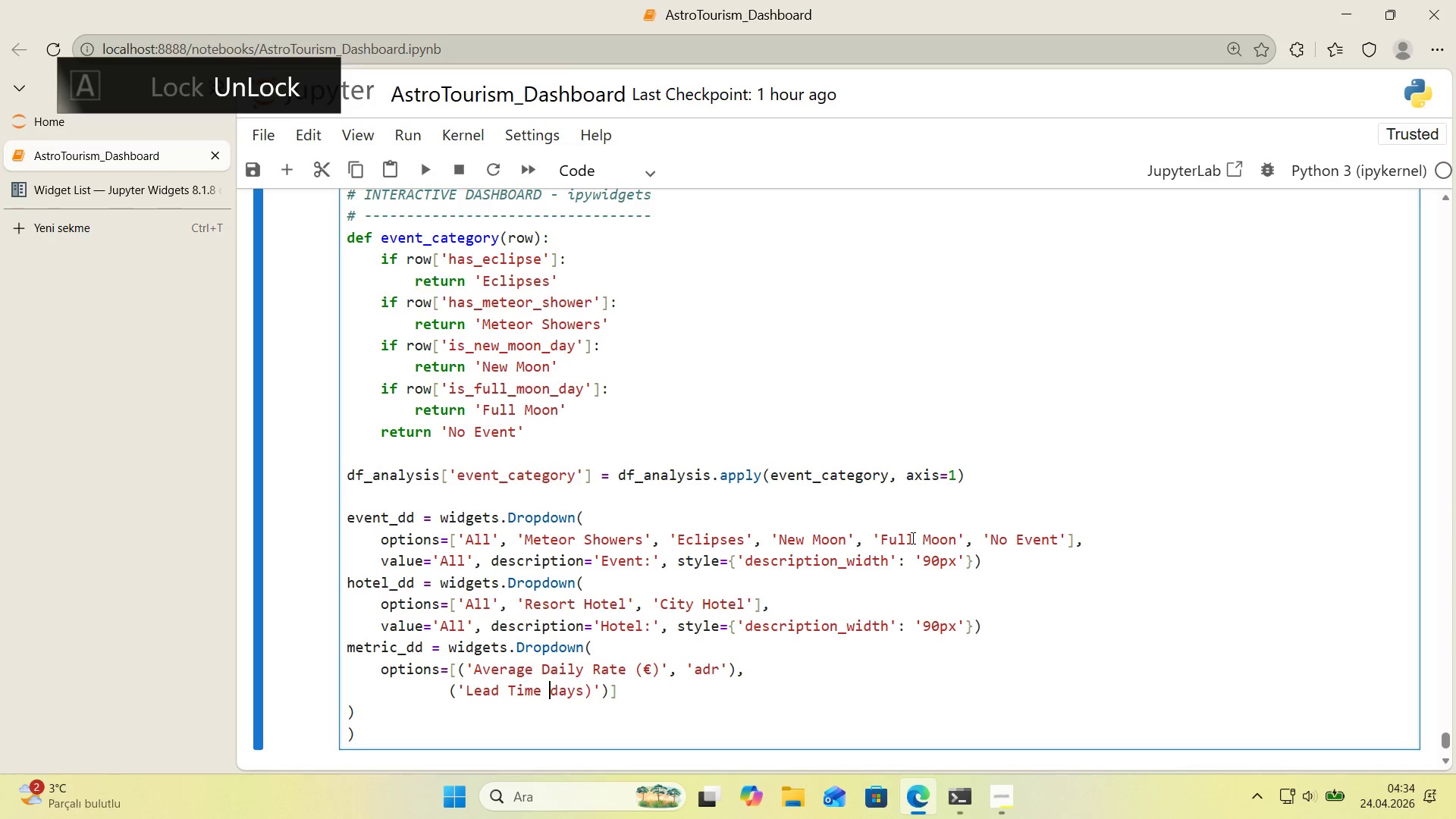 
key(Shift+ShiftRight)
 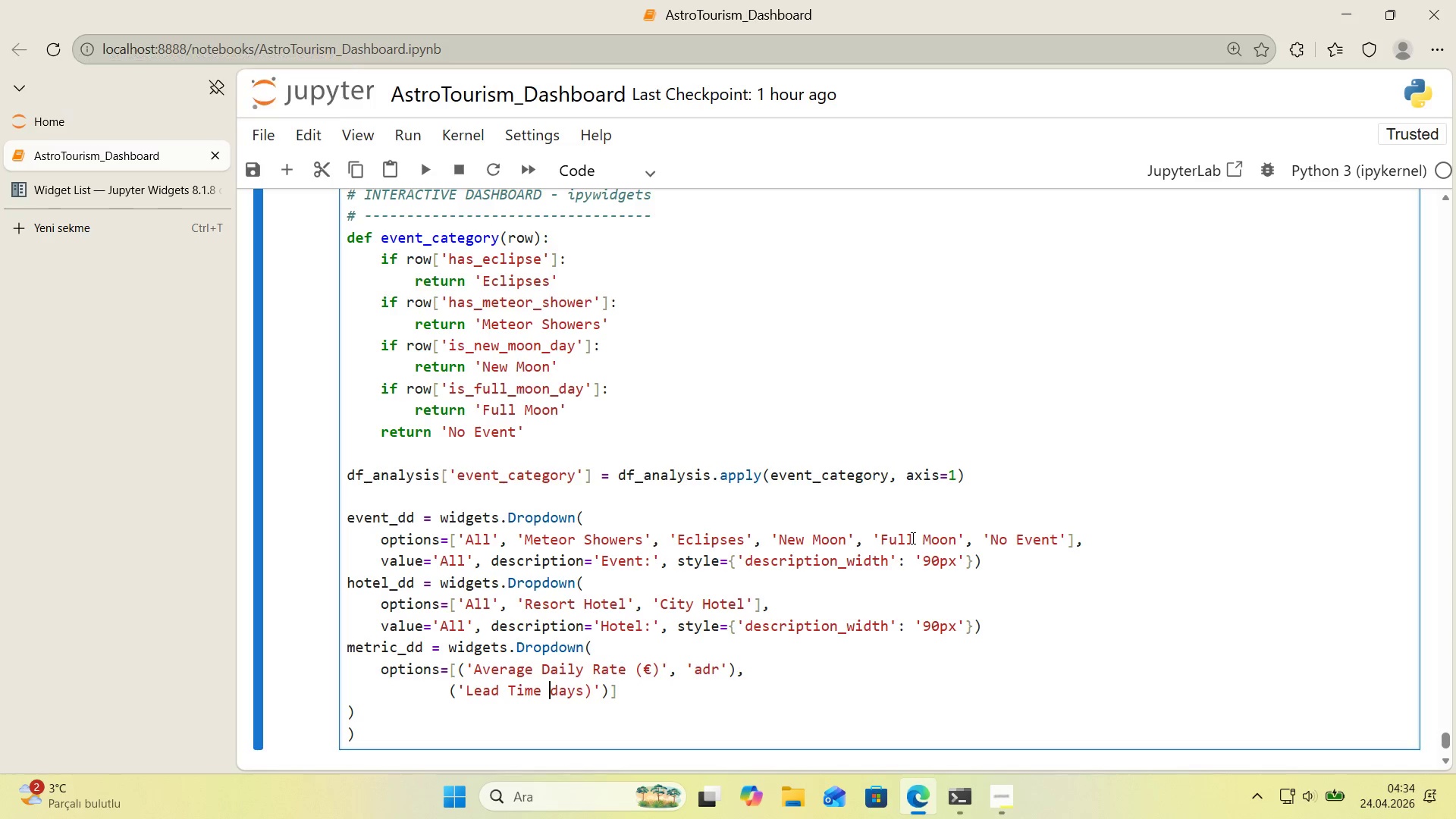 
key(Shift+8)
 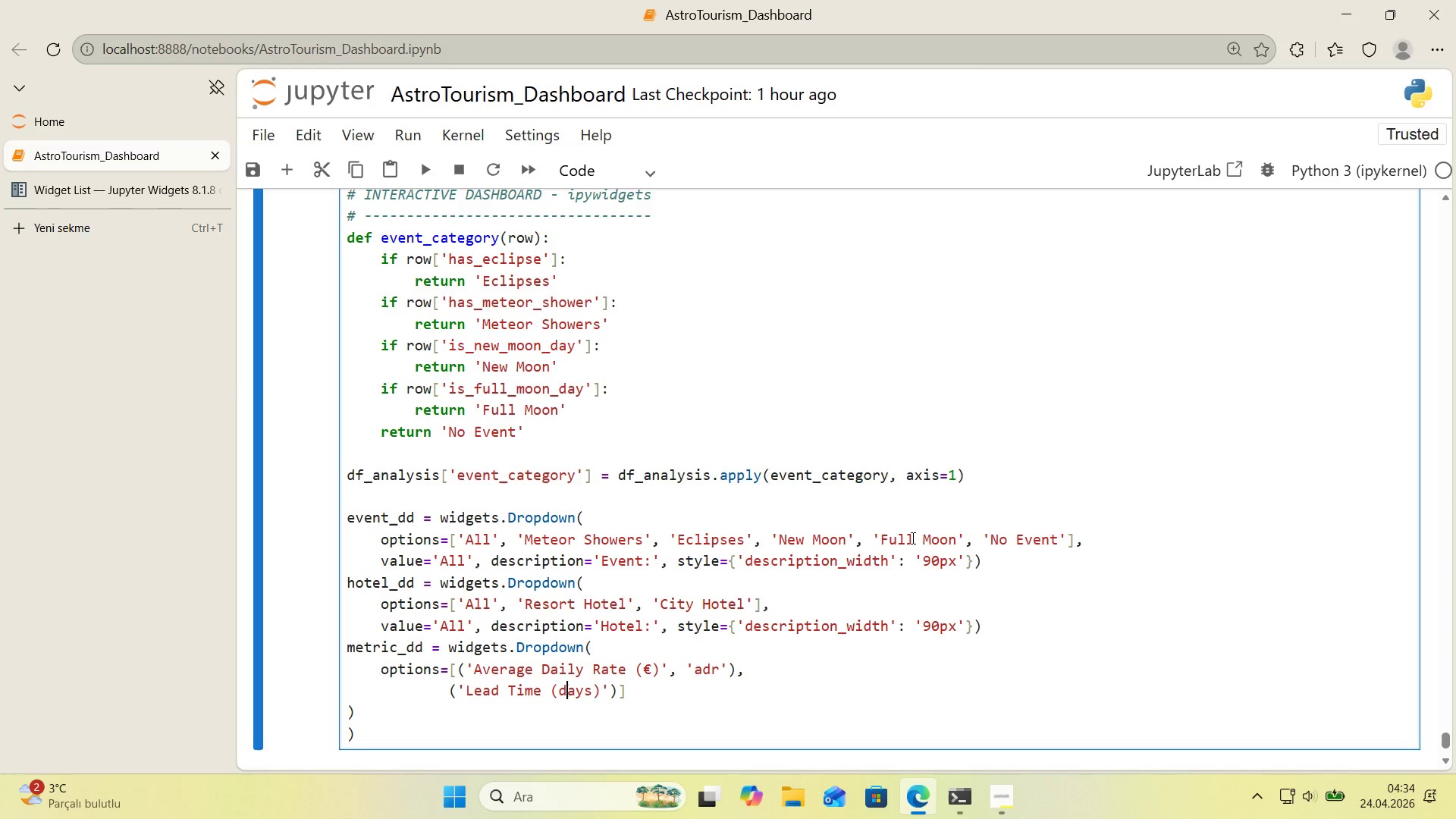 
key(ArrowRight)
 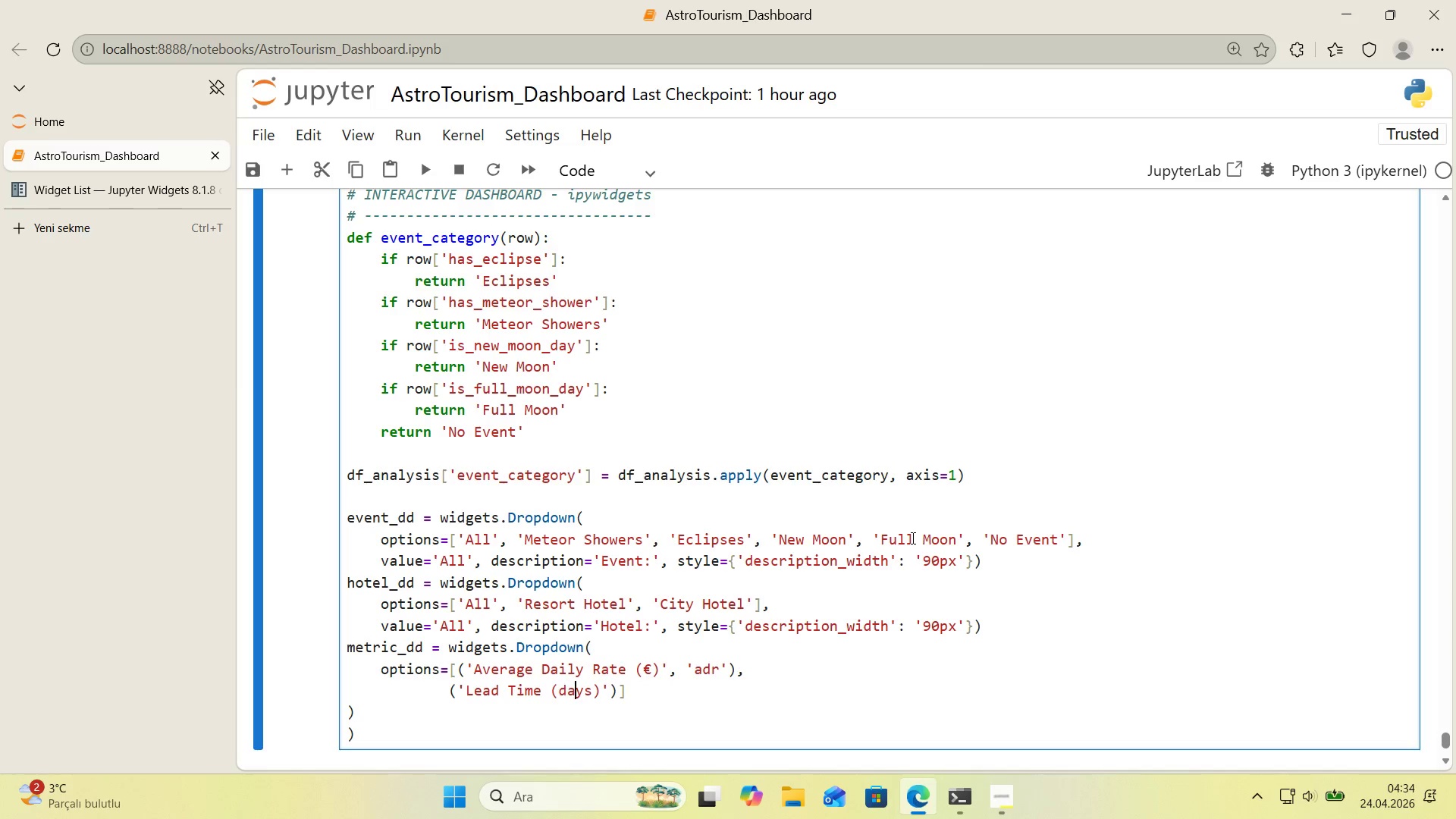 
key(ArrowRight)
 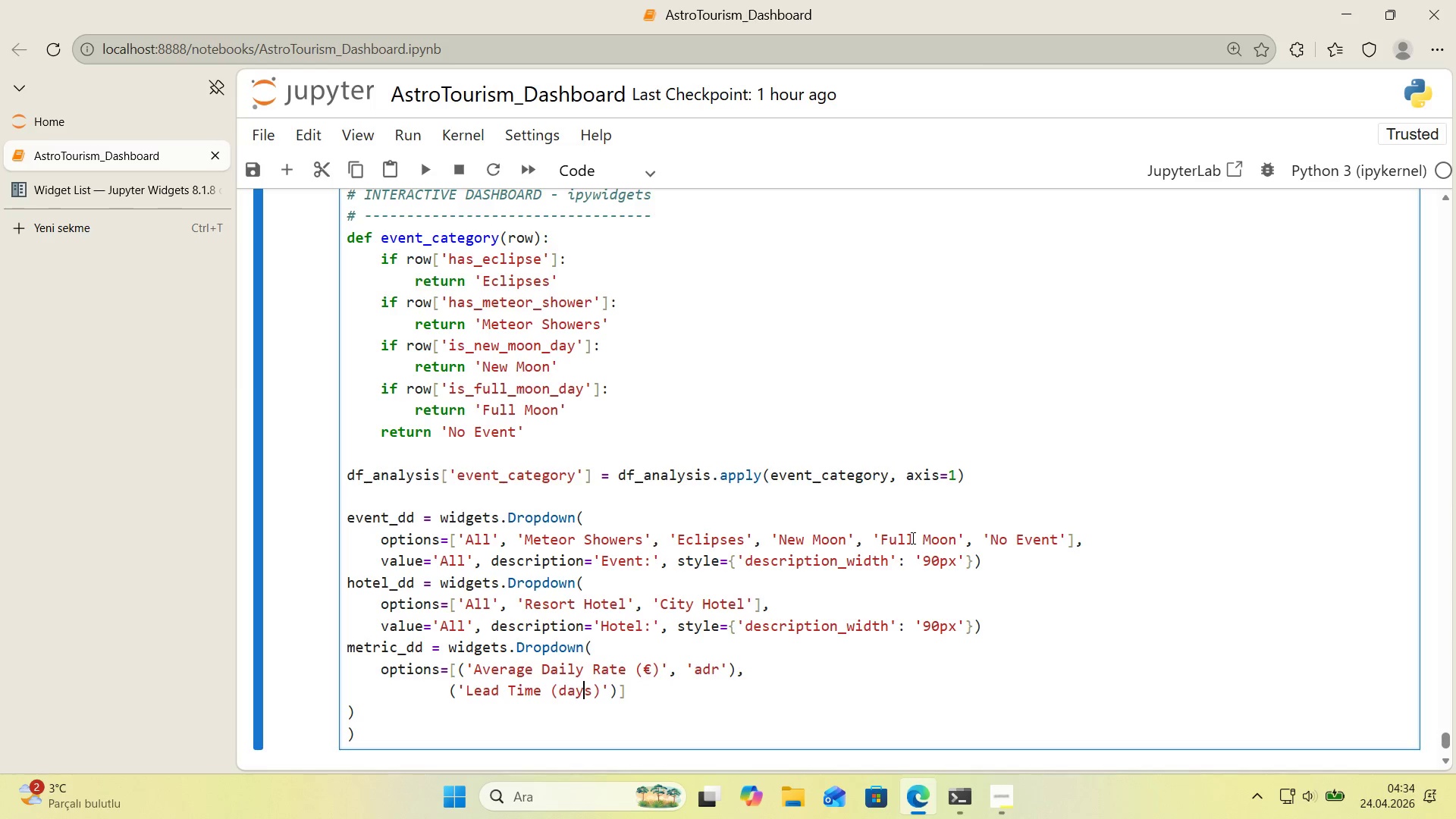 
key(ArrowRight)
 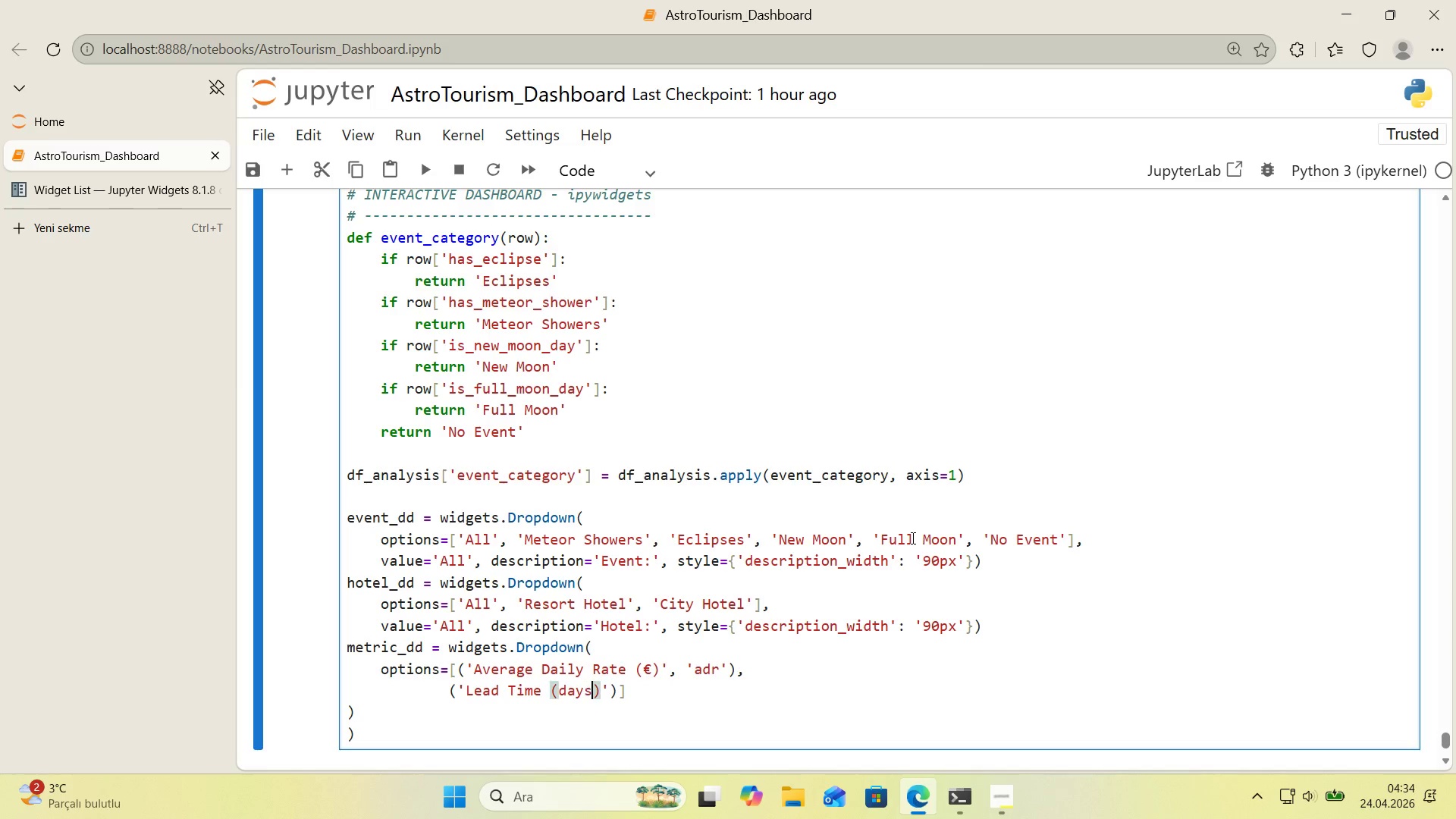 
key(ArrowRight)
 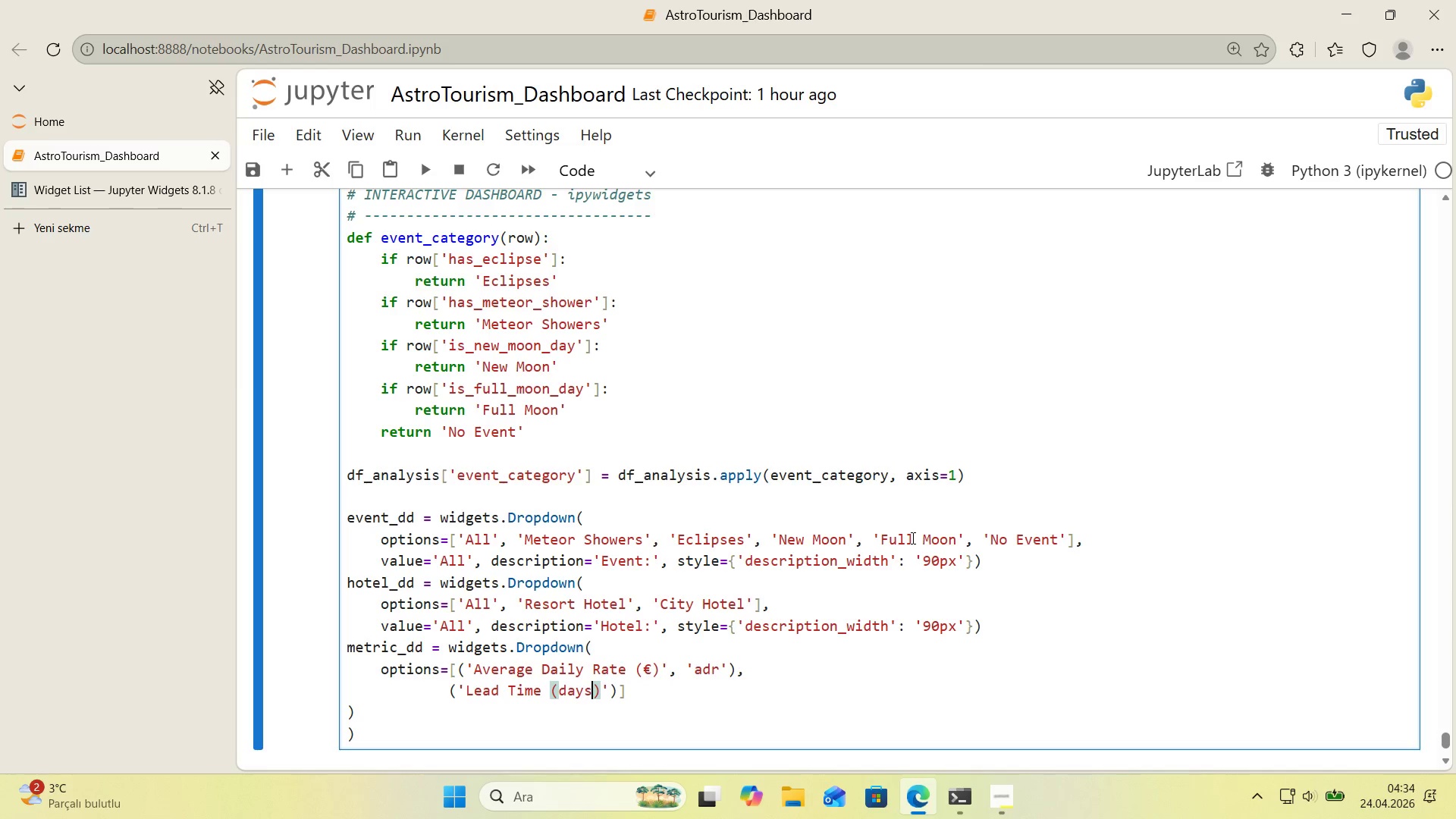 
key(ArrowRight)
 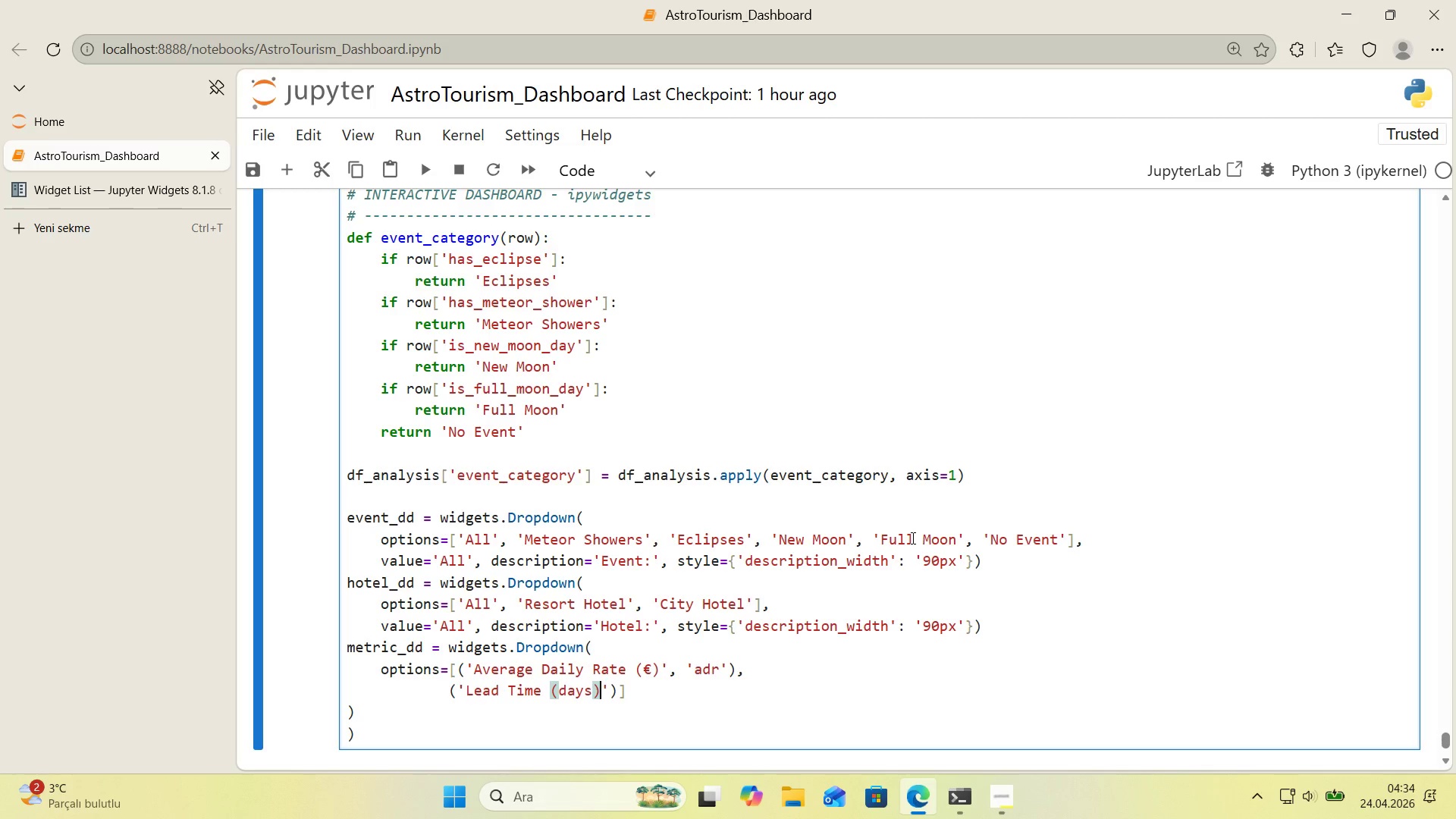 
key(ArrowRight)
 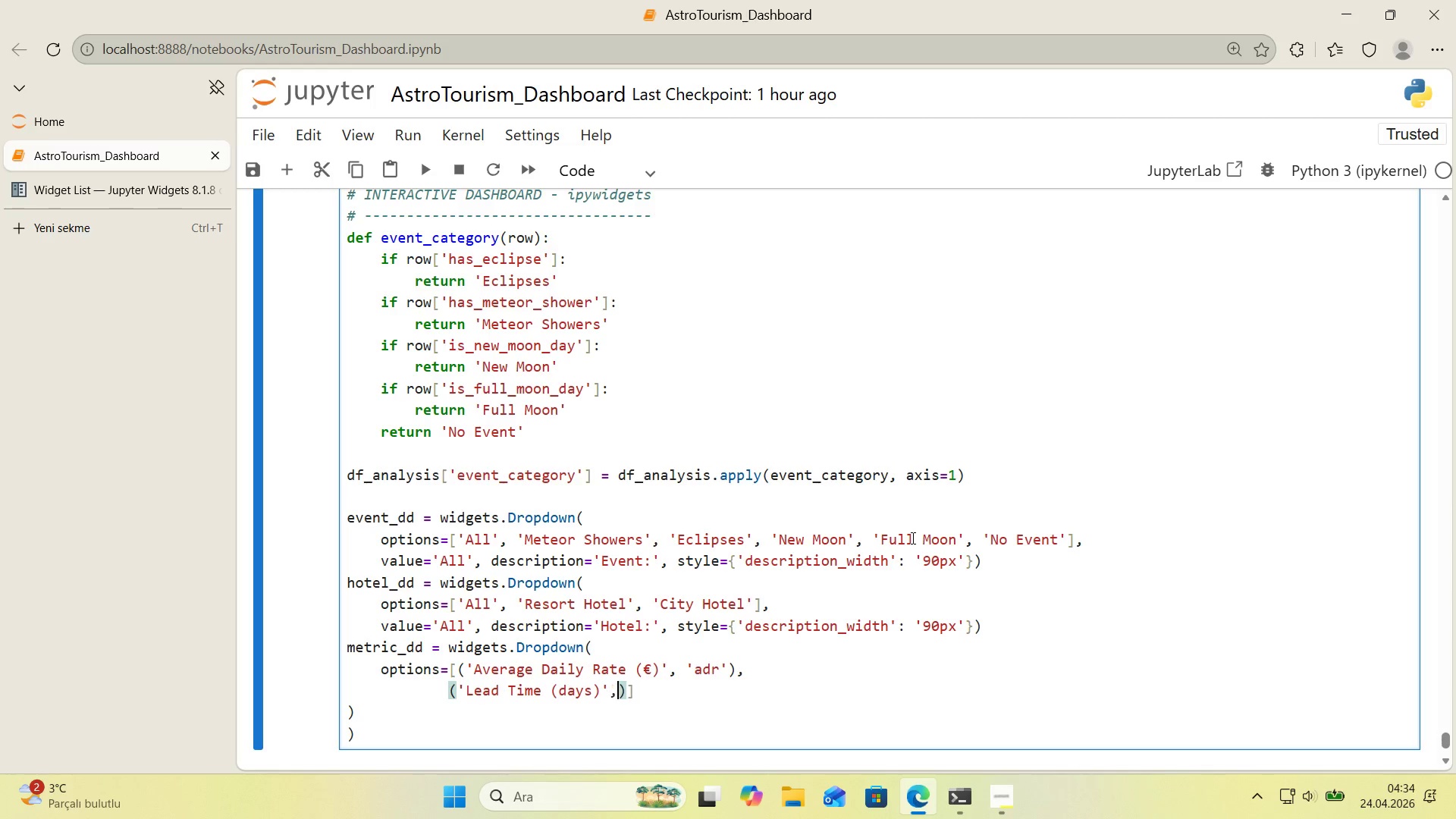 
type(, @@)
 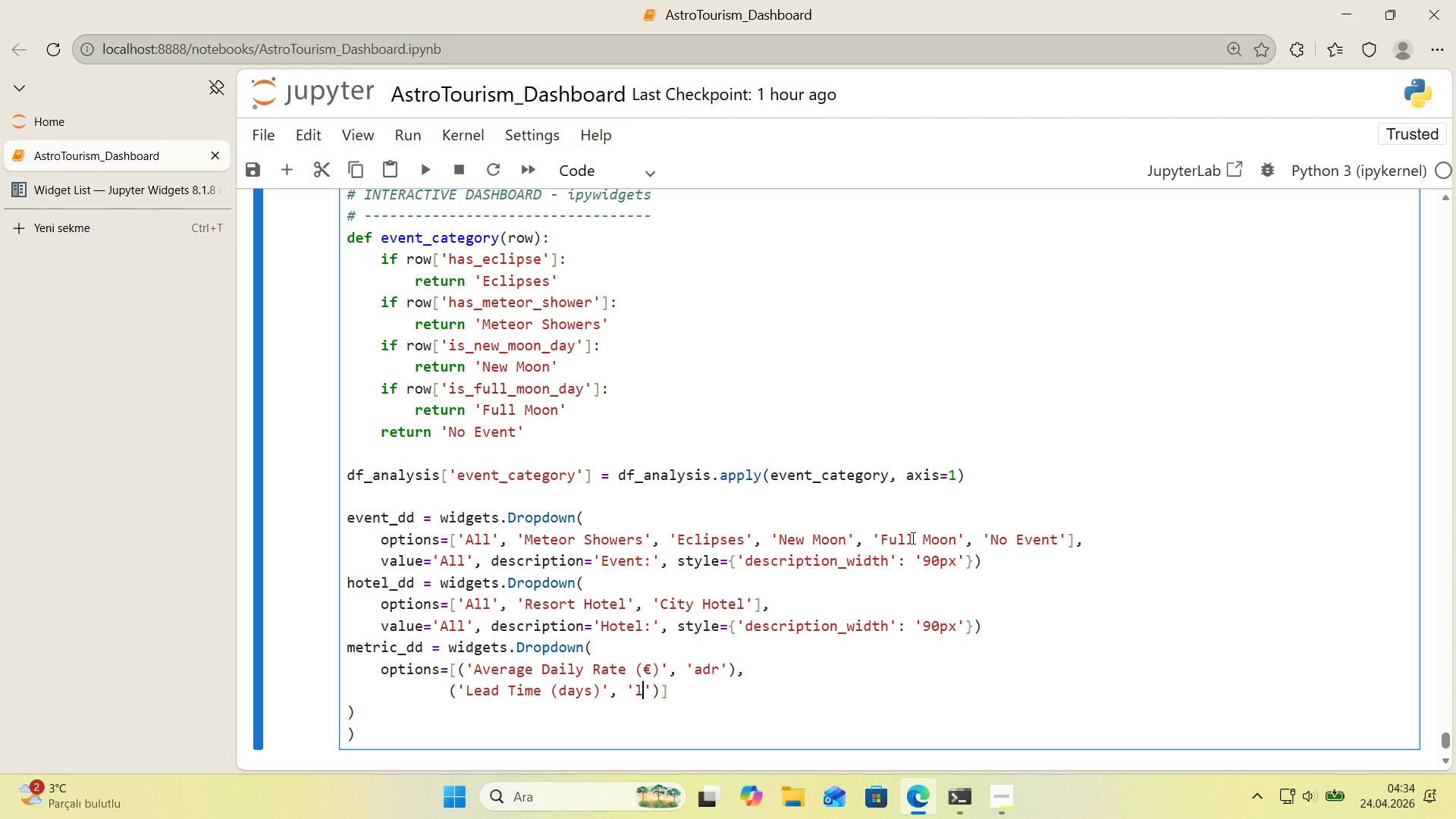 
 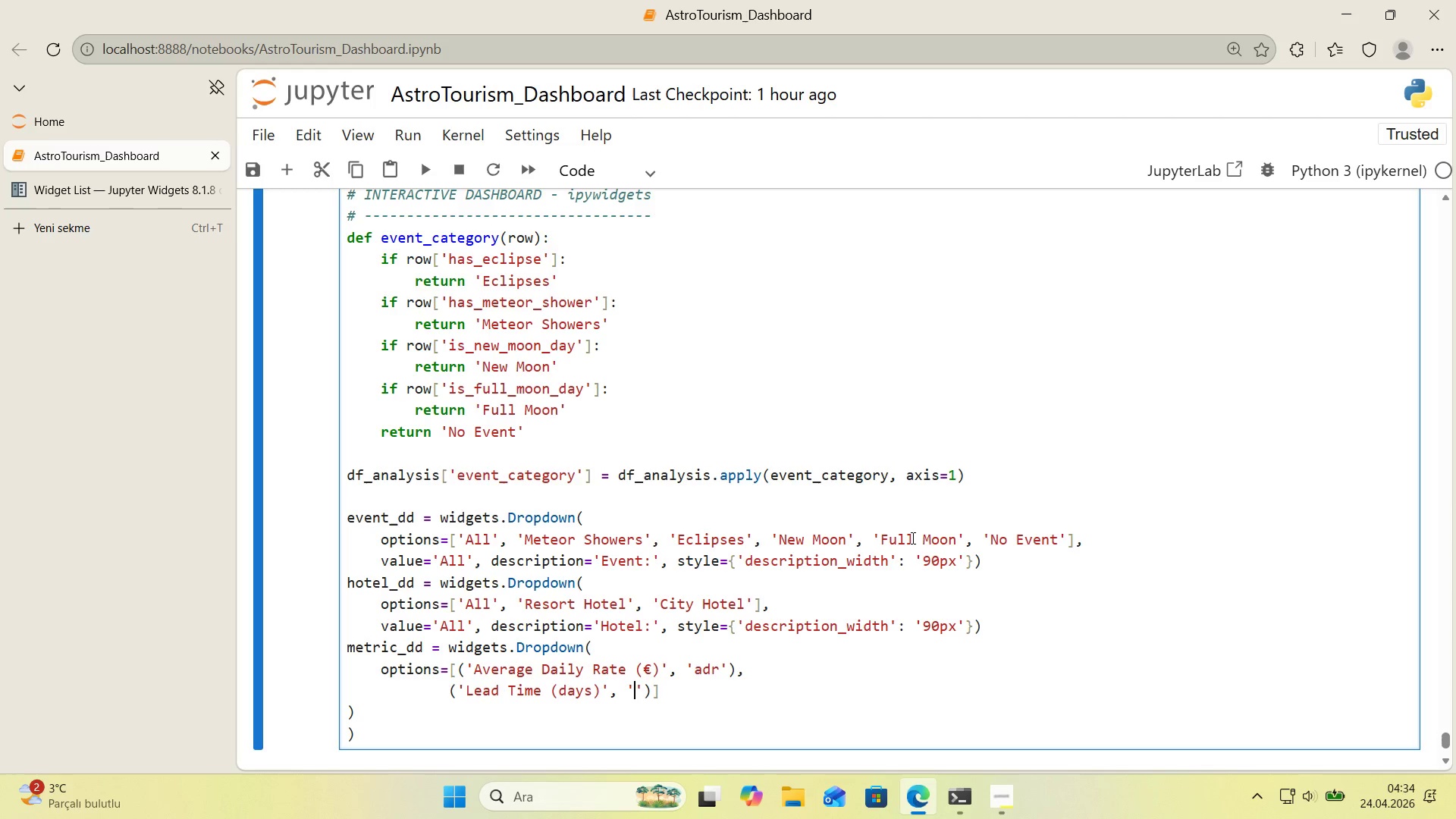 
key(ArrowLeft)
 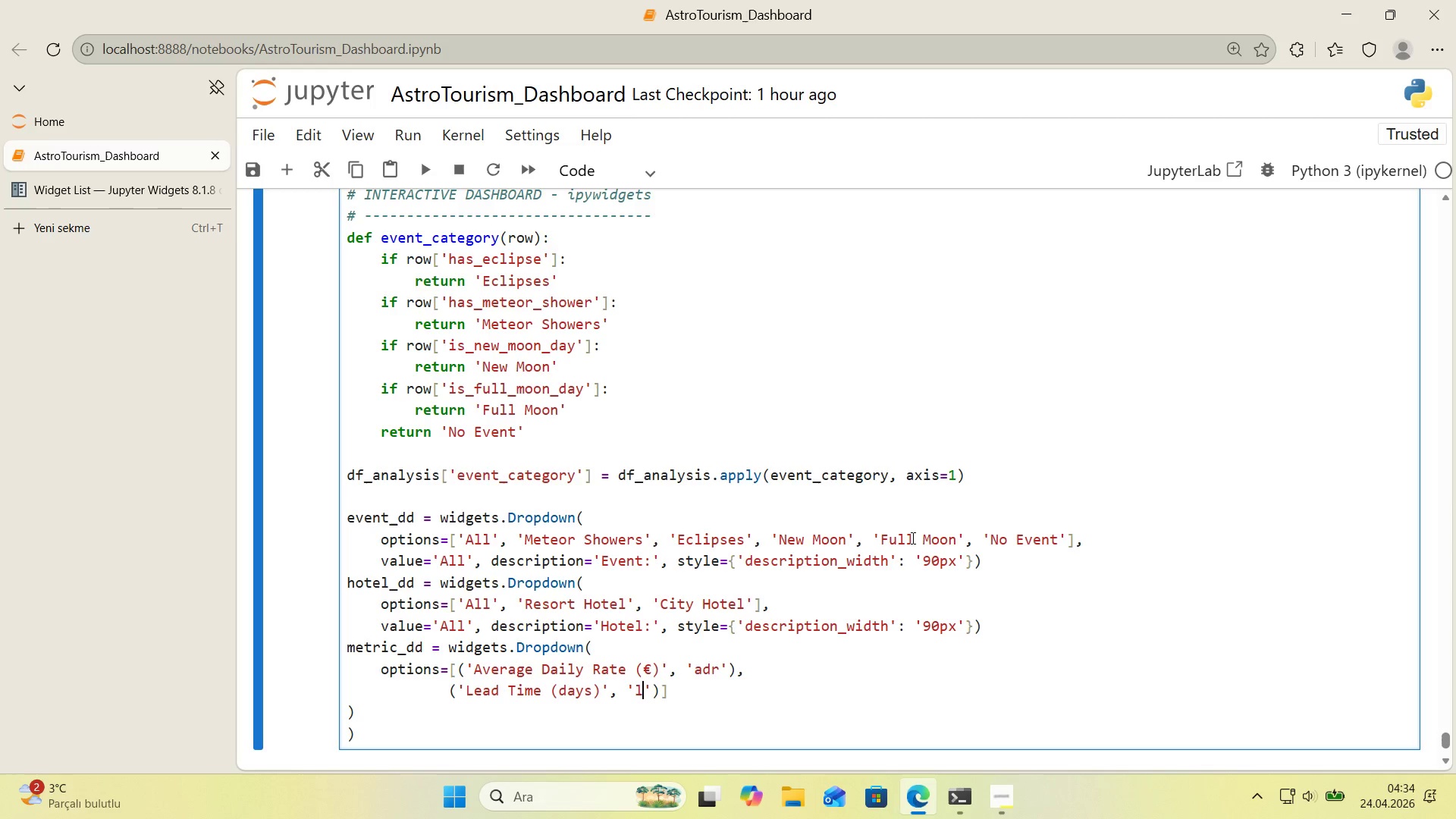 
type(lead_t'me)
 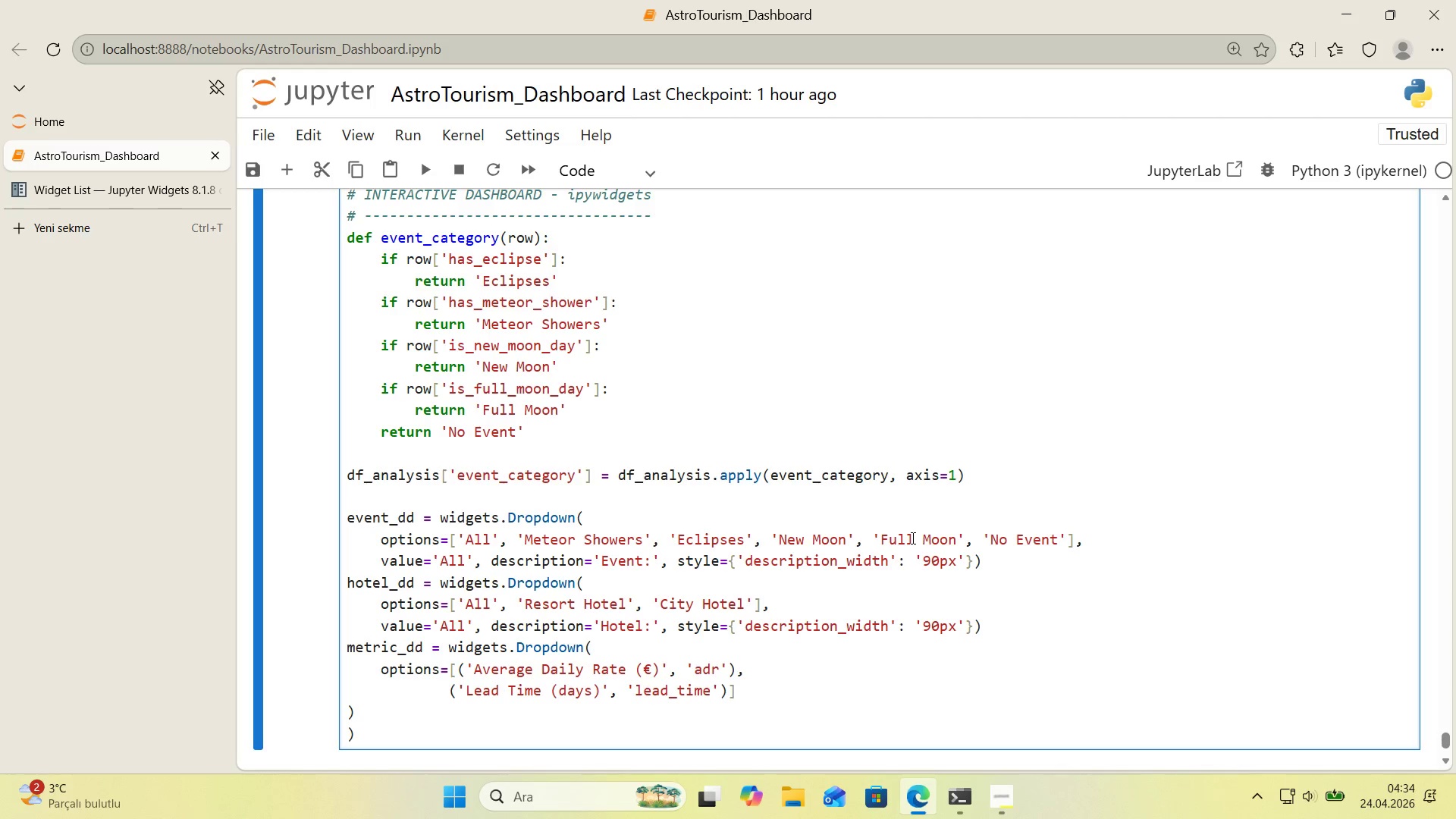 
key(ArrowRight)
 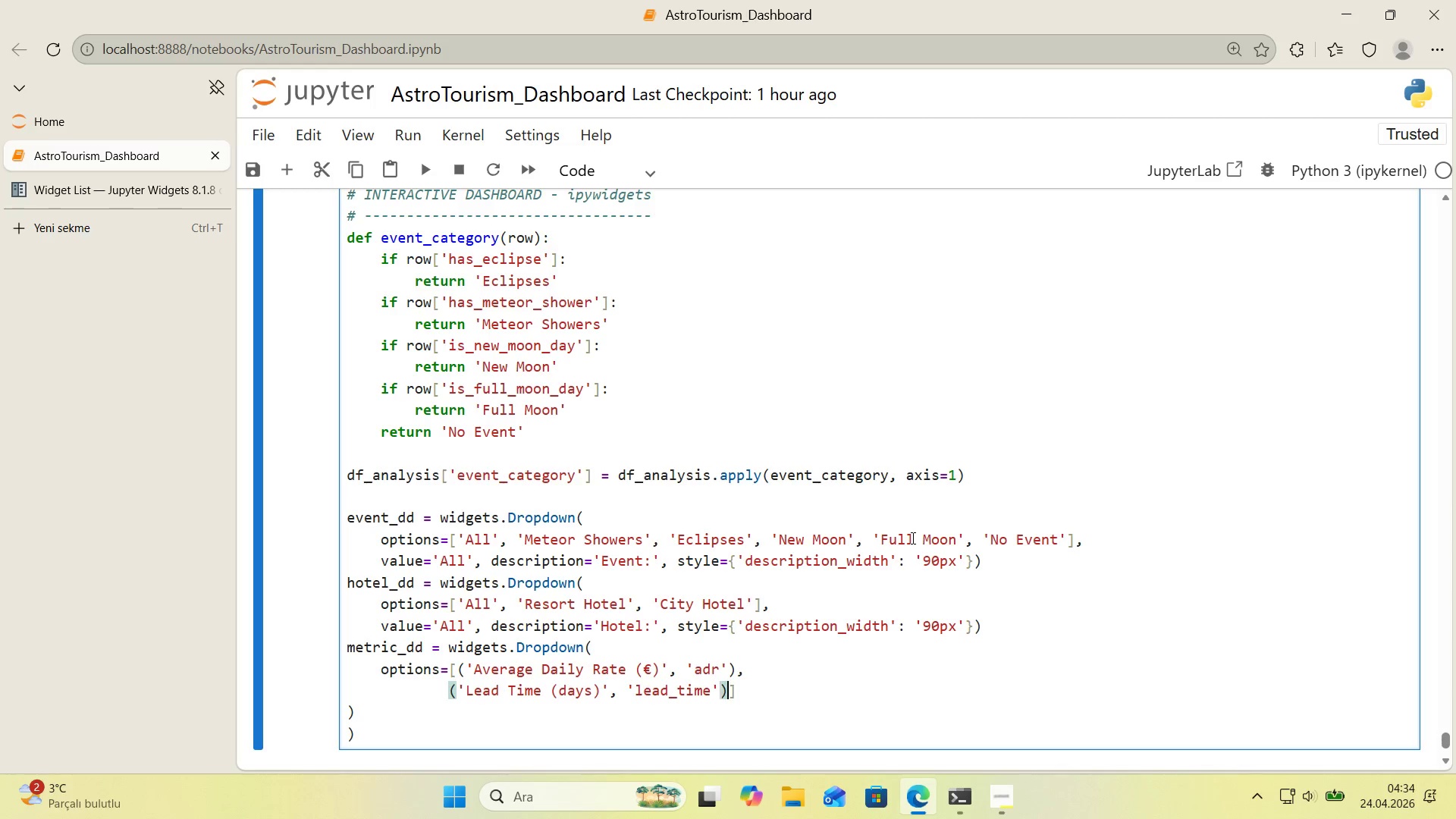 
key(ArrowRight)
 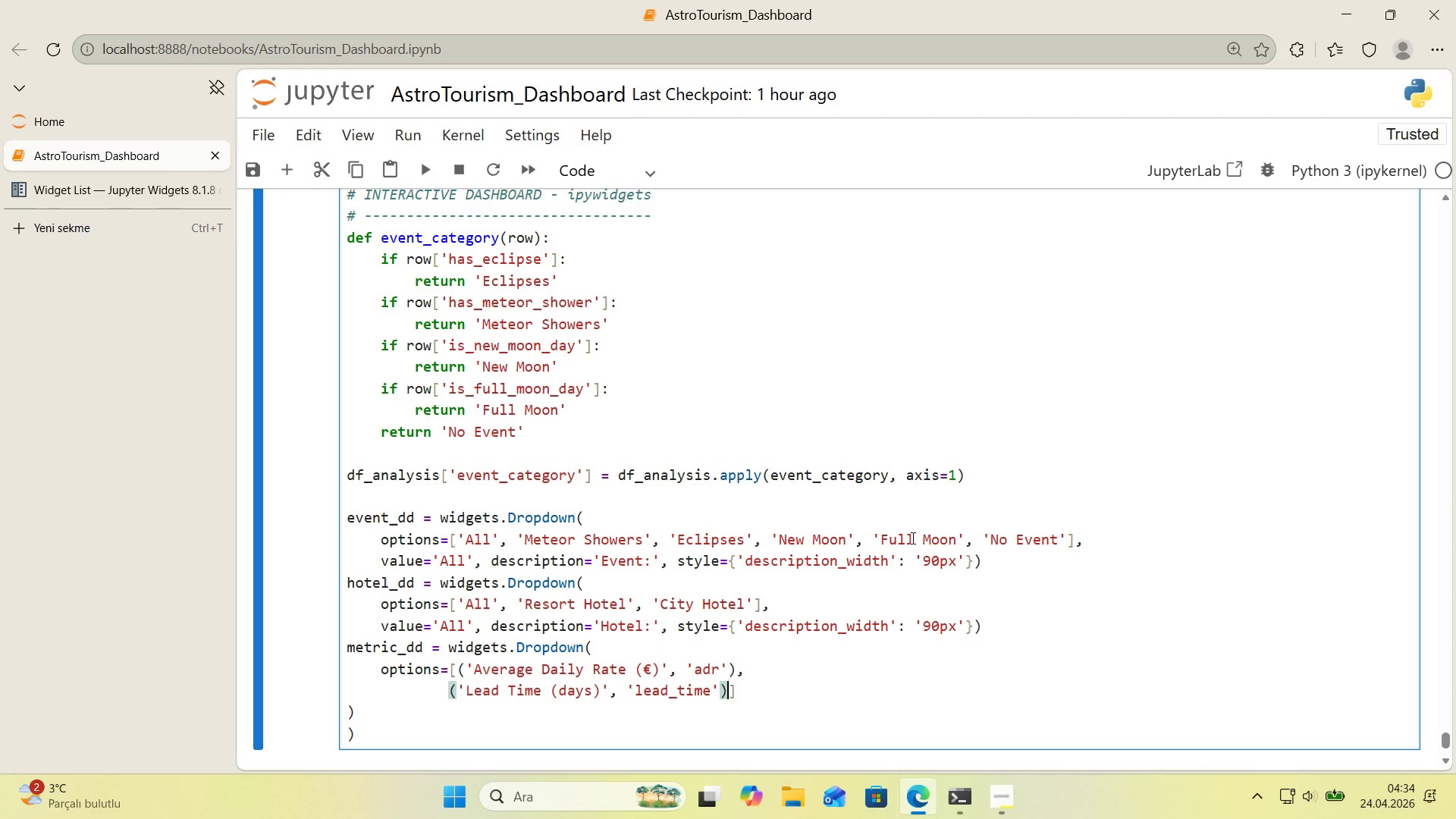 
key(Comma)
 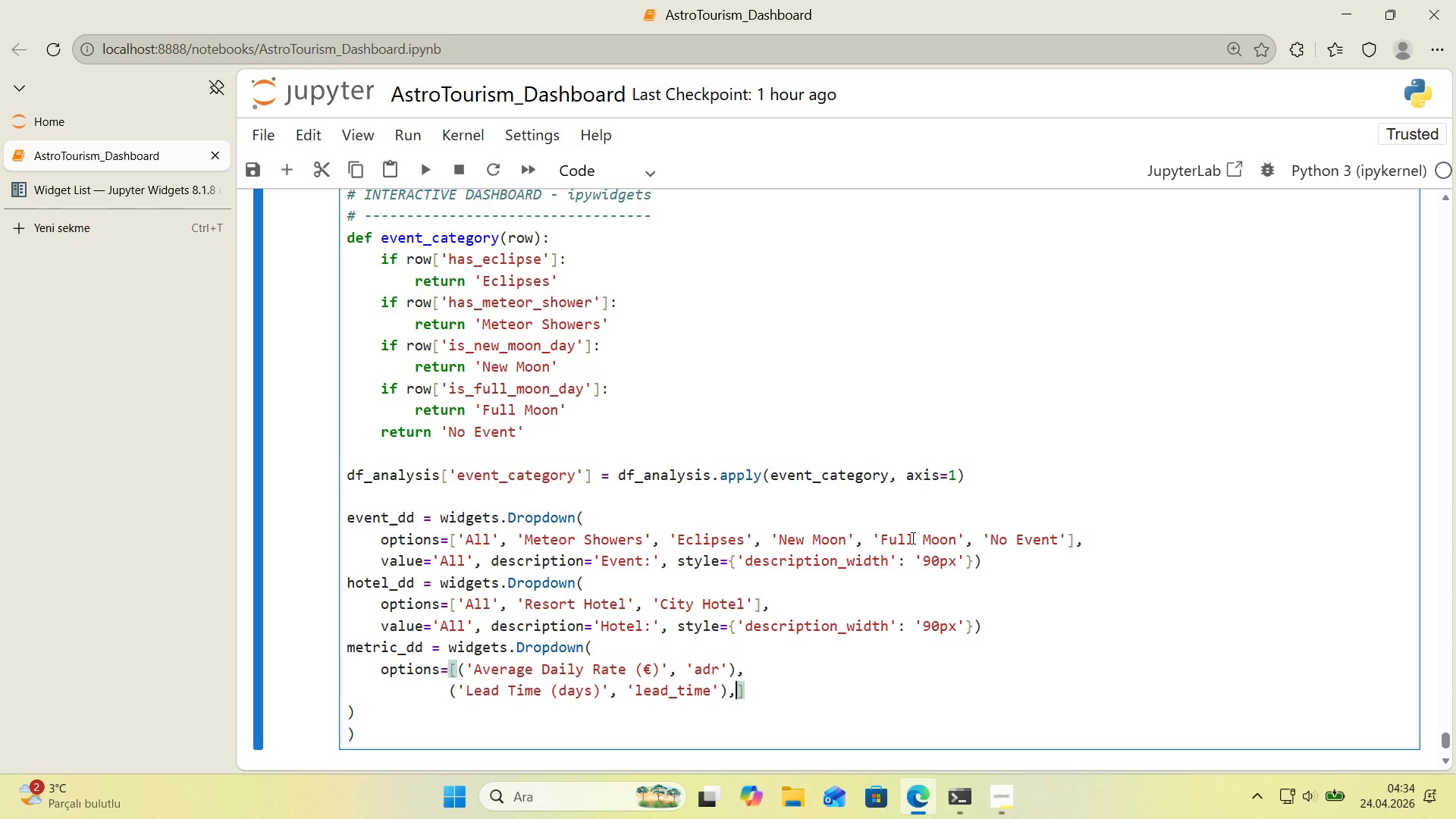 
key(Enter)
 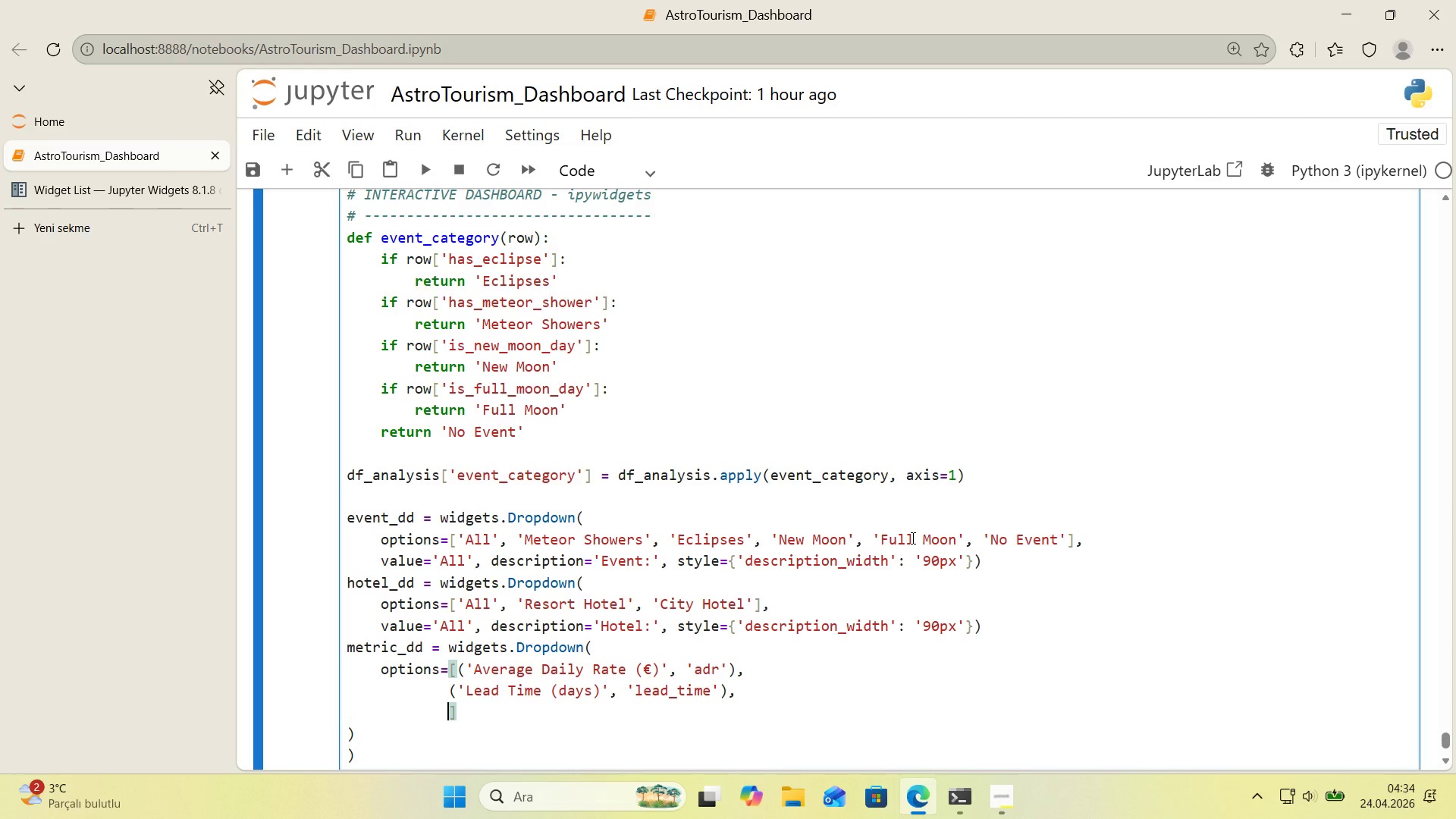 
type(*()
 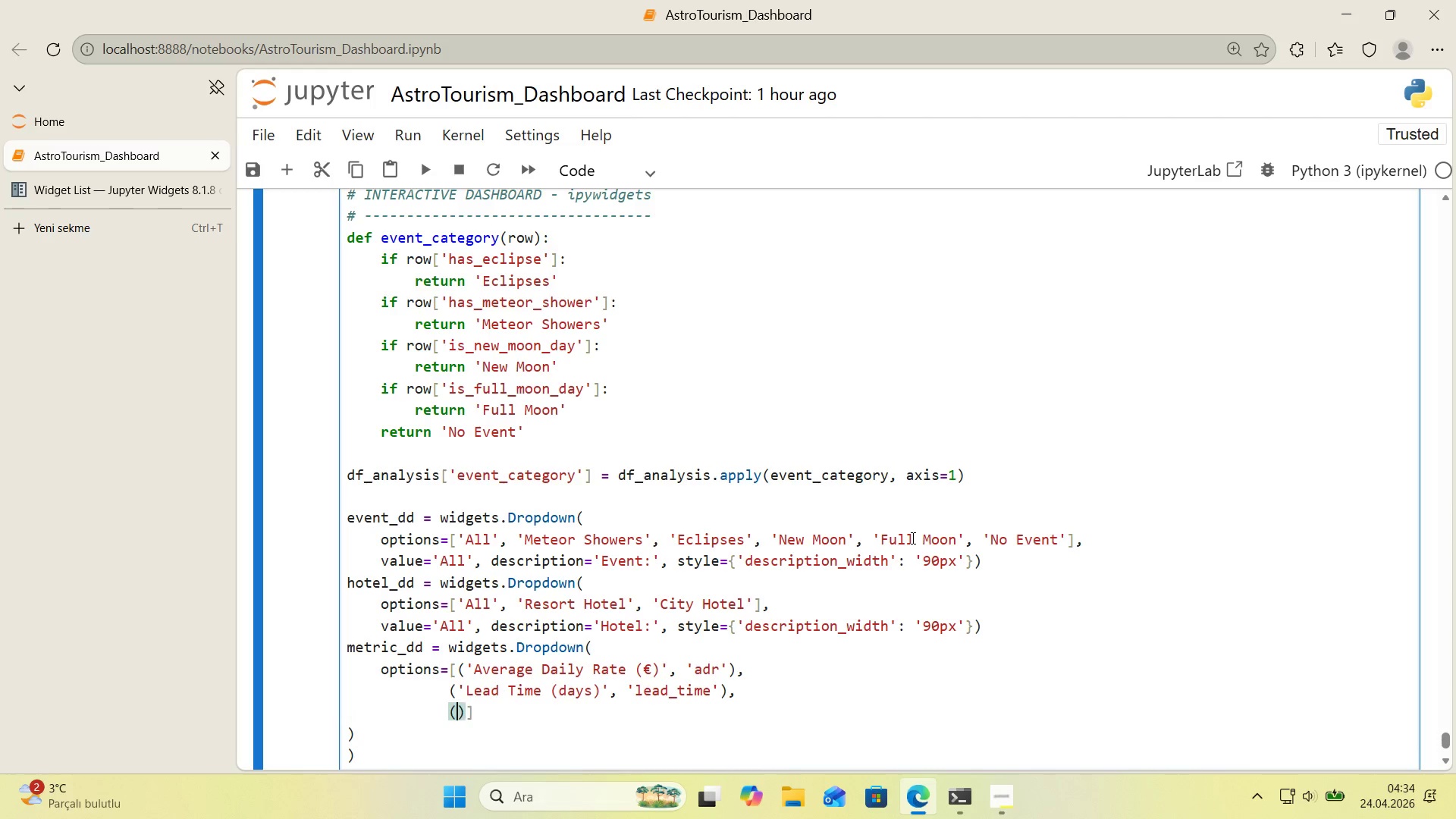 
key(ArrowLeft)
 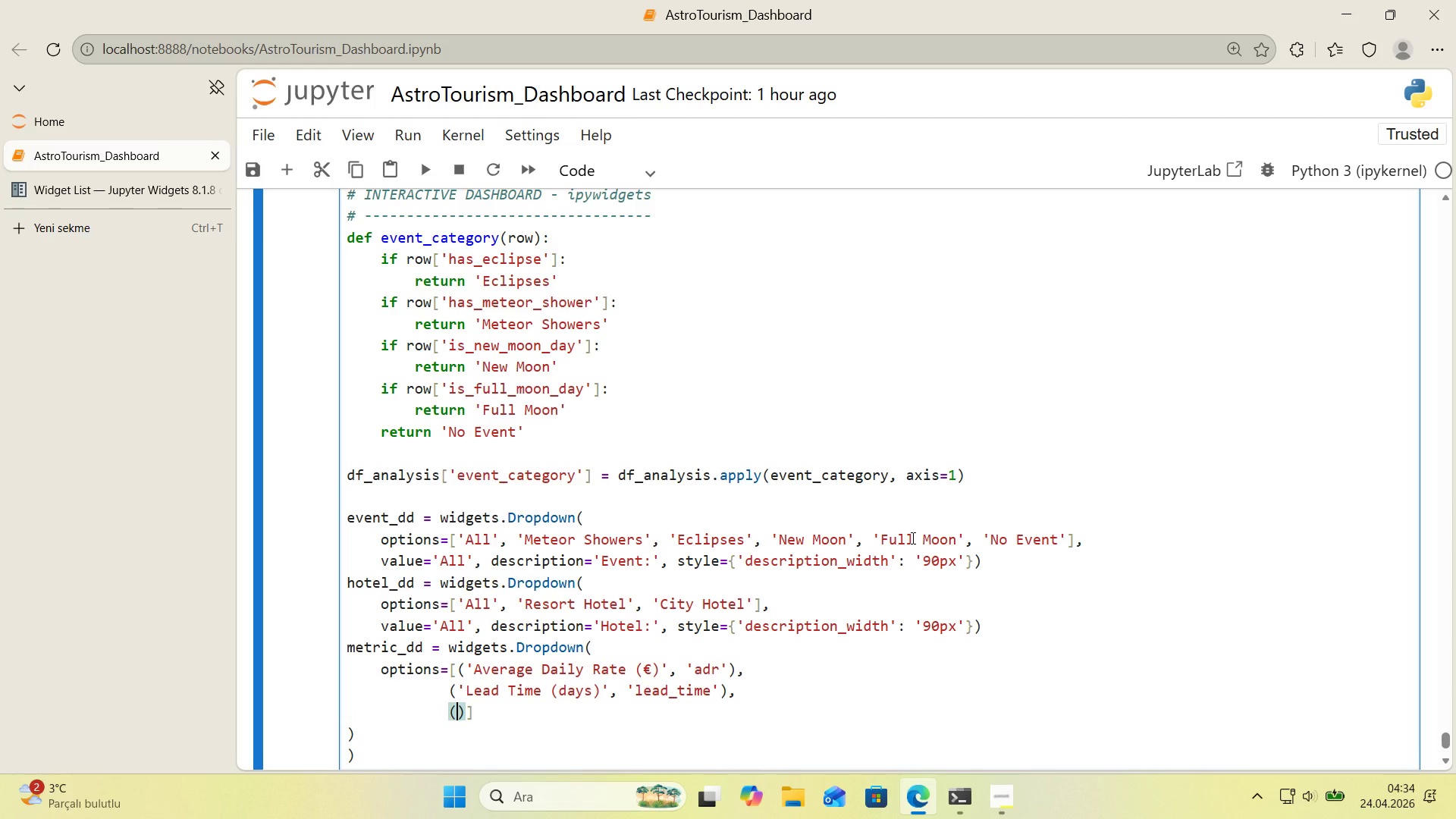 
type(@@)
 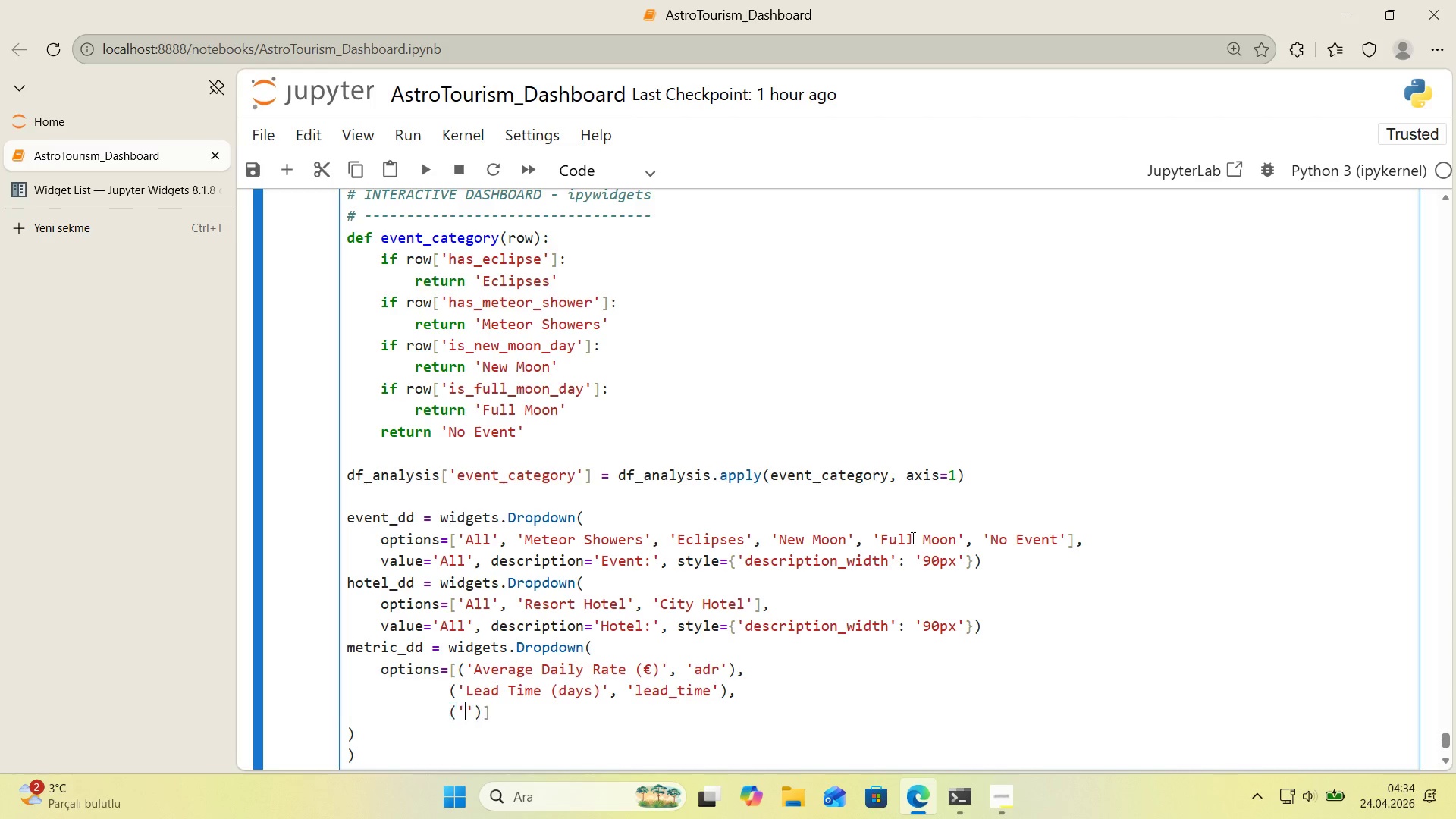 
key(ArrowLeft)
 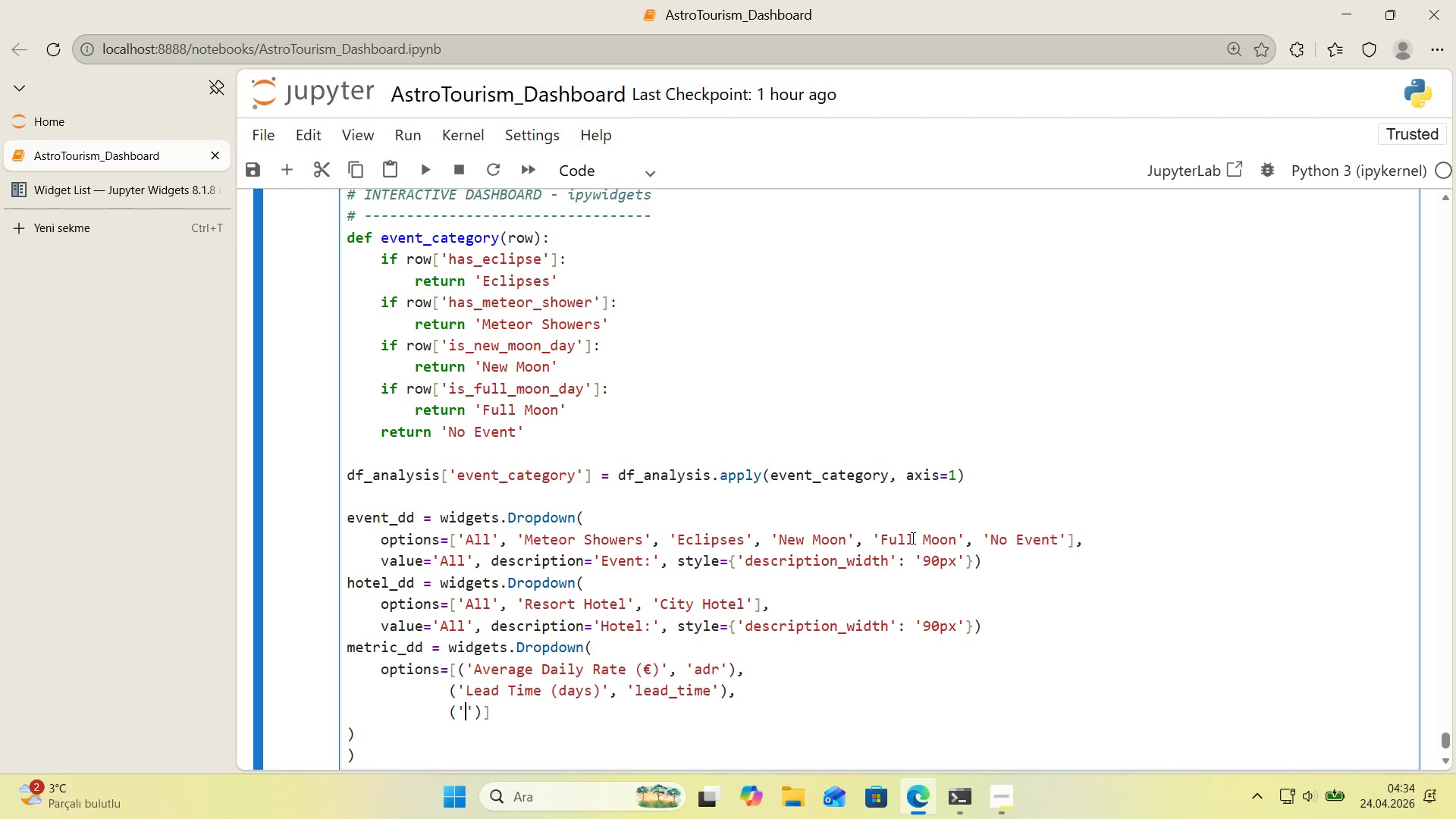 
type(Book'ng Count)
 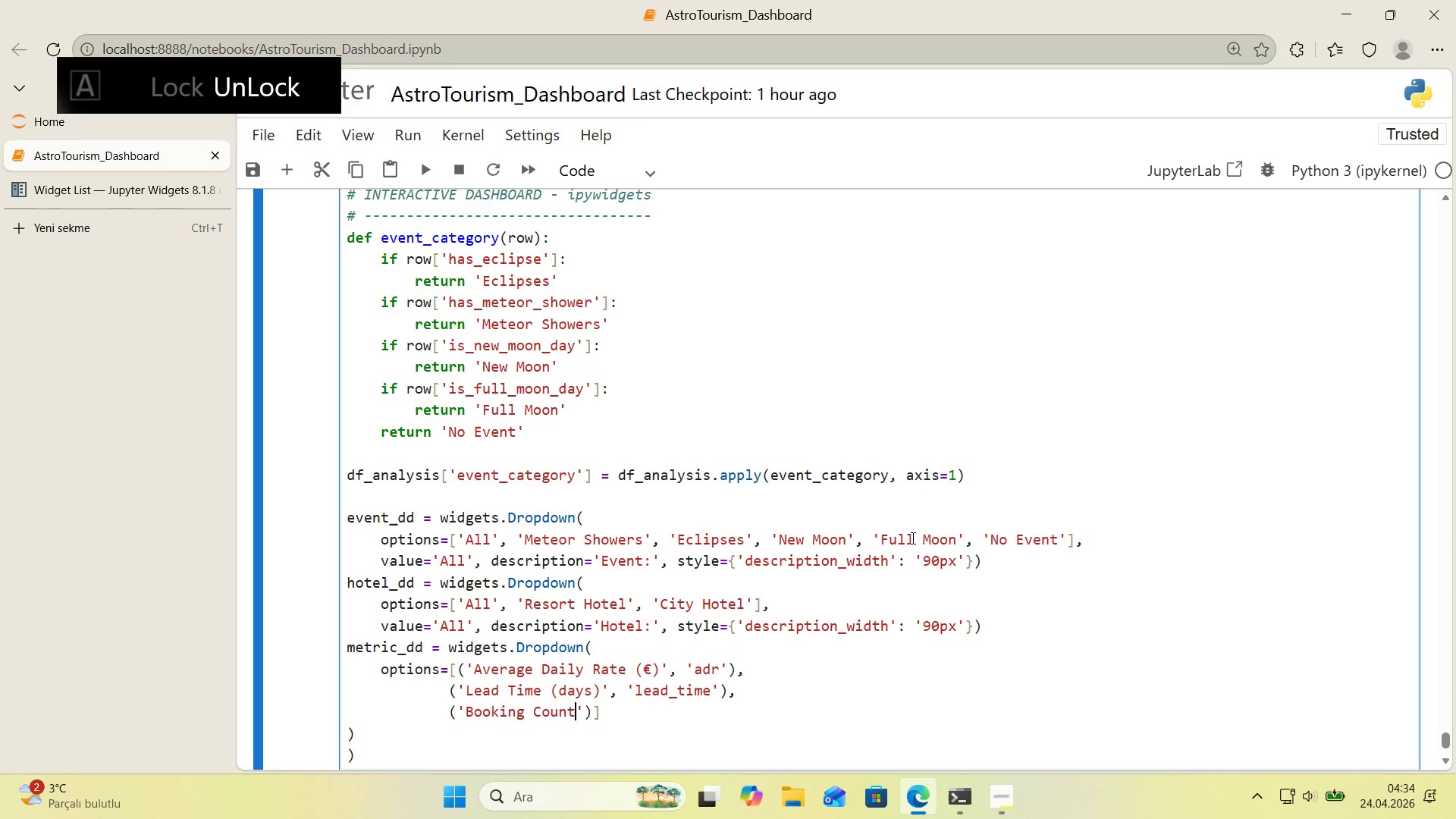 
key(ArrowRight)
 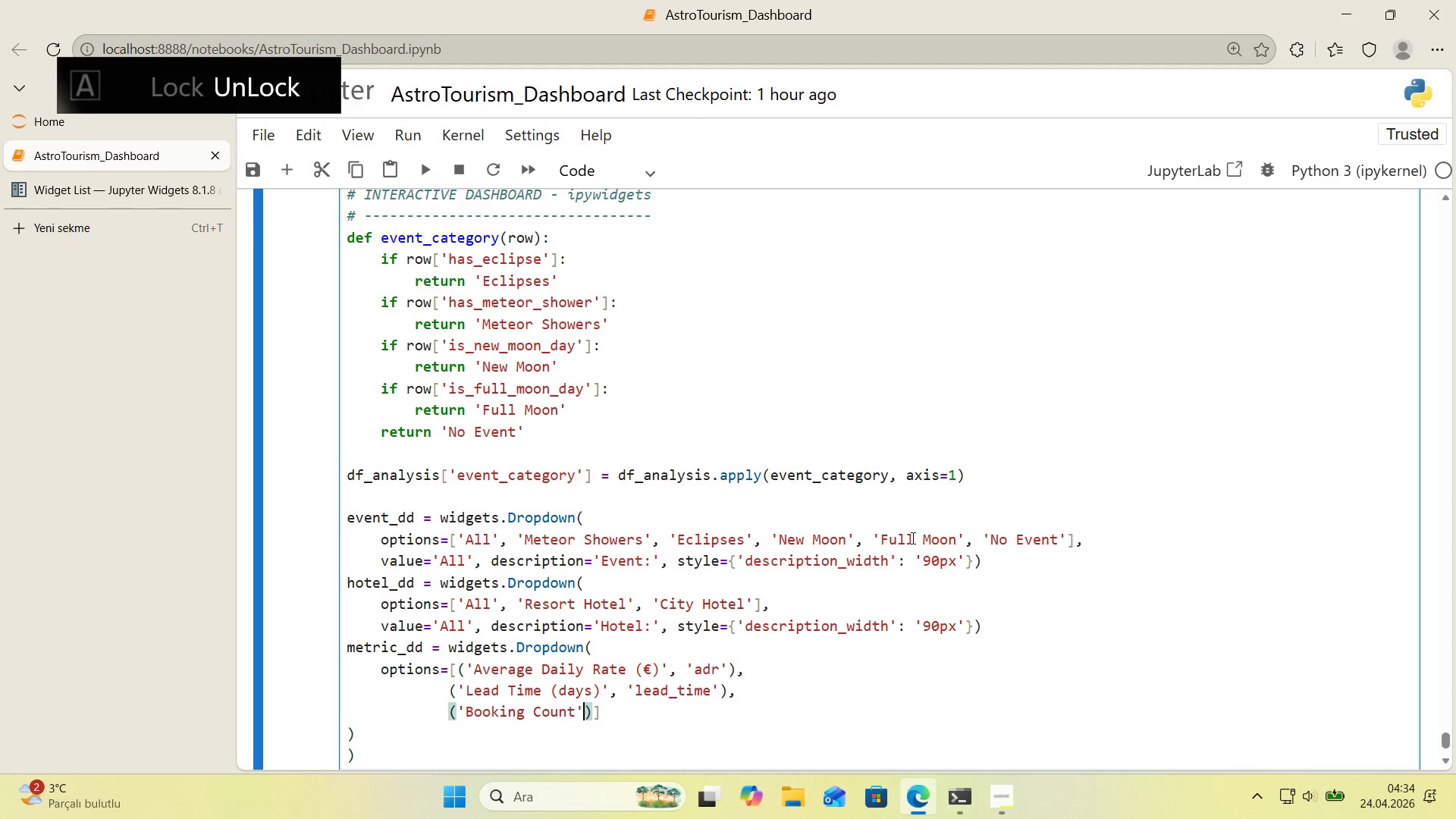 
key(ArrowRight)
 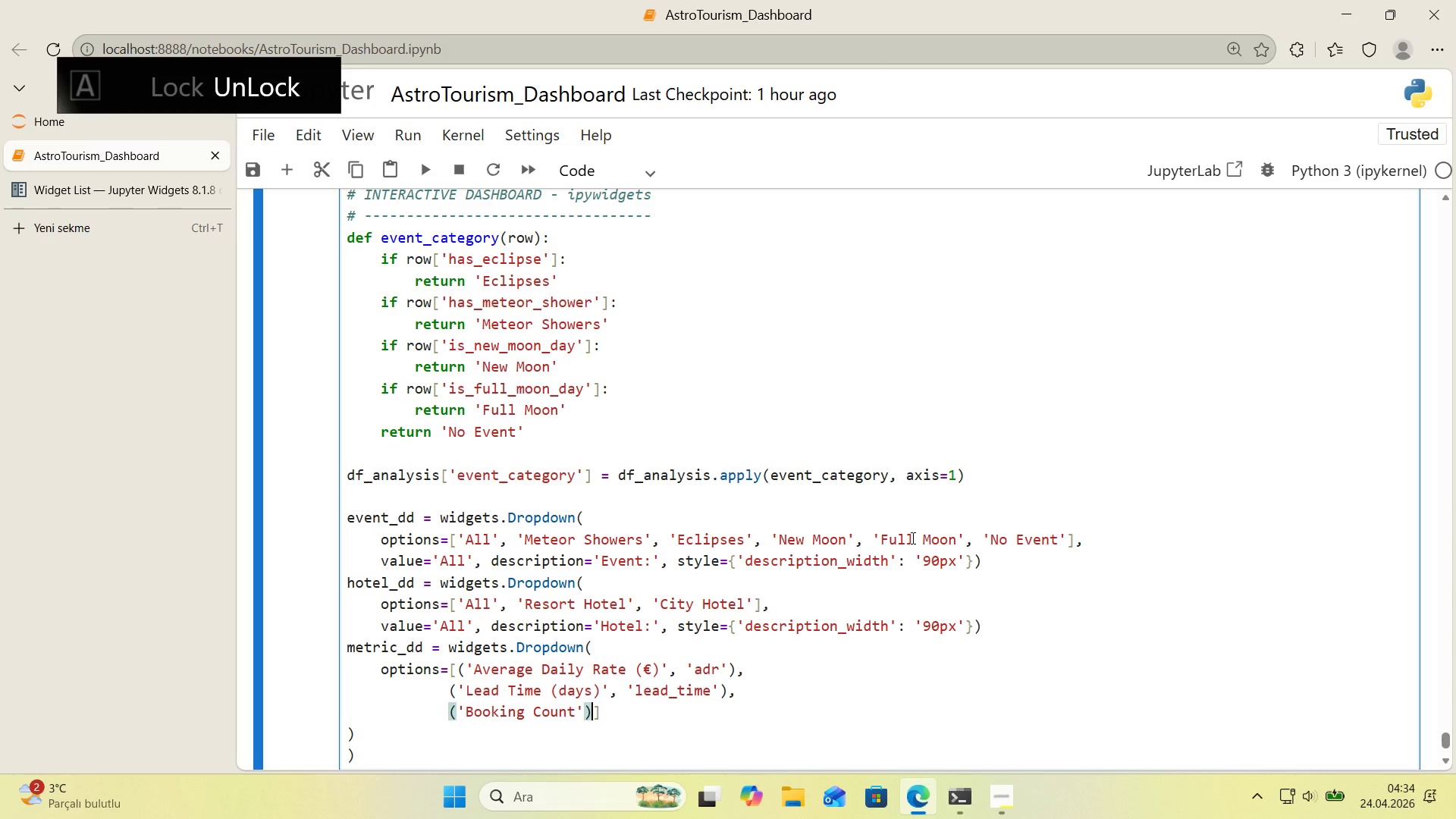 
key(ArrowLeft)
 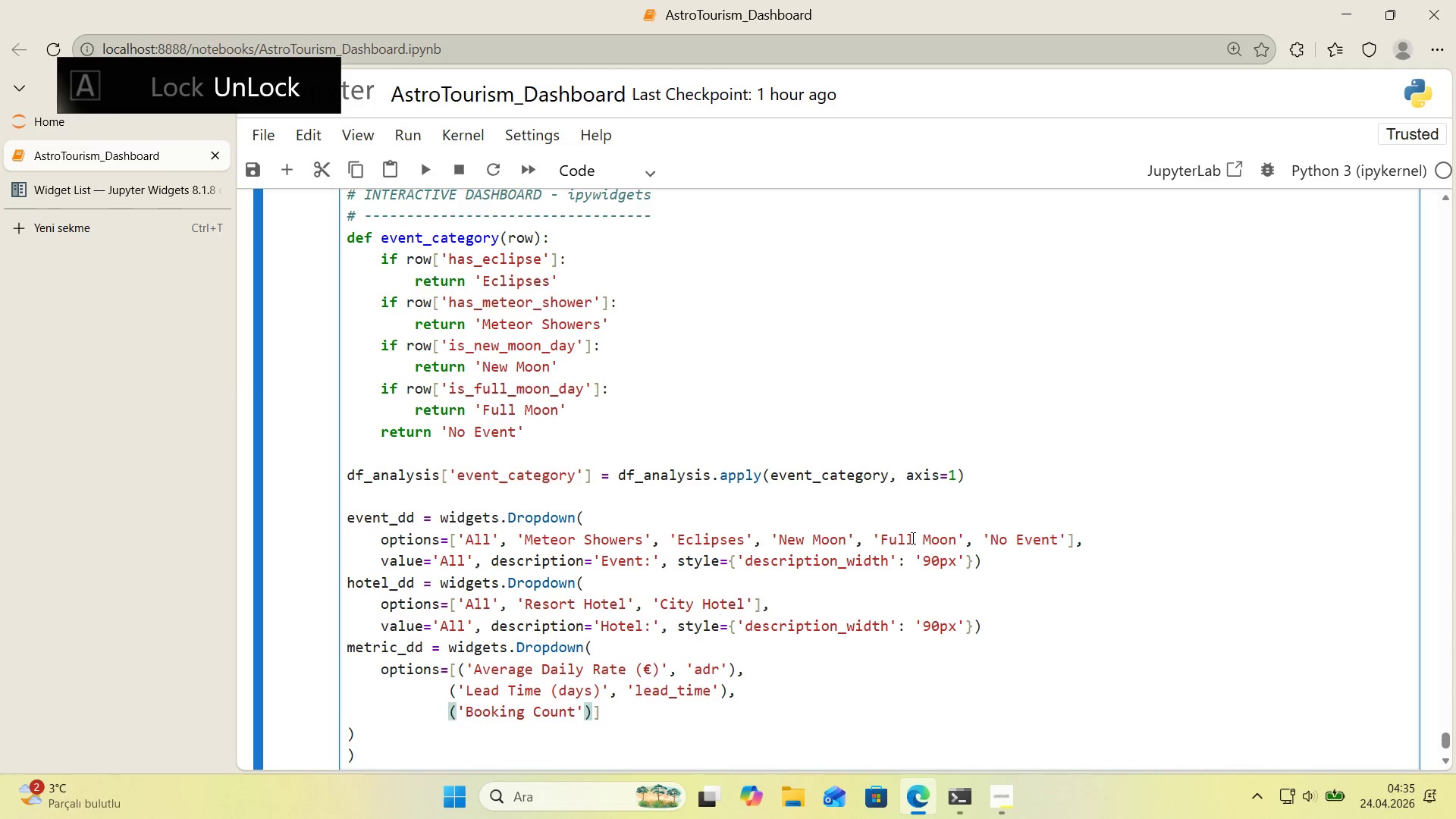 
type(, @@)
 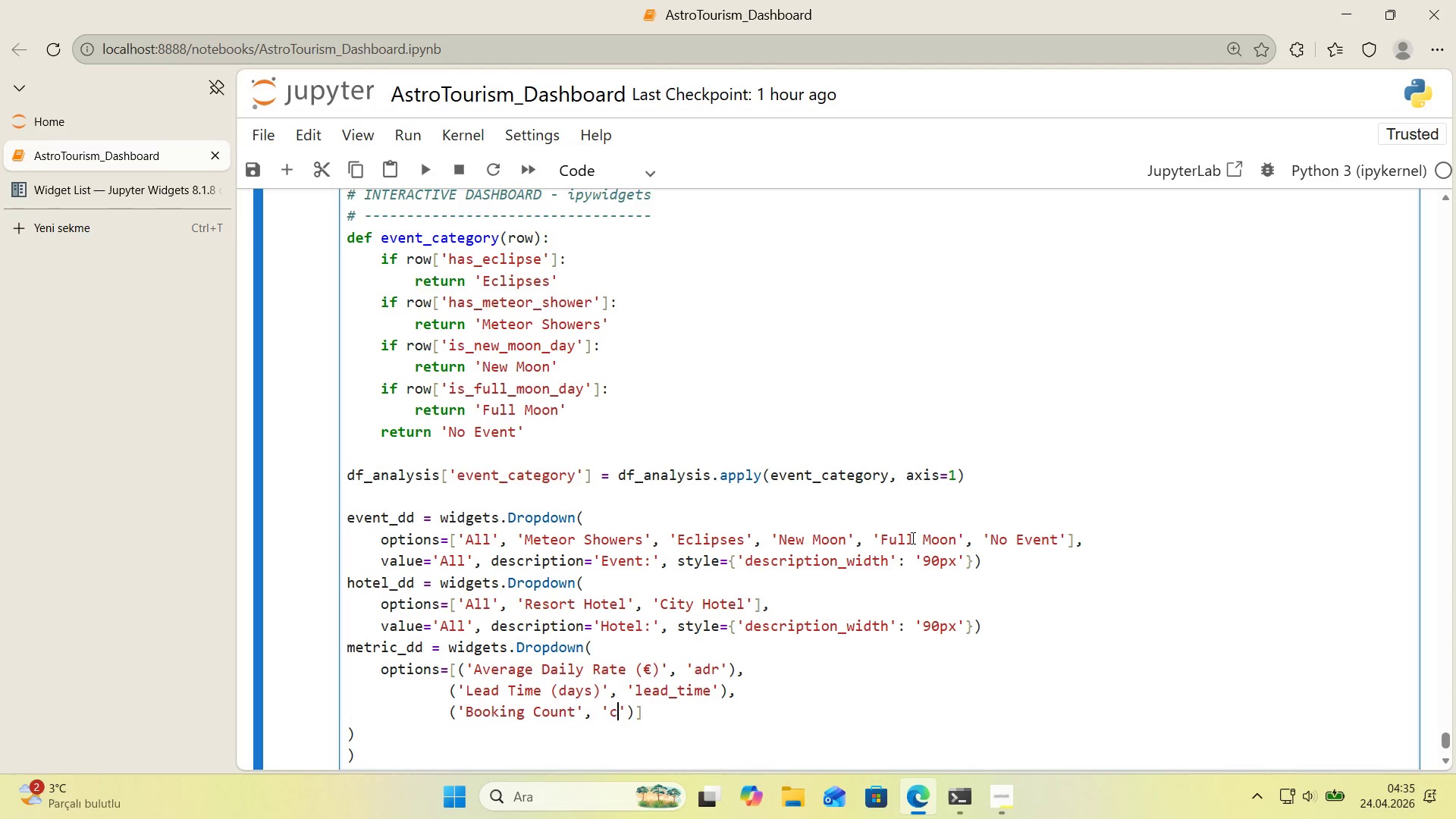 
 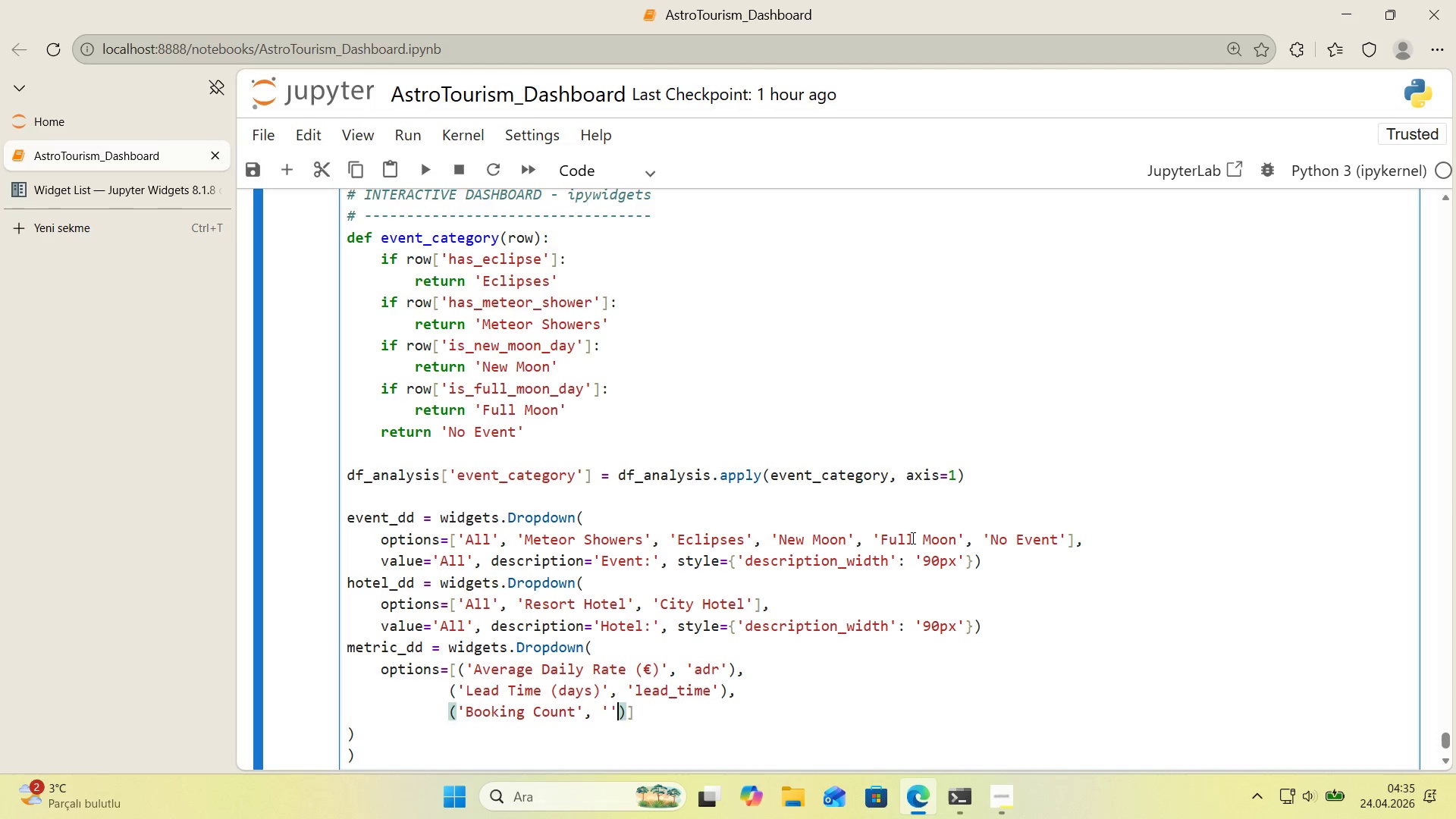 
key(ArrowLeft)
 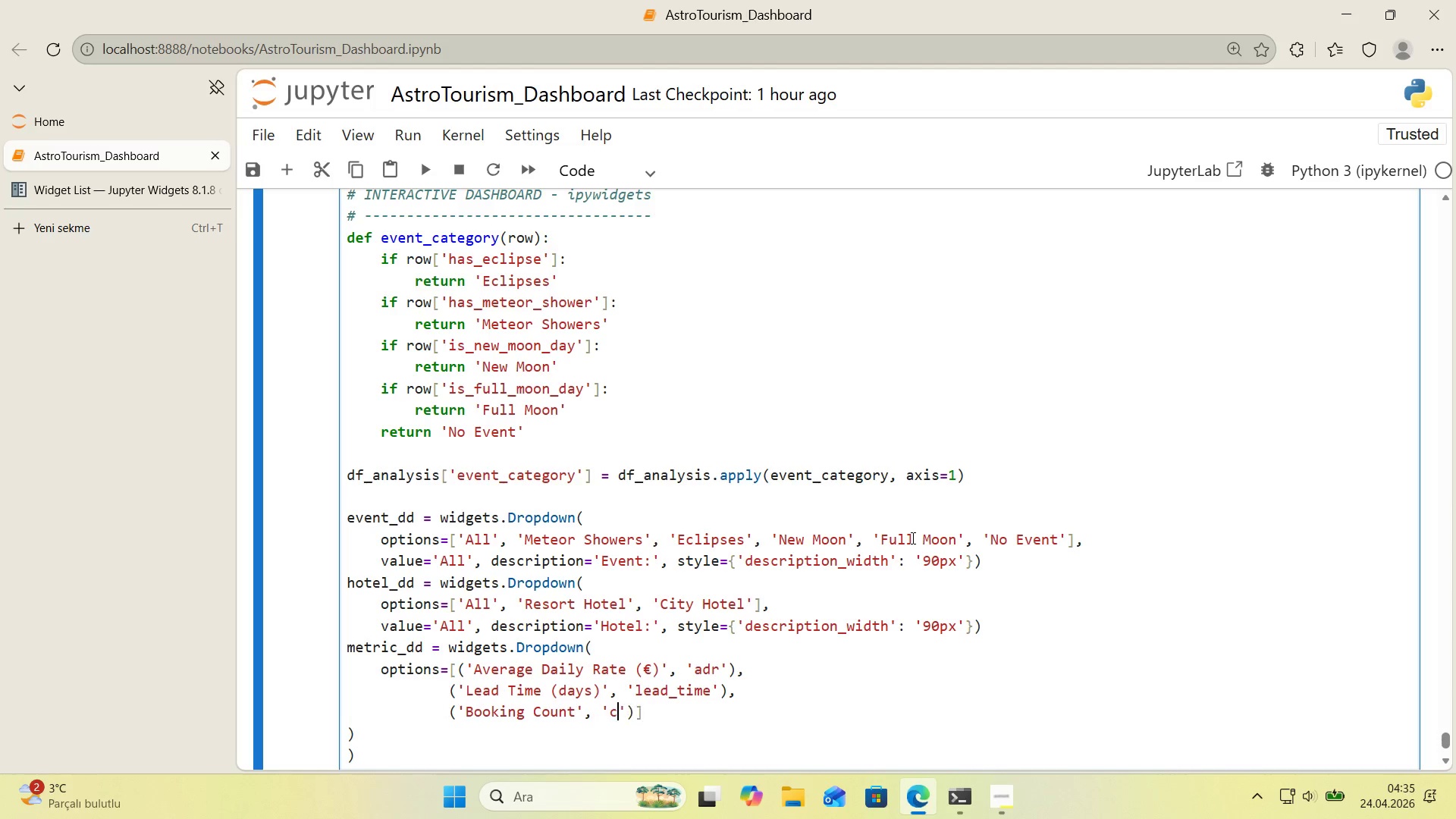 
type(count)
 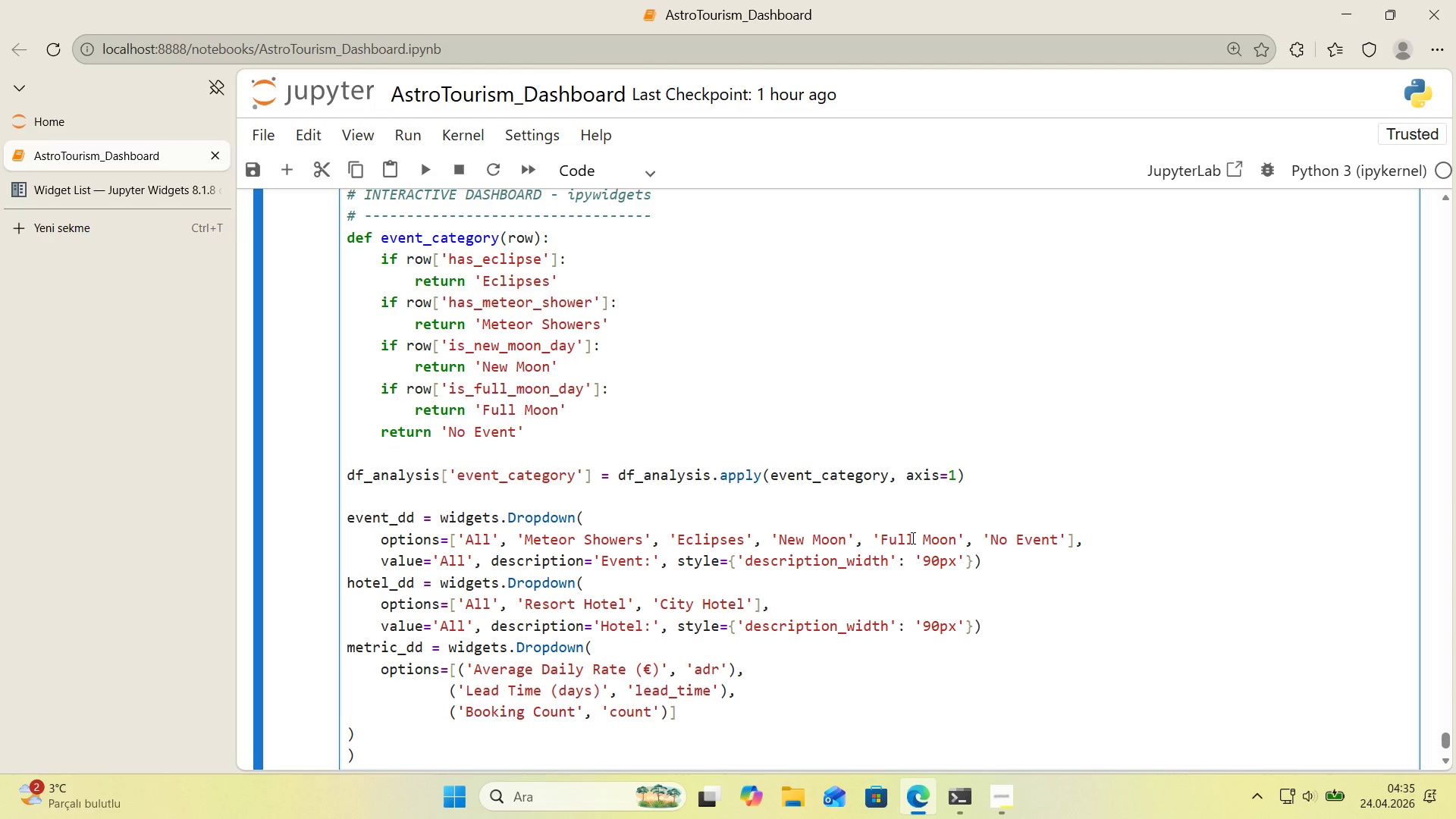 
scroll: coordinate [912, 538], scroll_direction: down, amount: 1.0
 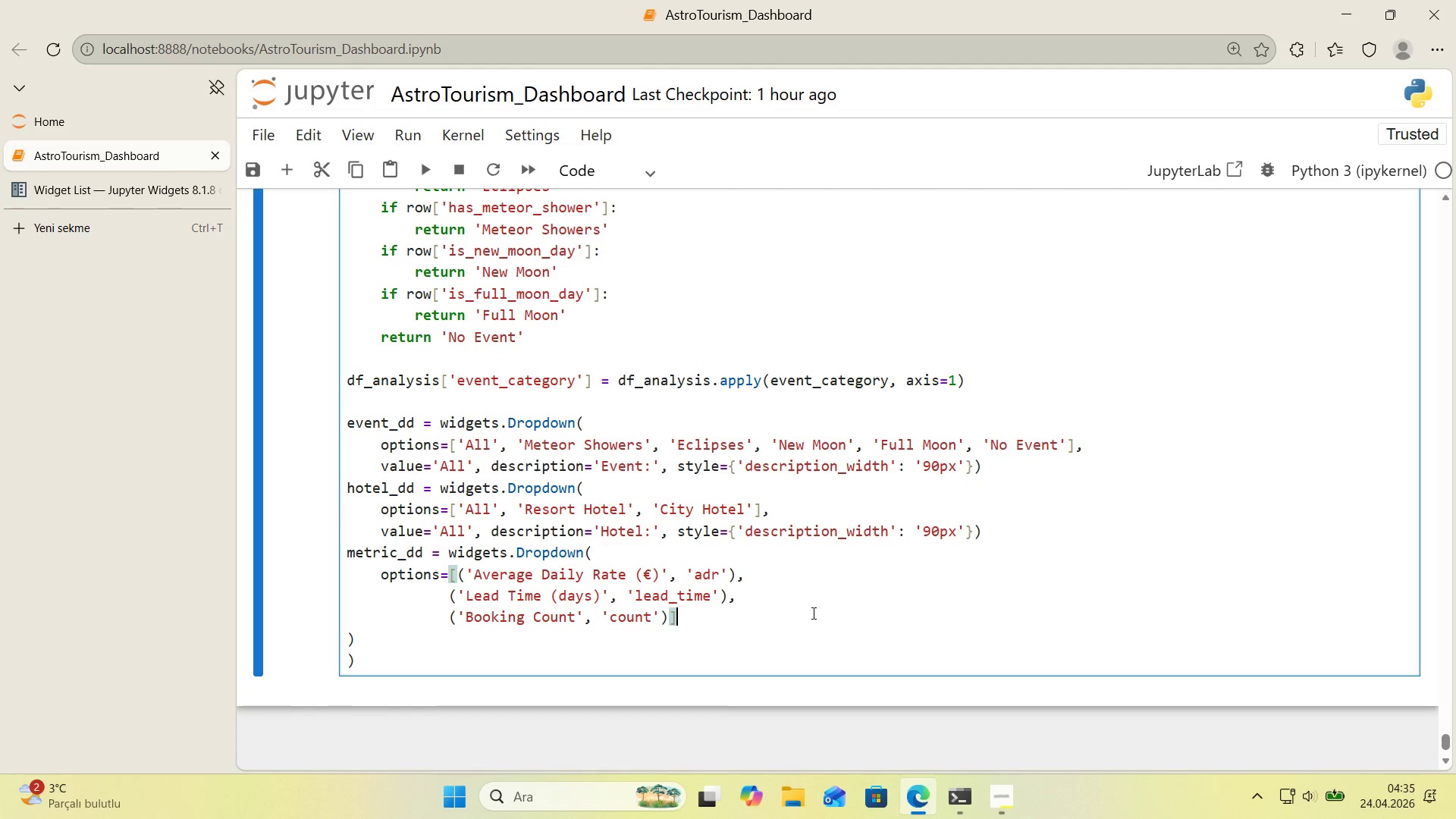 
key(Comma)
 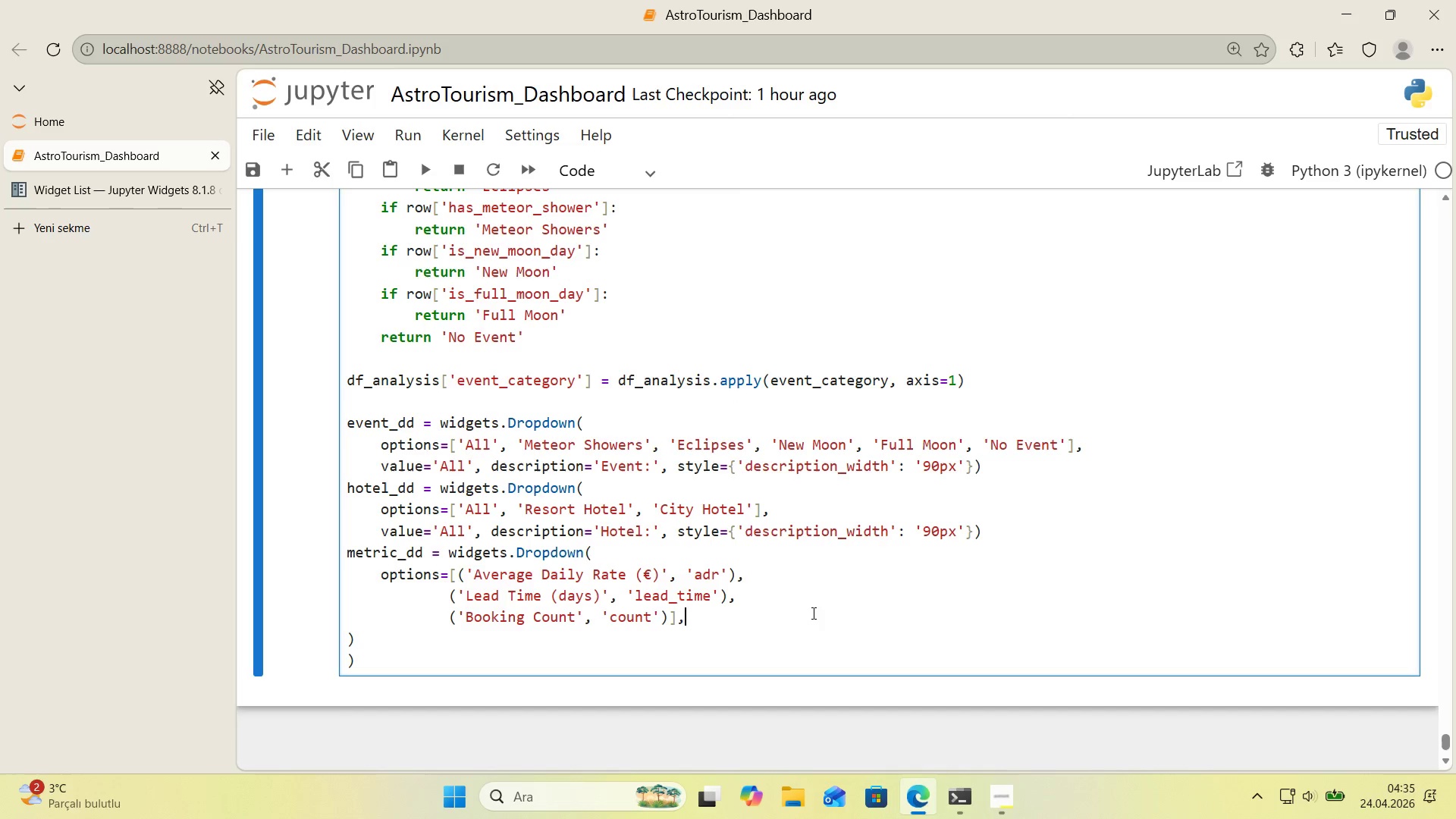 
key(Enter)
 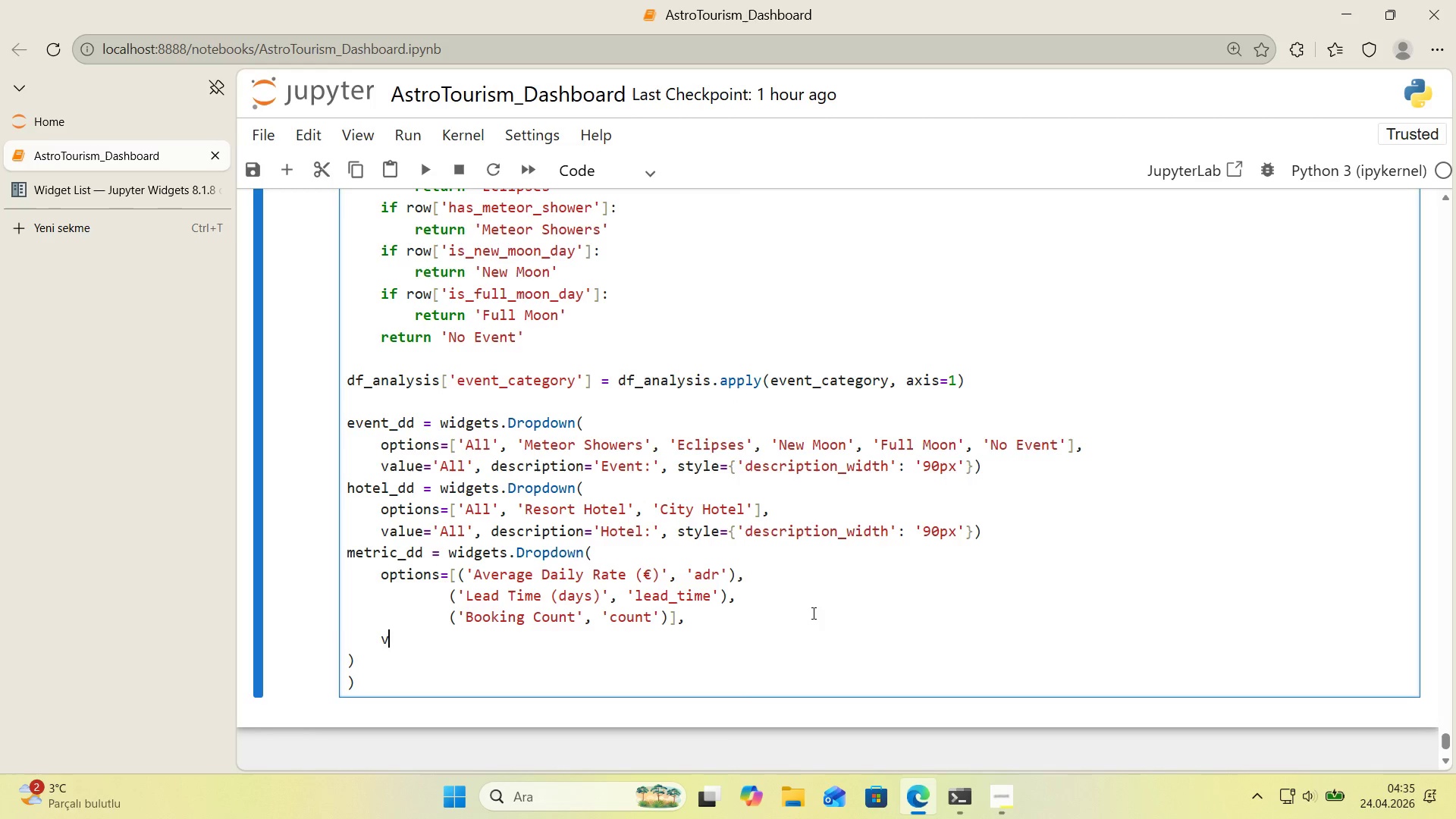 
type(value)@@)
 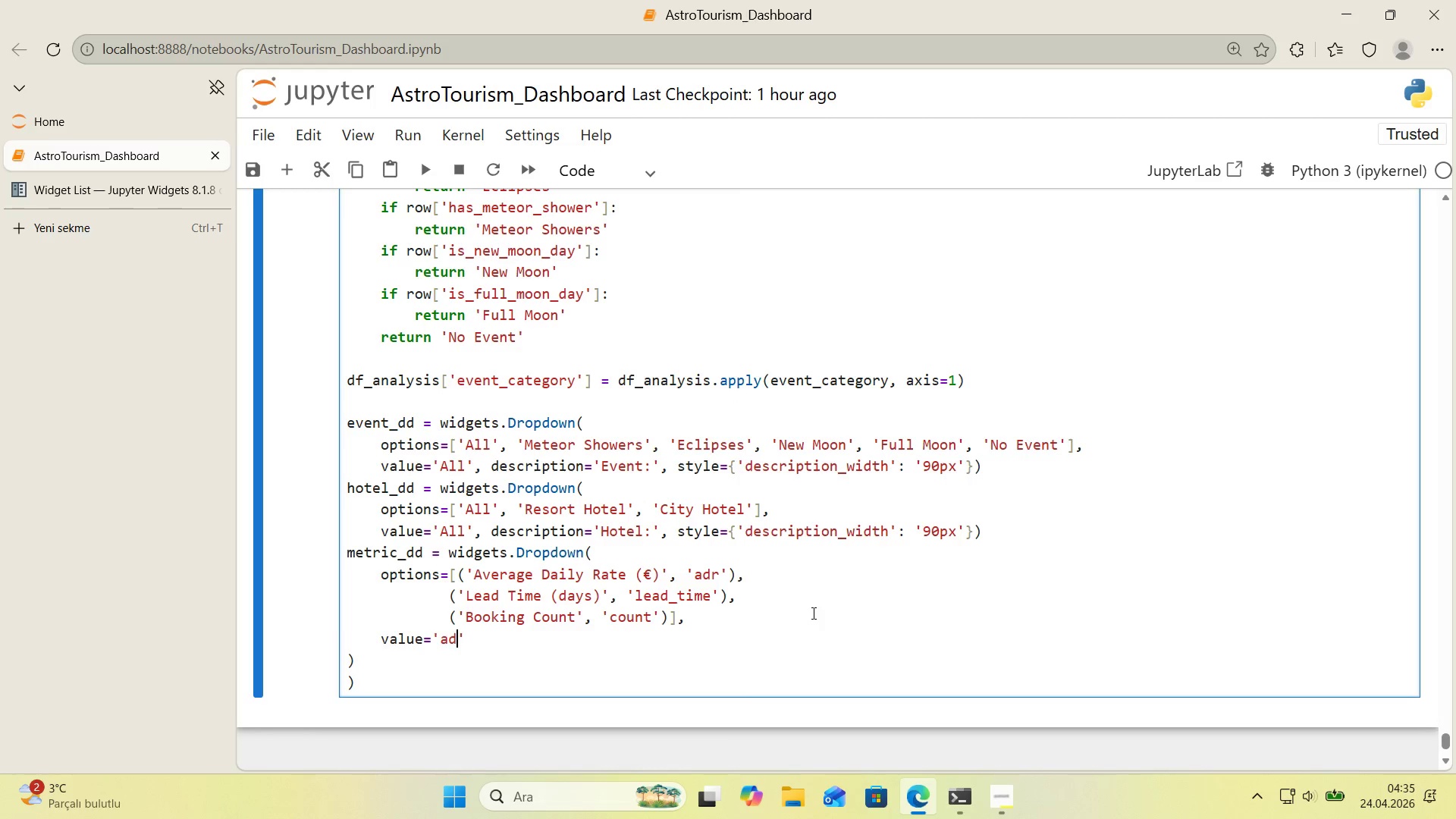 
 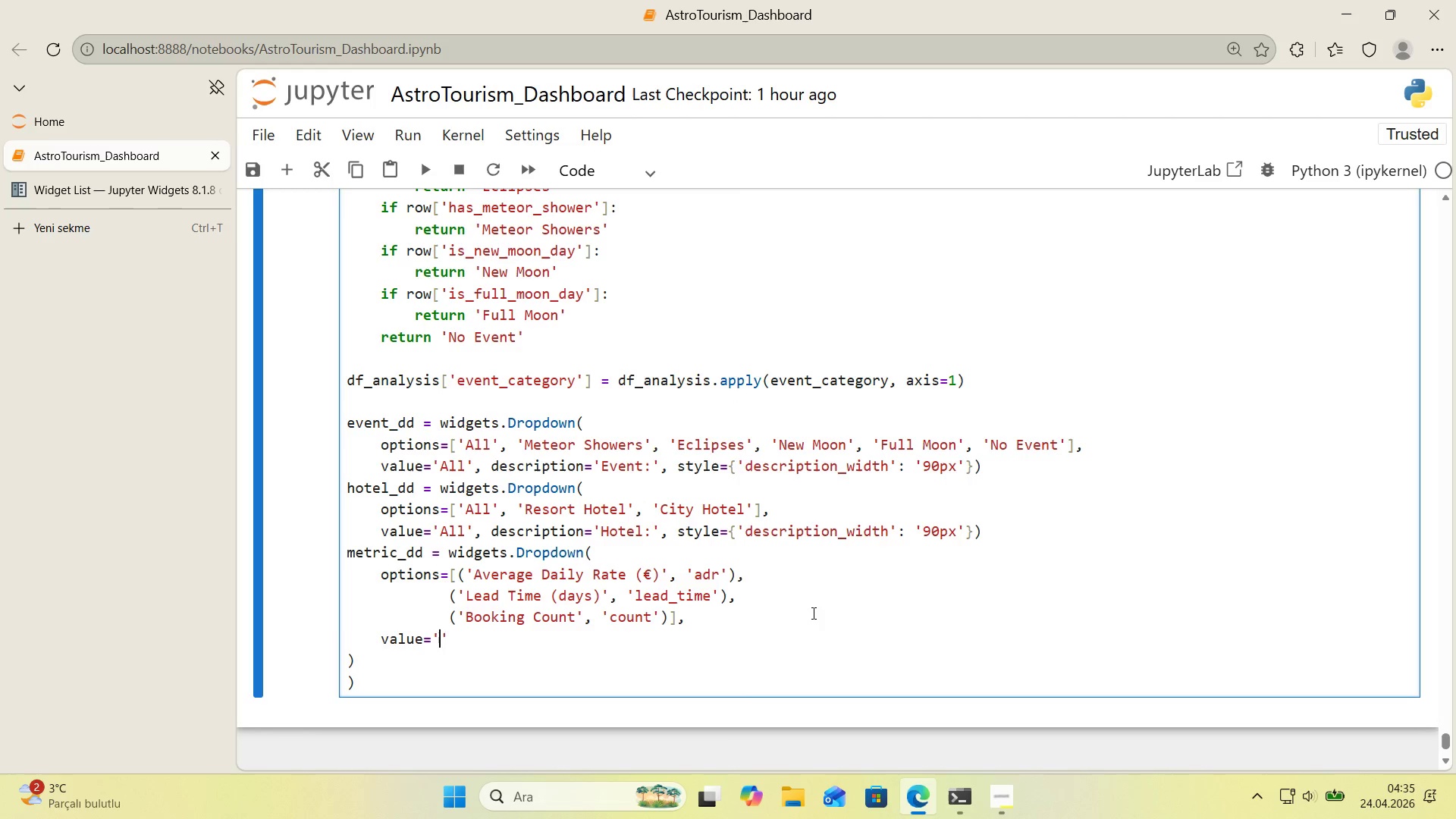 
key(ArrowLeft)
 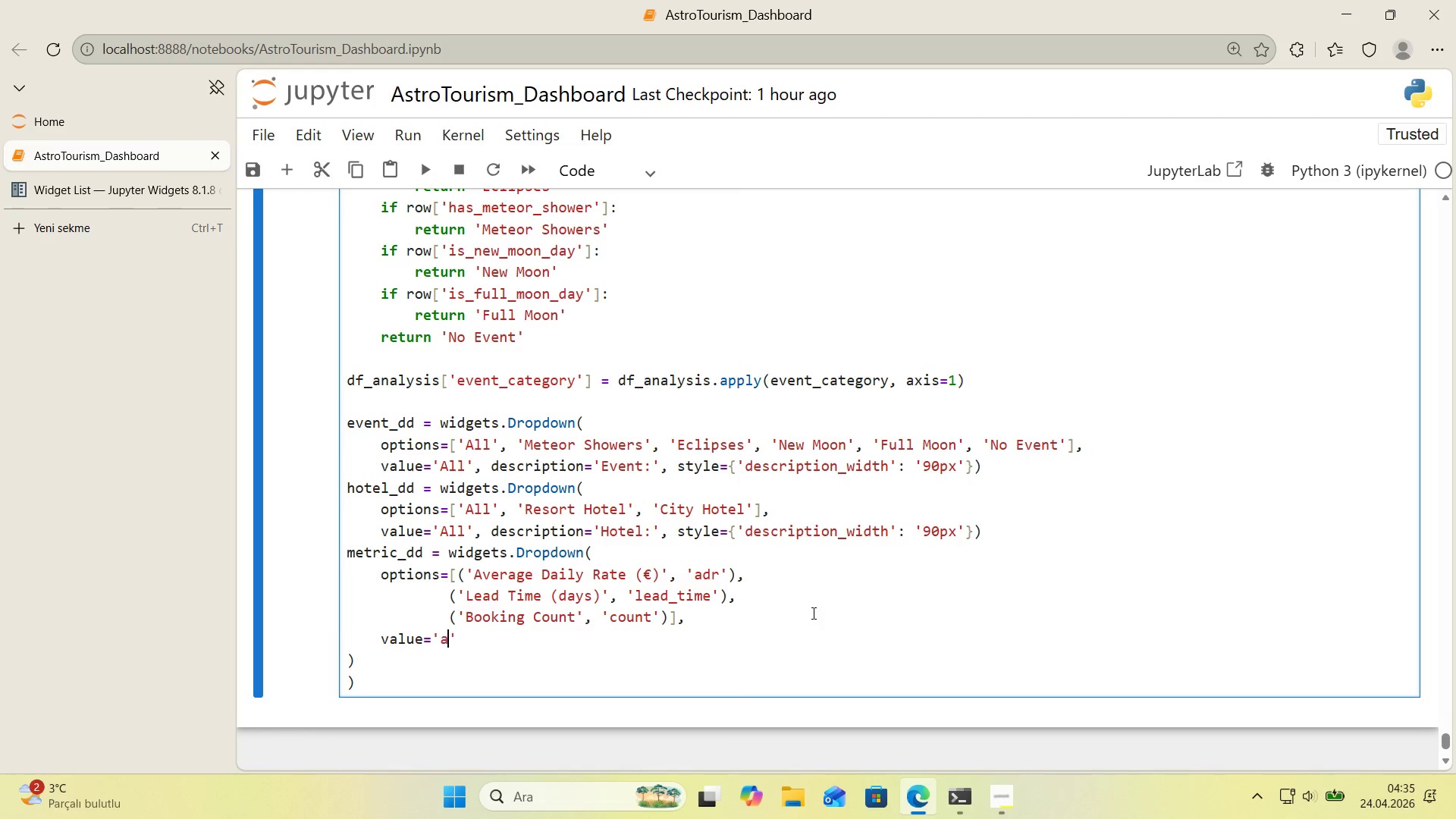 
type(adr)
 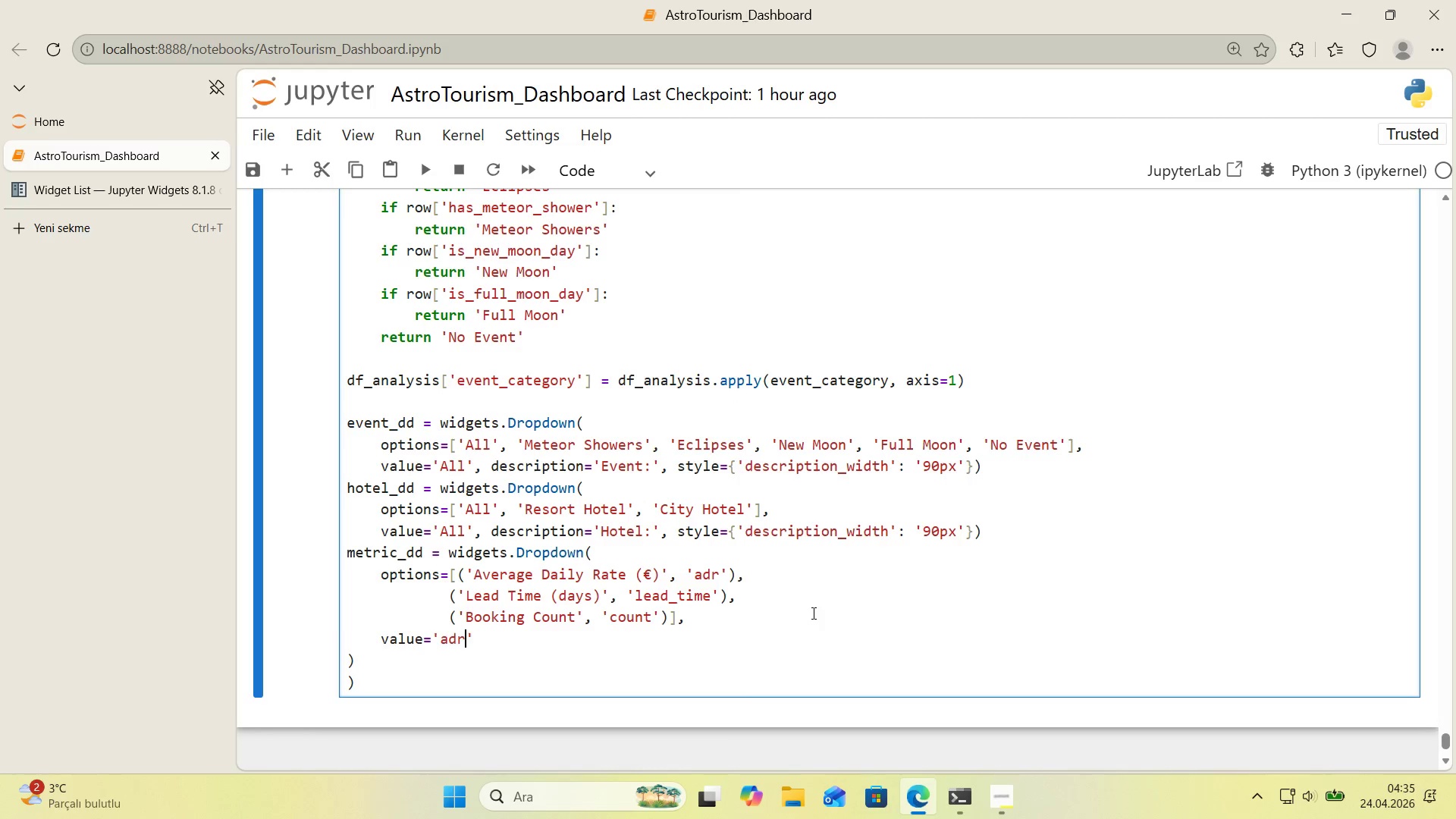 
key(ArrowRight)
 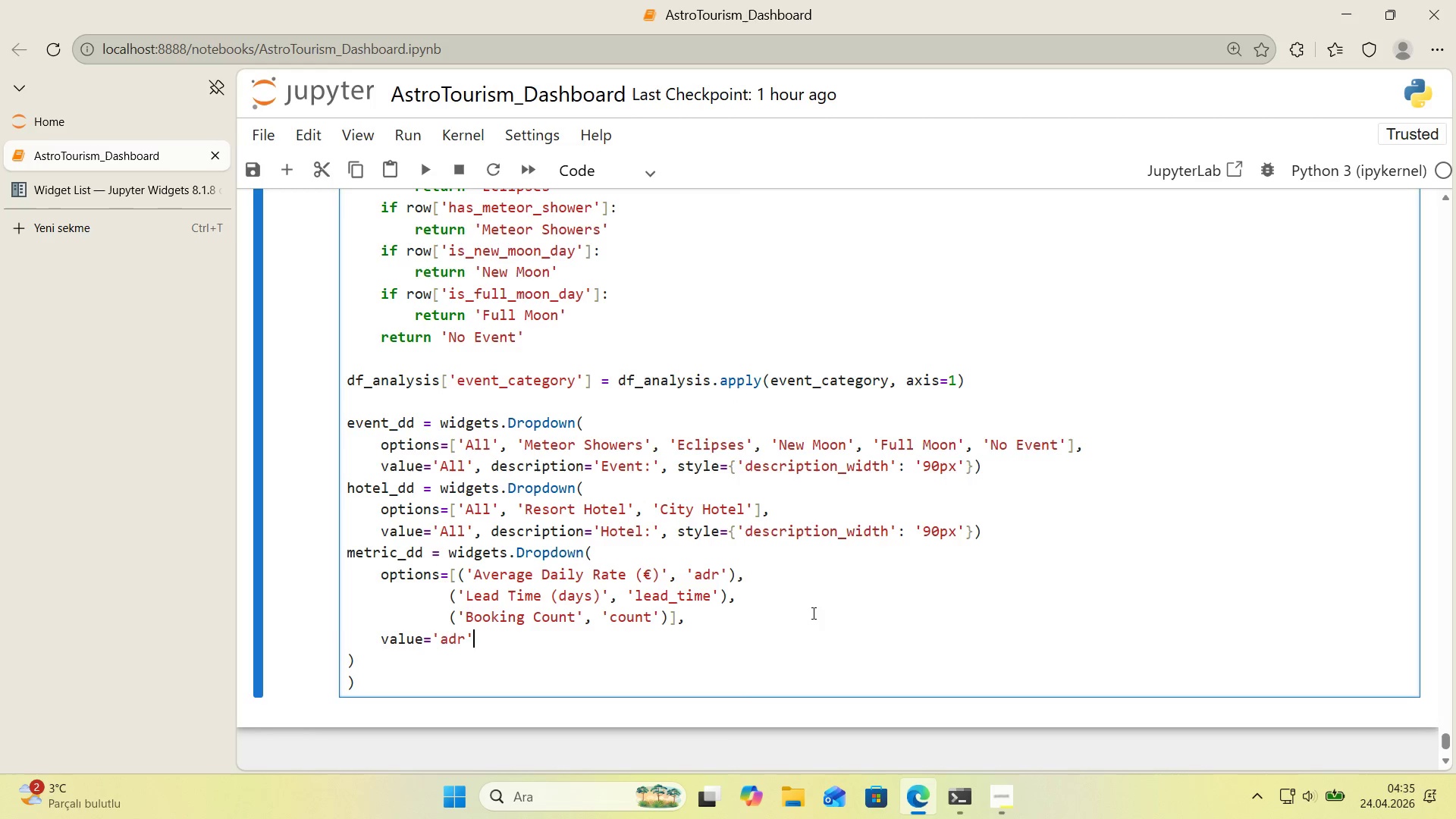 
type(, descr'pt'on)@@)
 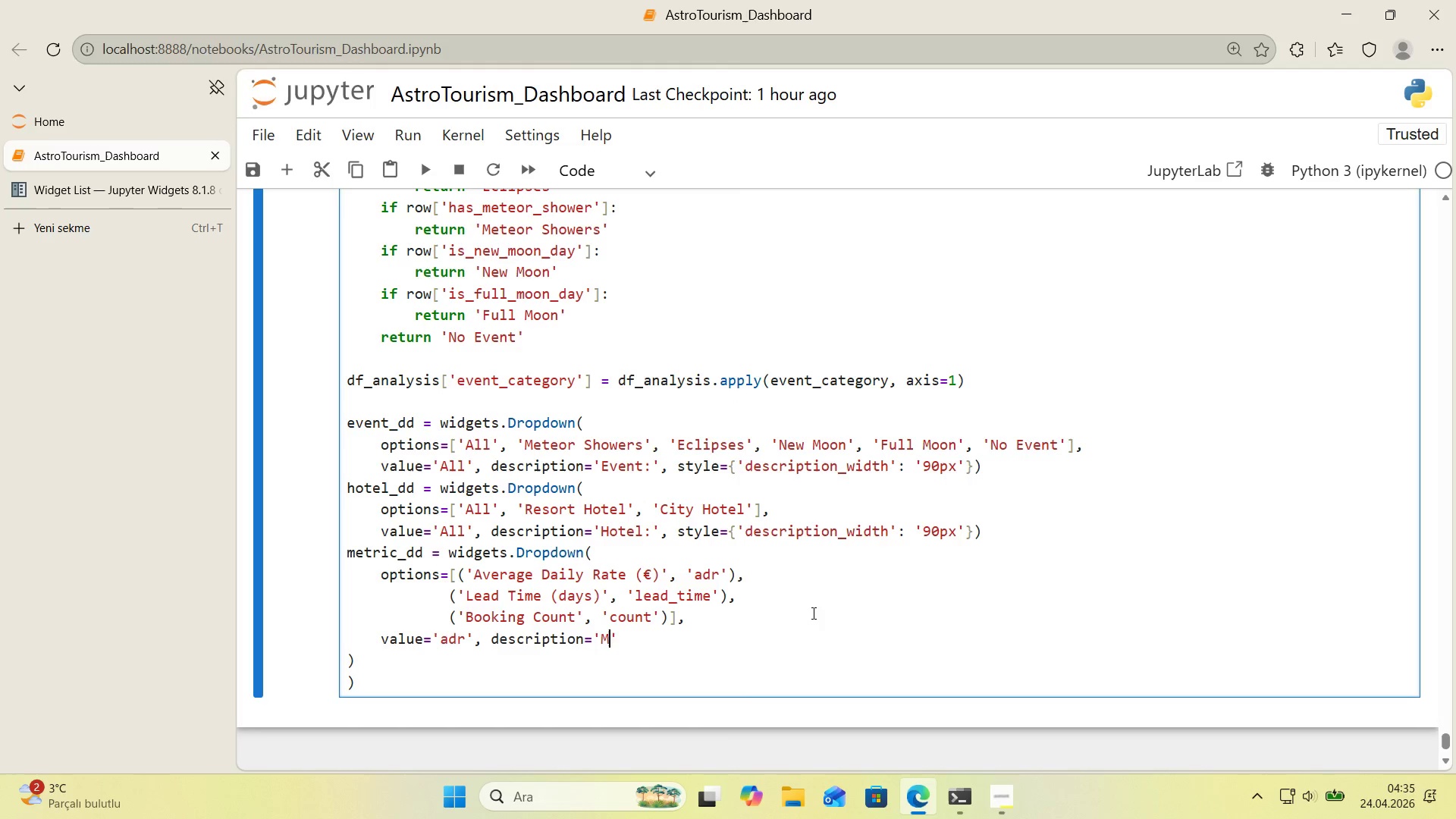 
 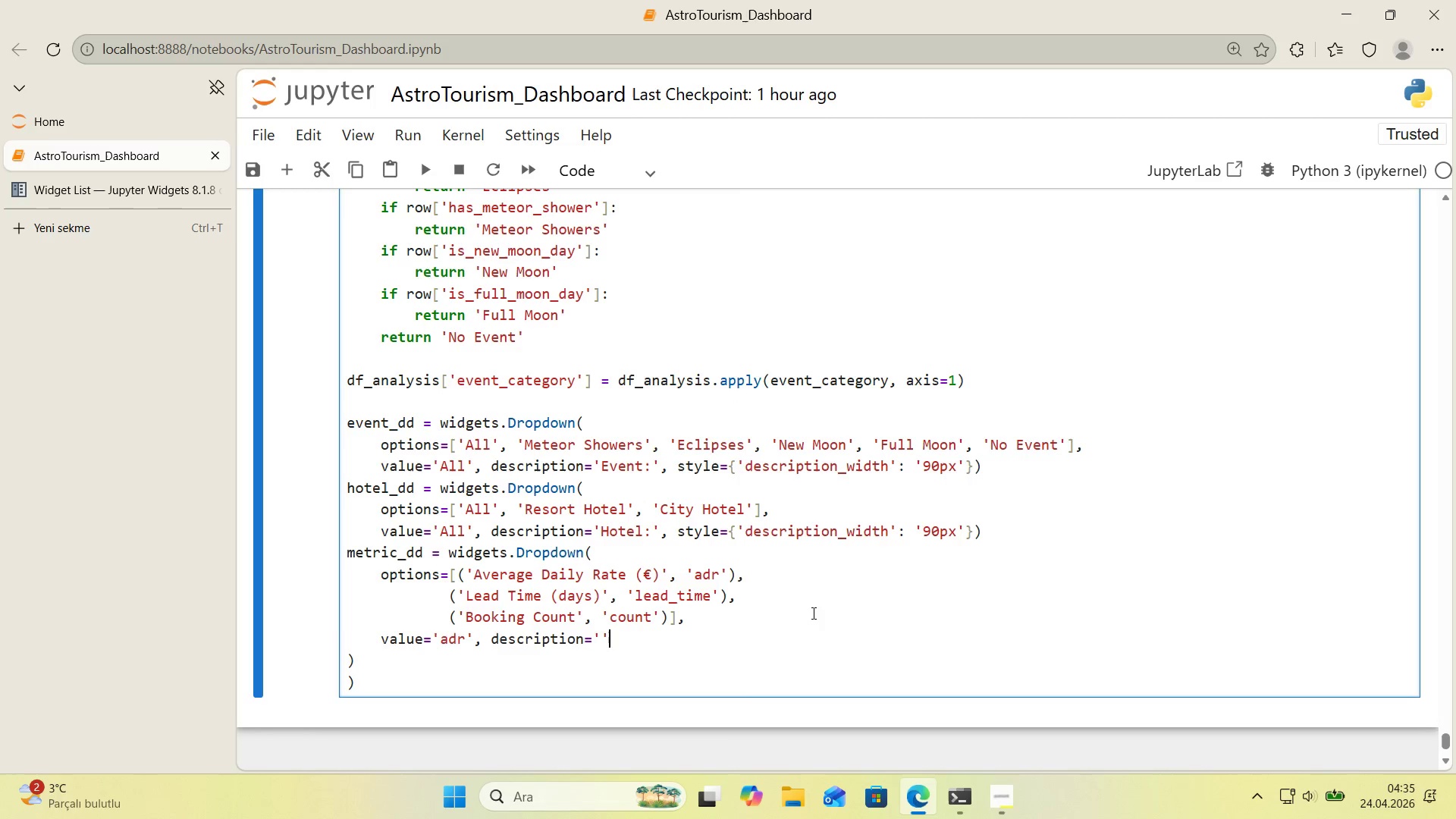 
key(ArrowLeft)
 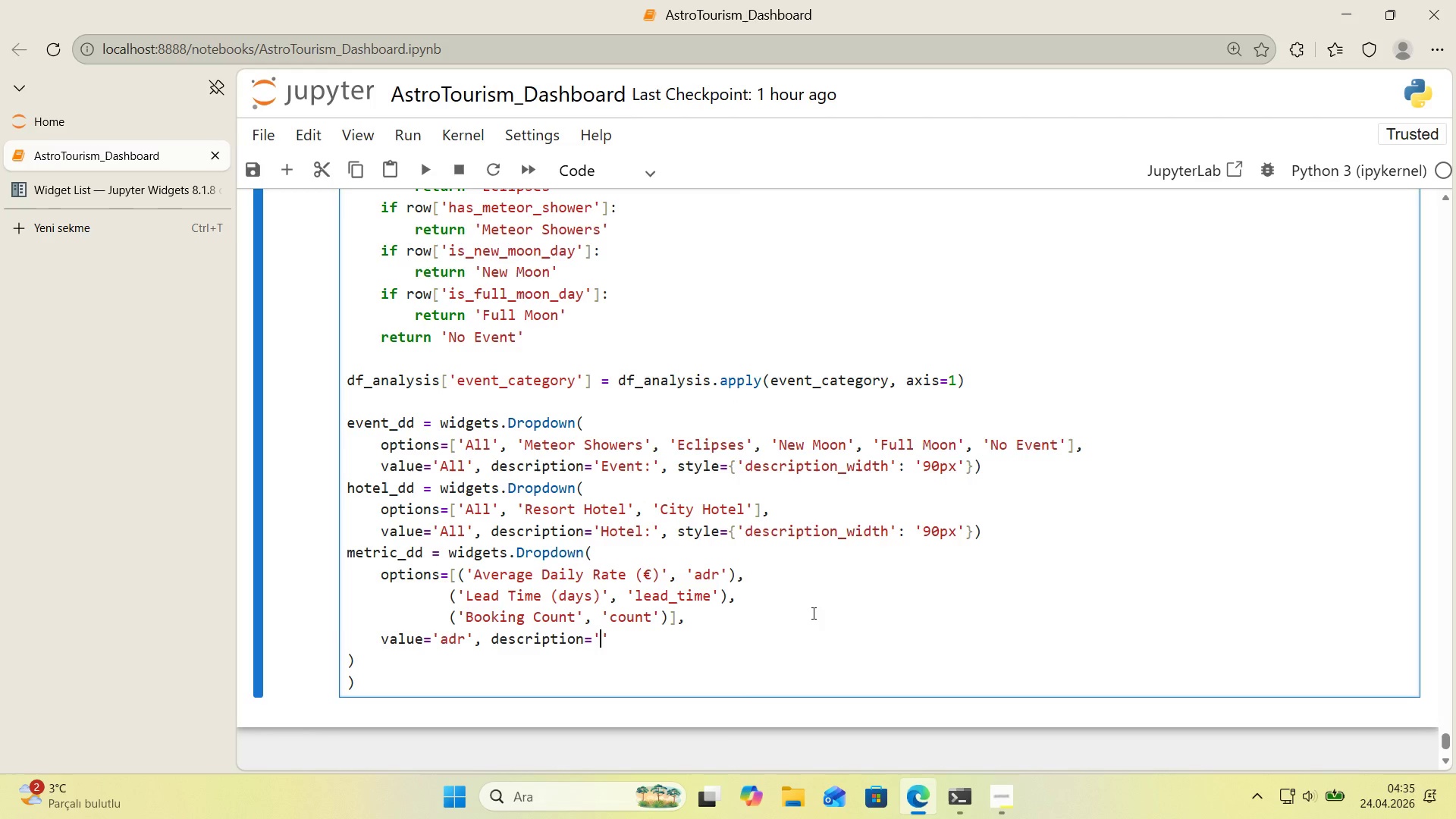 
type(Metr'c)
 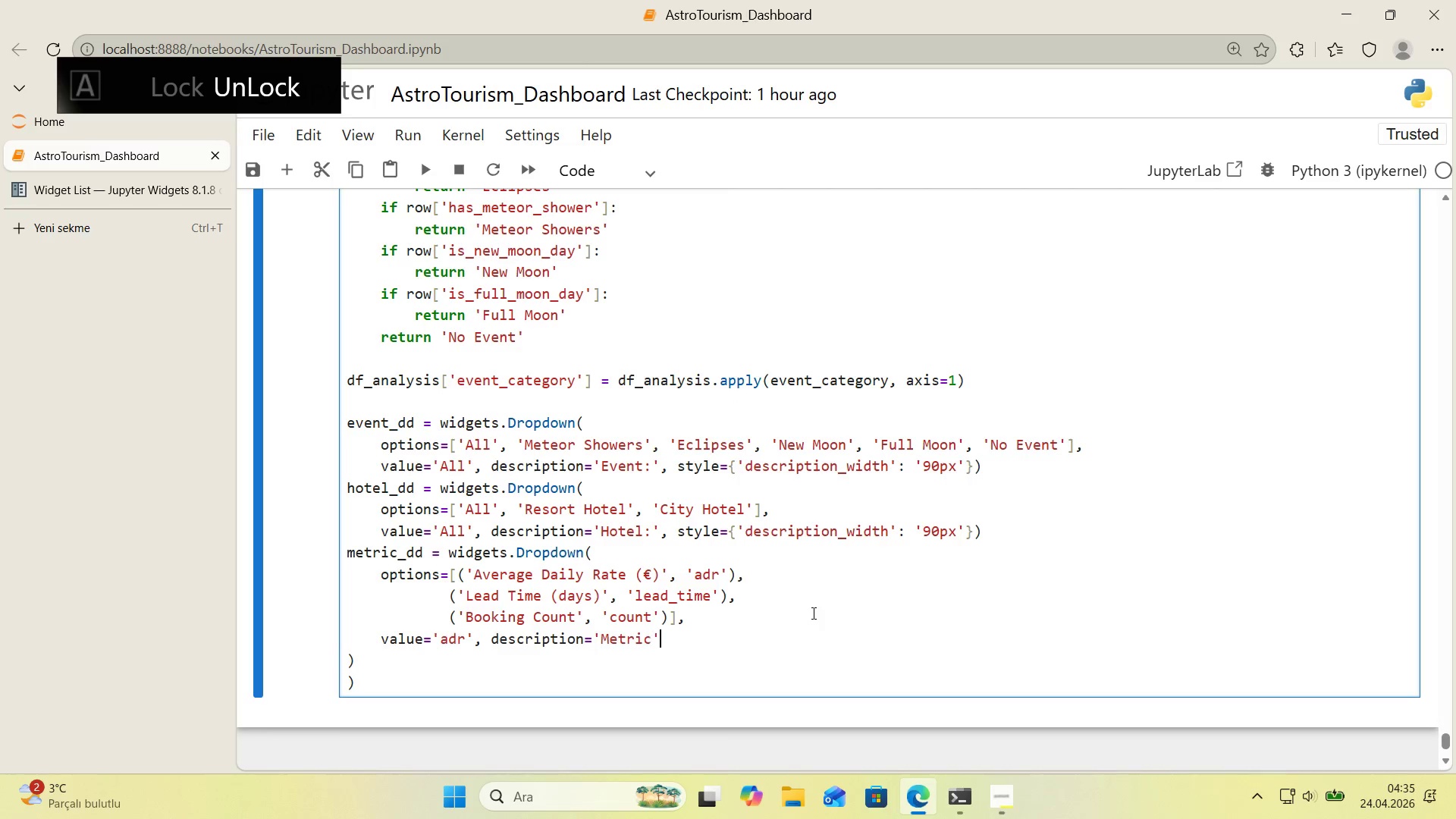 
key(ArrowRight)
 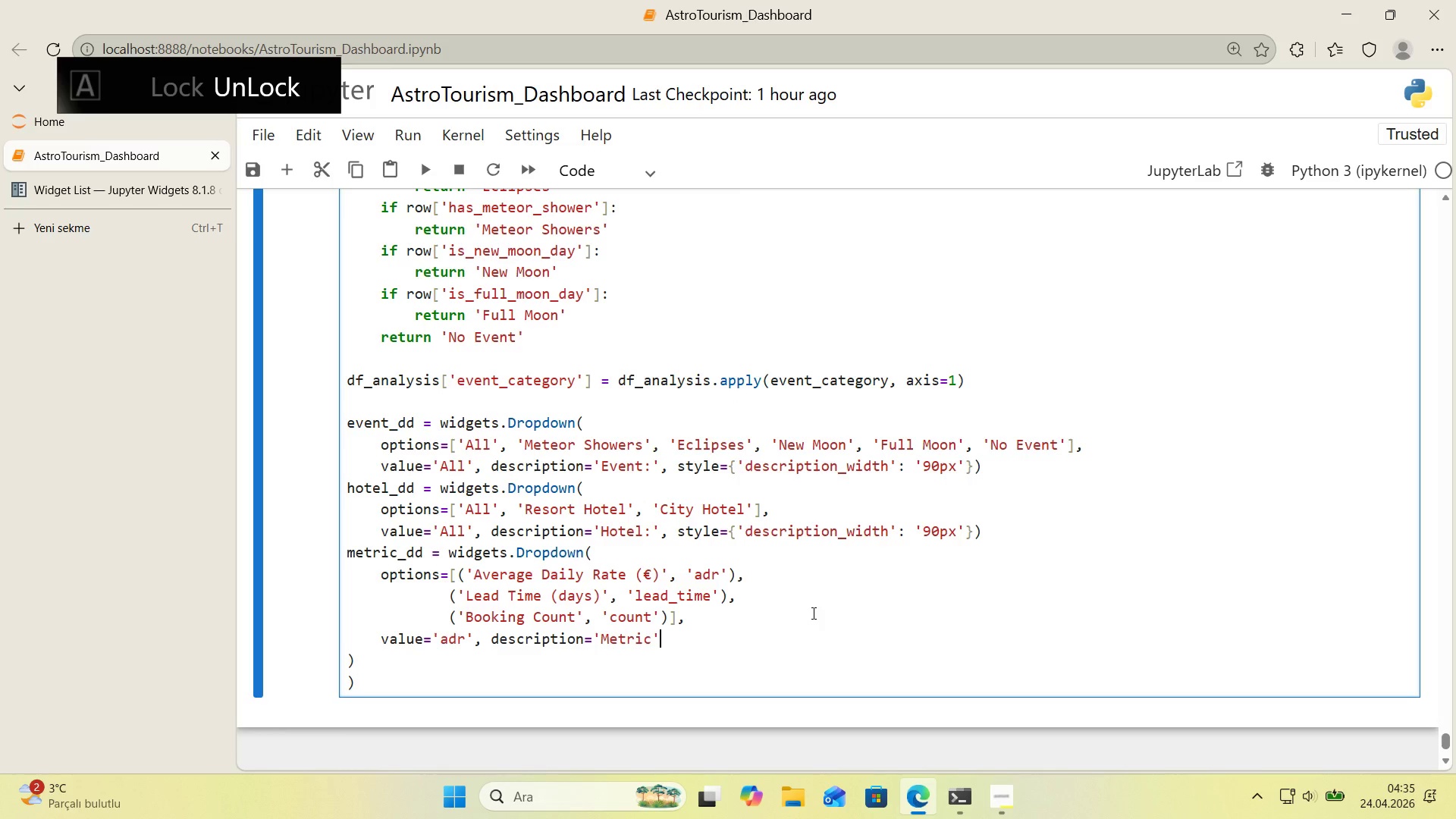 
type(, style)
 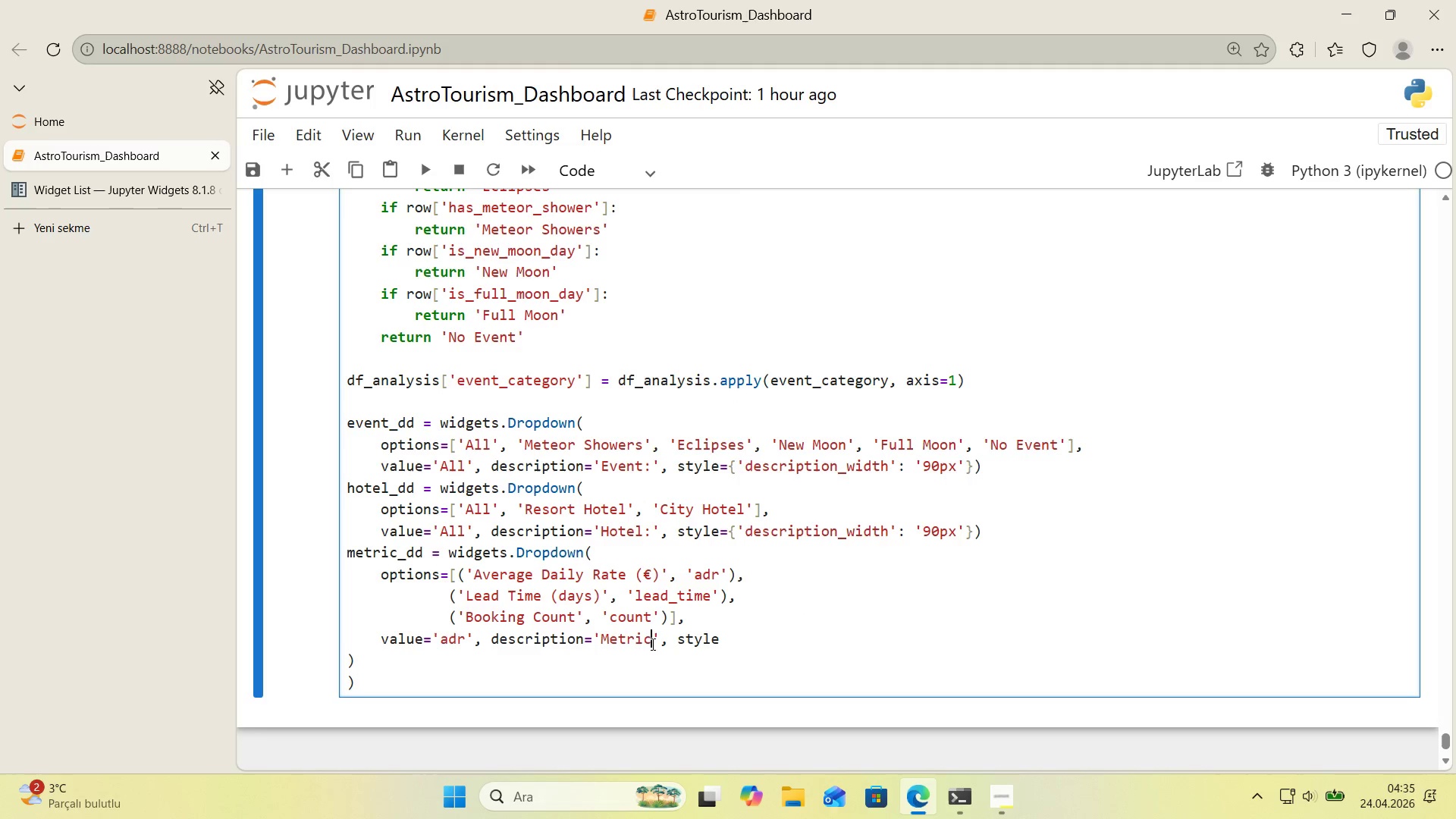 
key(Shift+ShiftRight)
 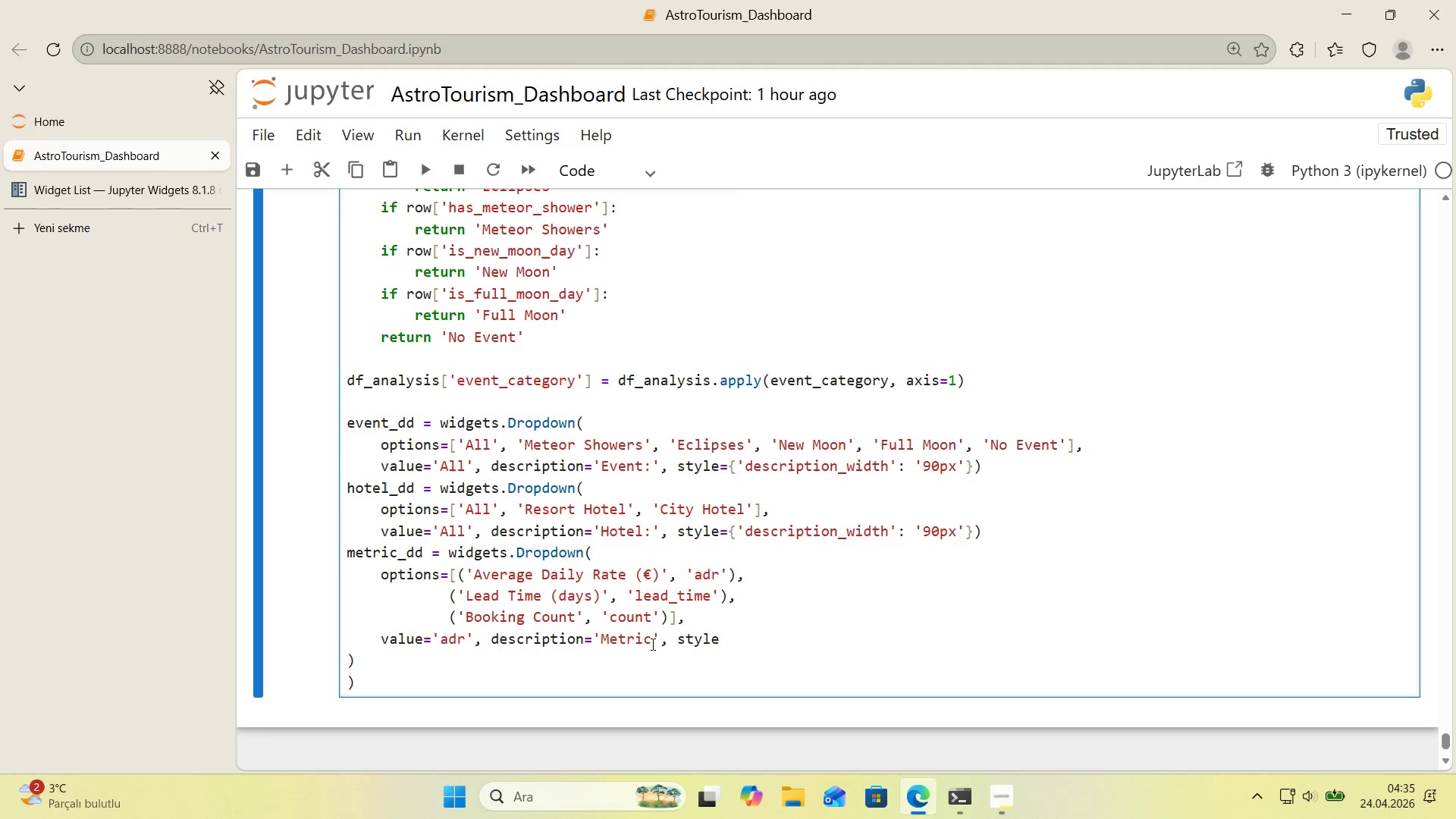 
key(Shift+Period)
 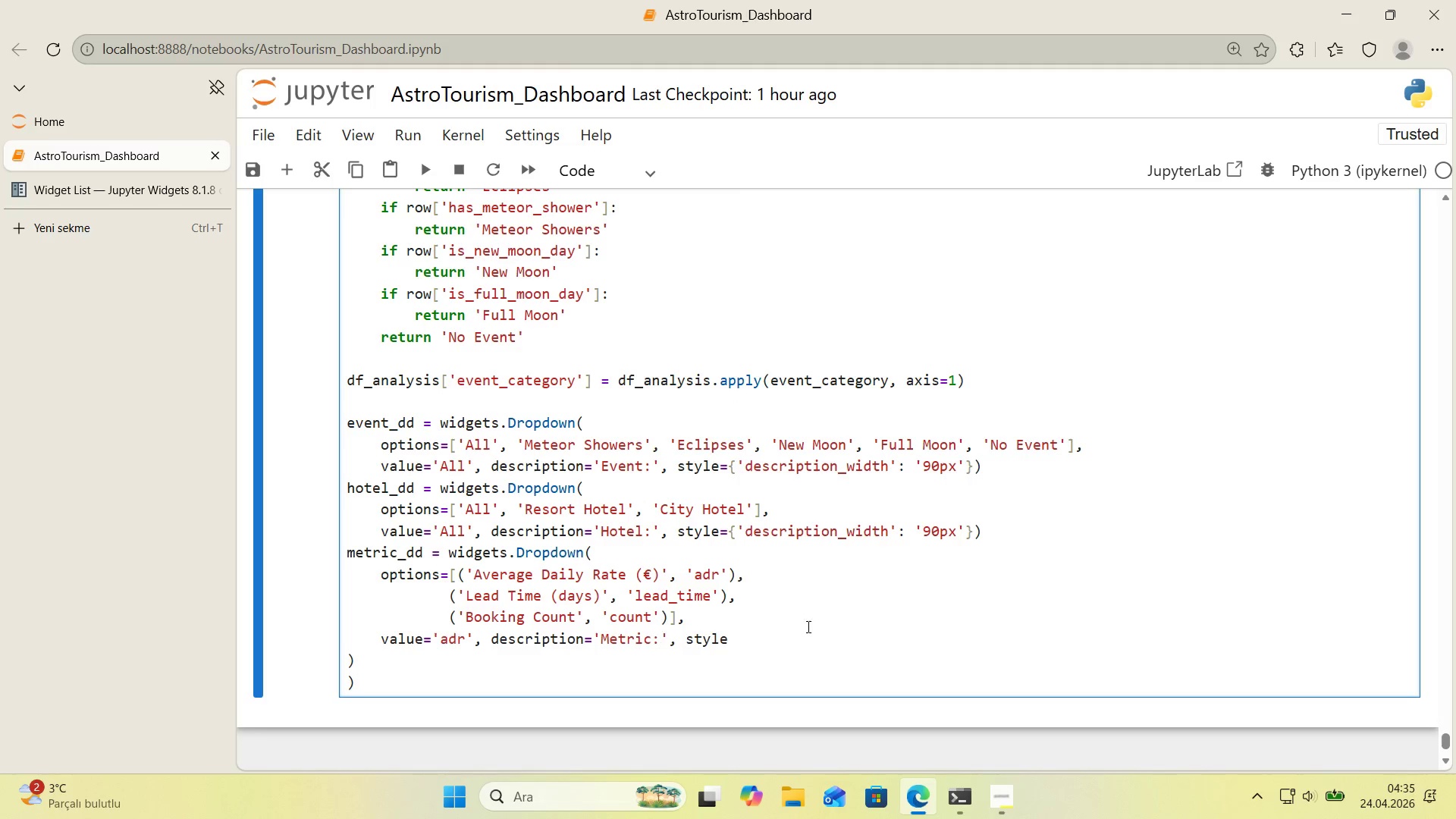 
left_click([785, 648])
 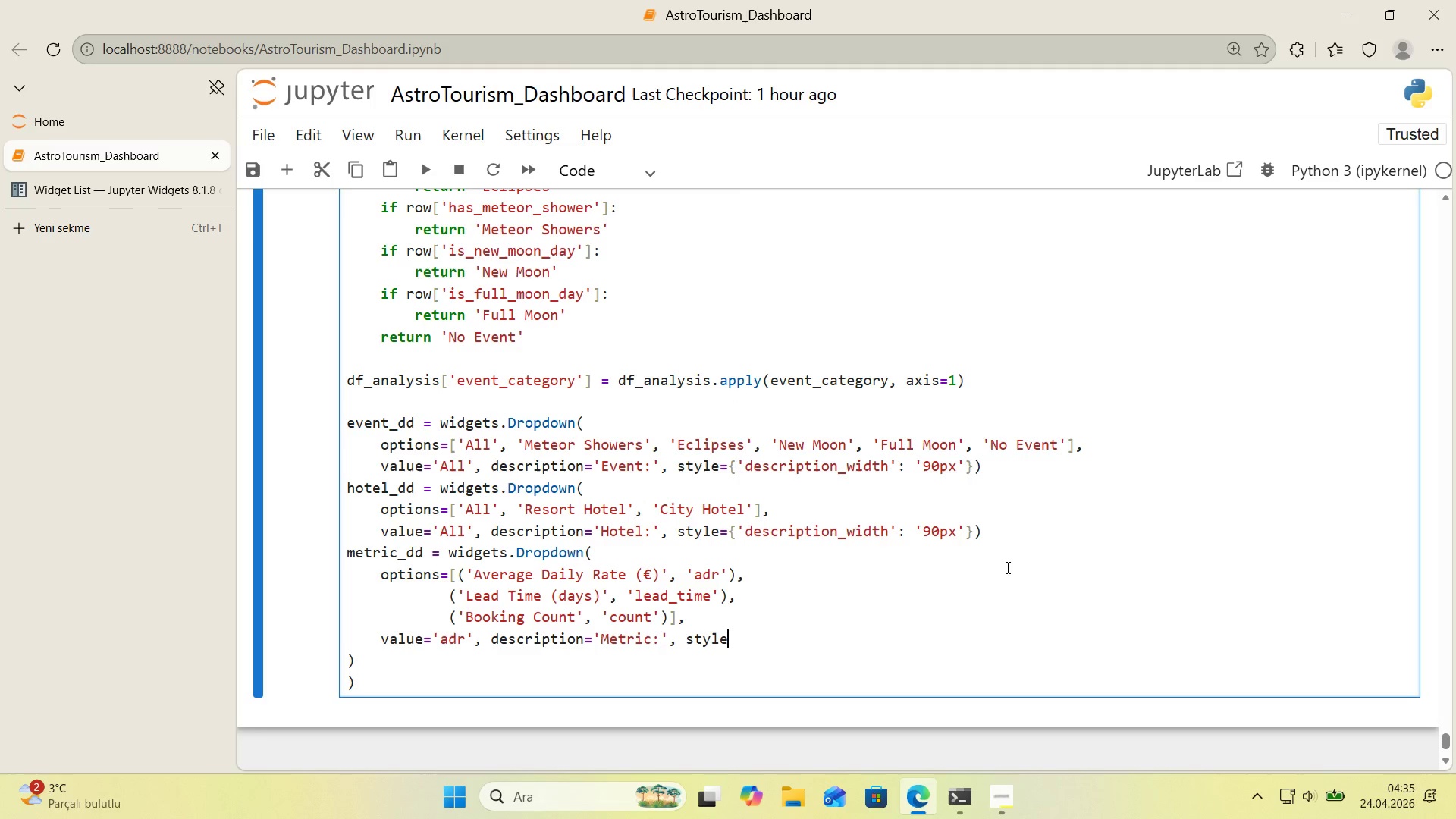 
key(Shift+0)
 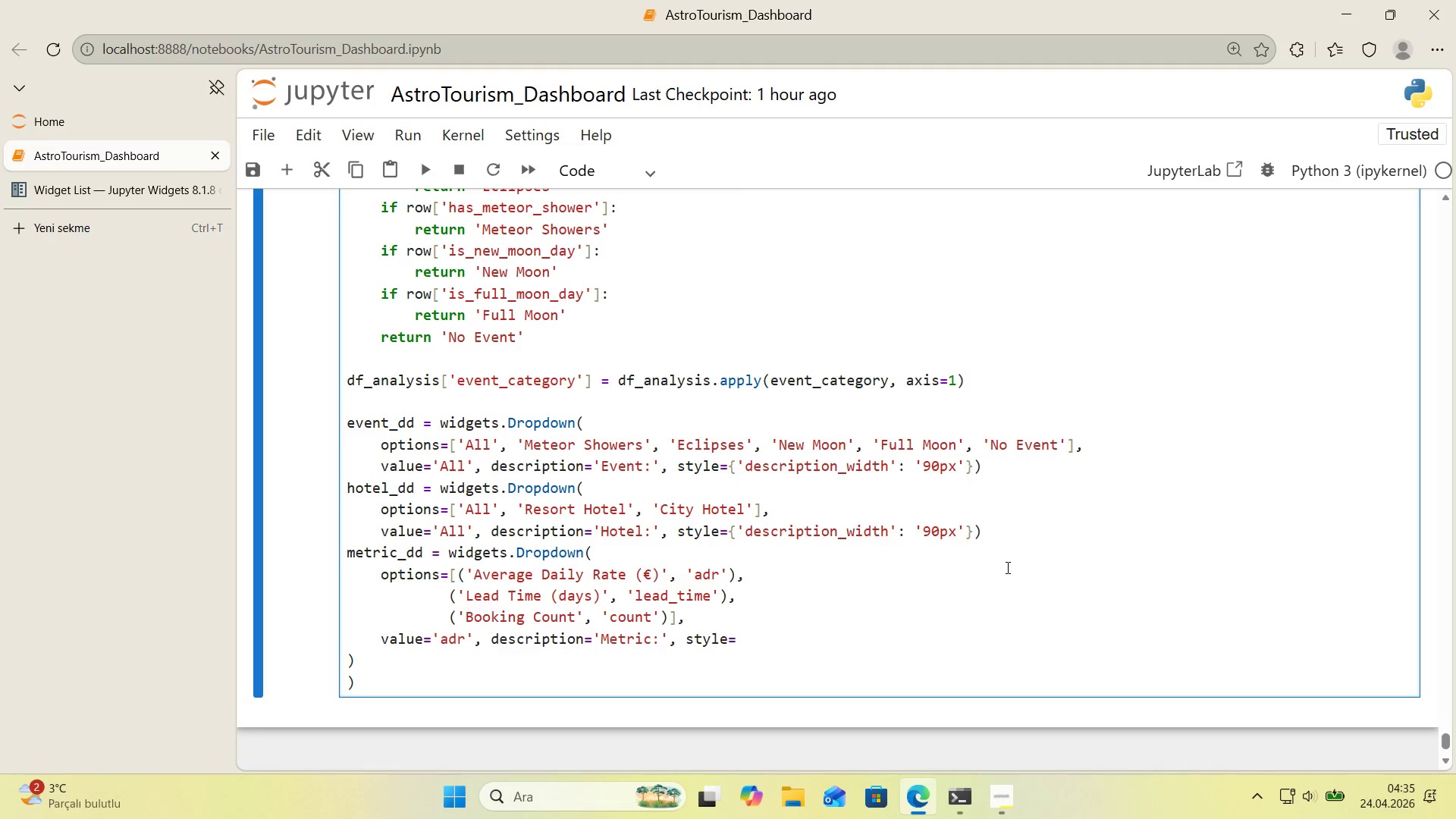 
key(Alt+Control+7)
 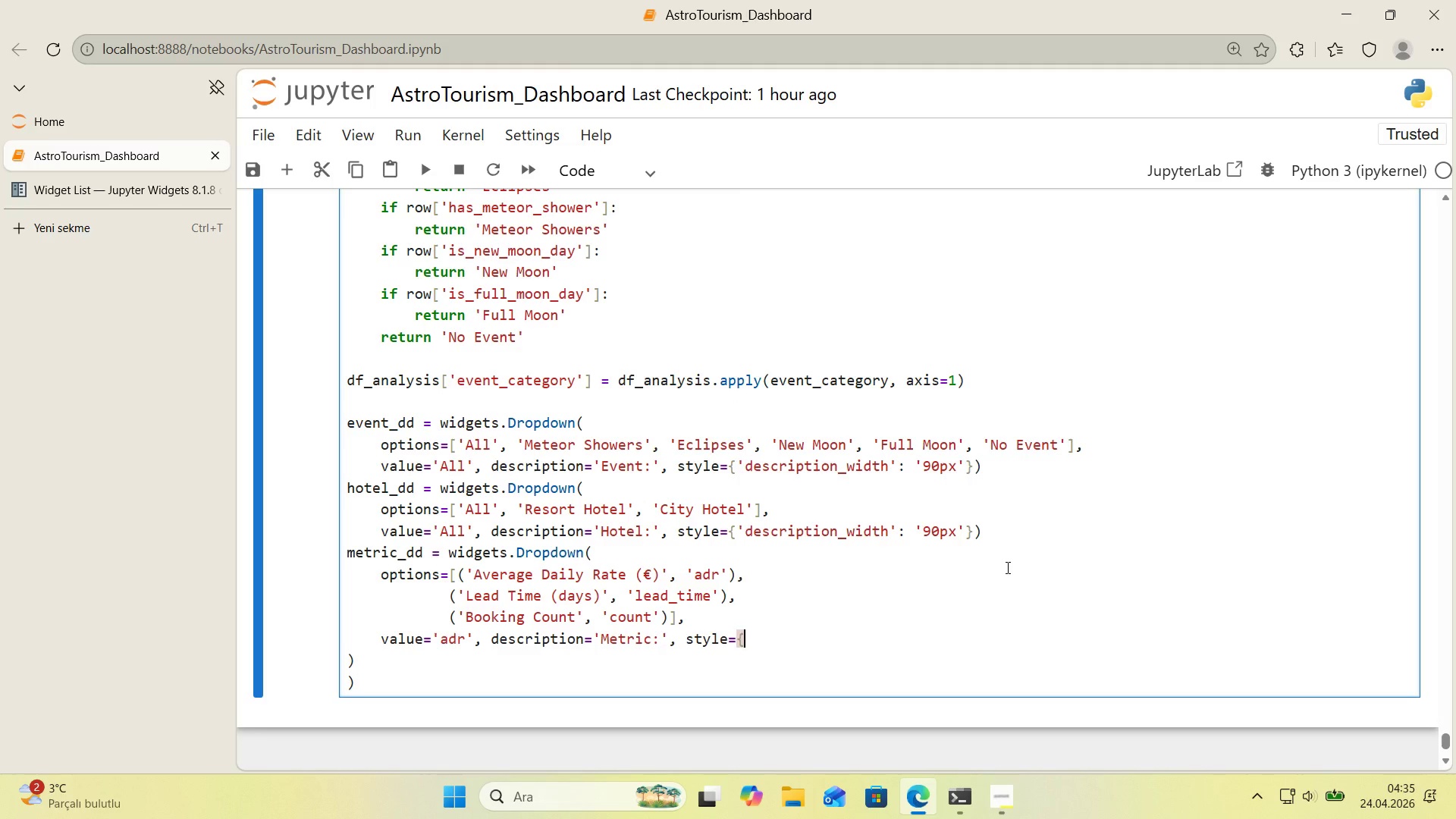 
key(Alt+Control+0)
 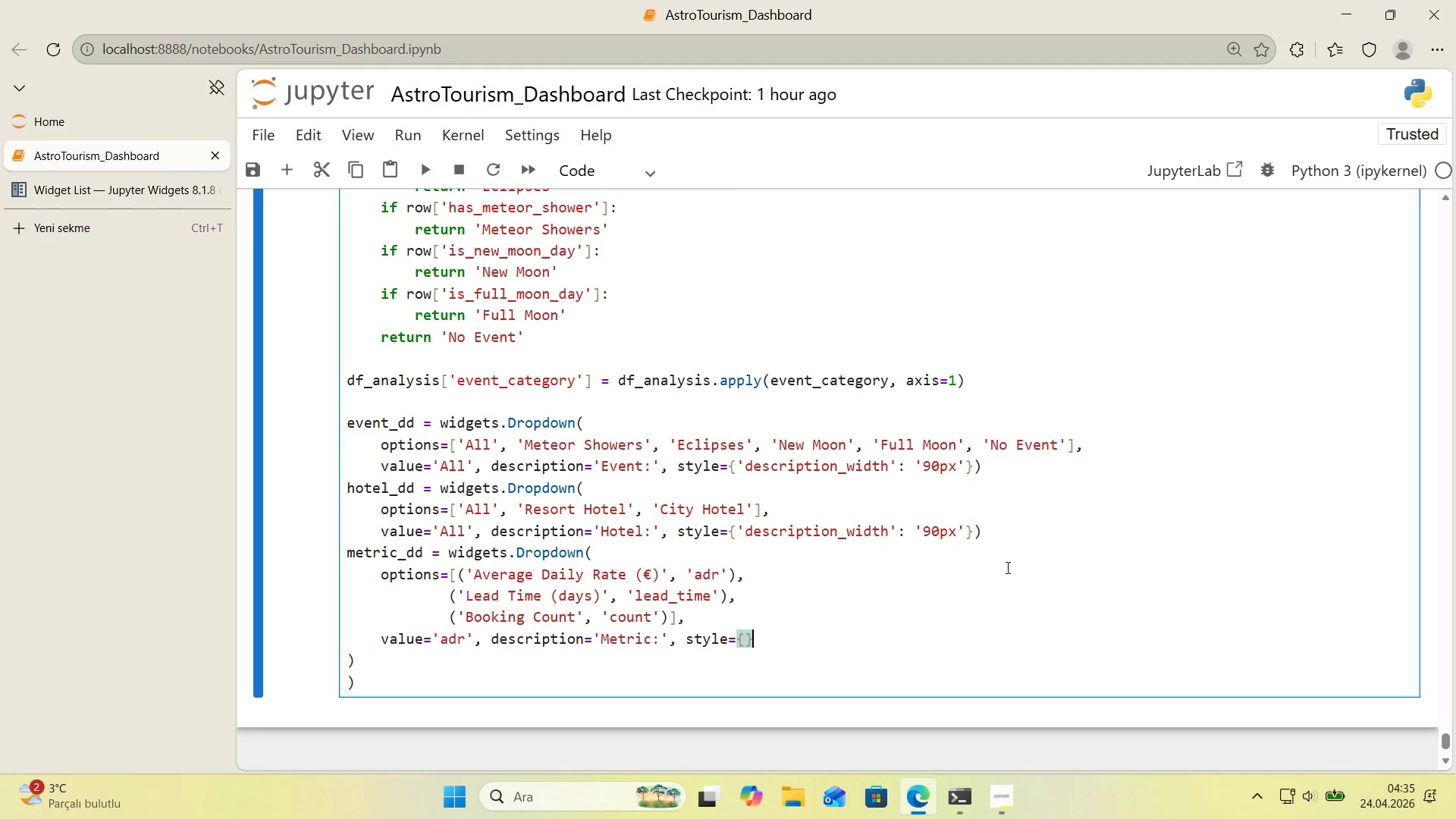 
key(ArrowLeft)
 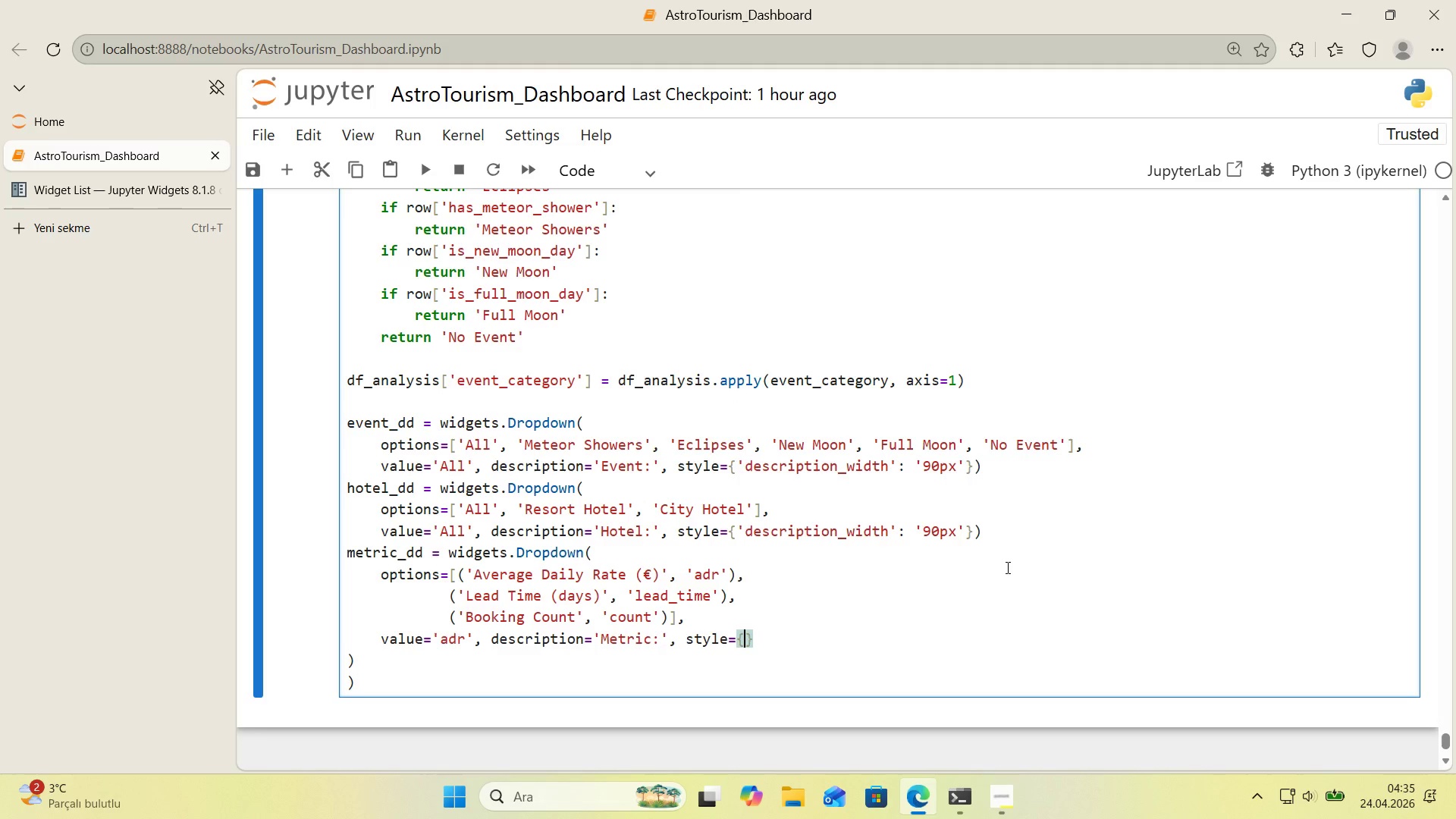 
type(@@)
 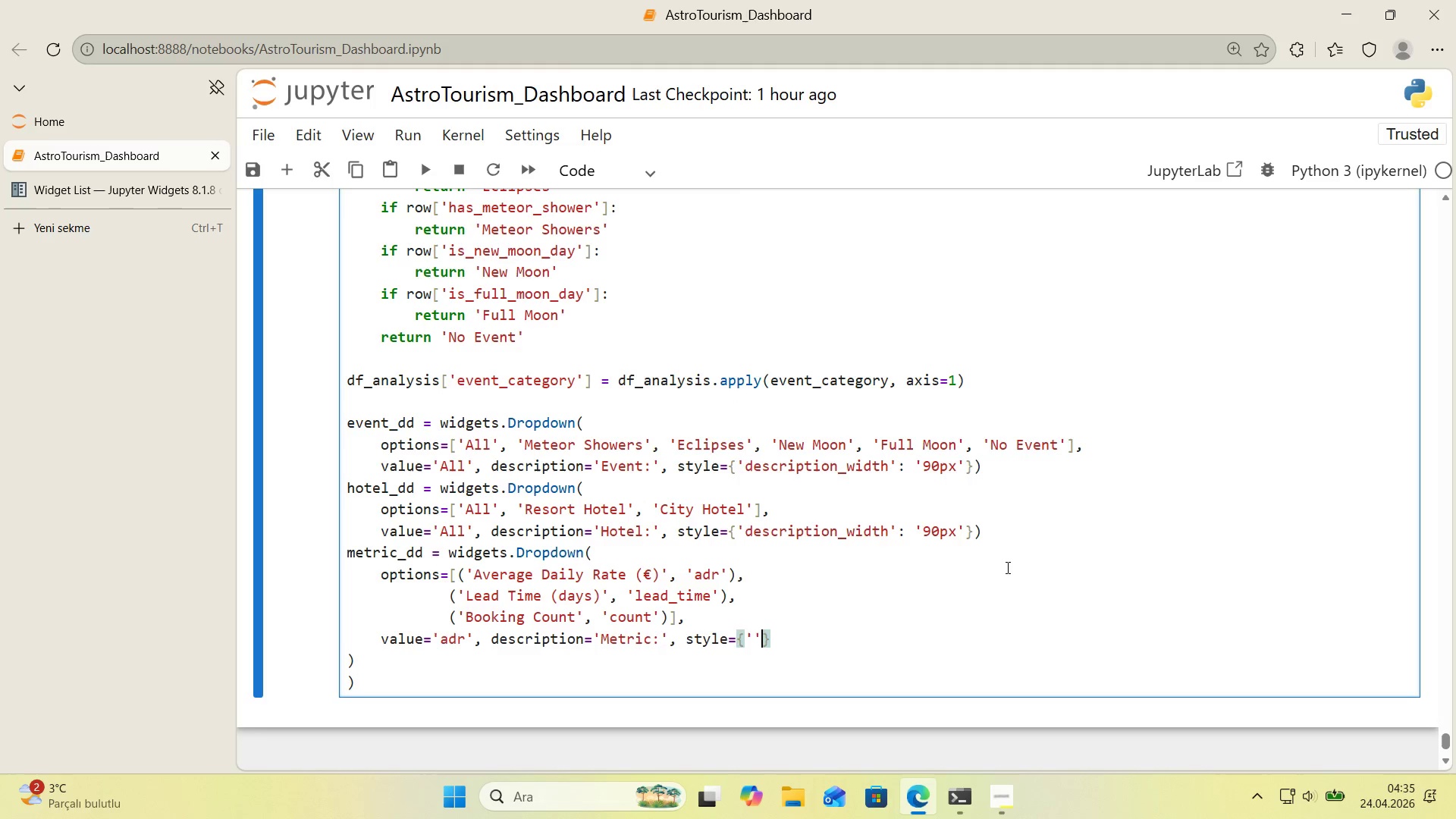 
key(ArrowLeft)
 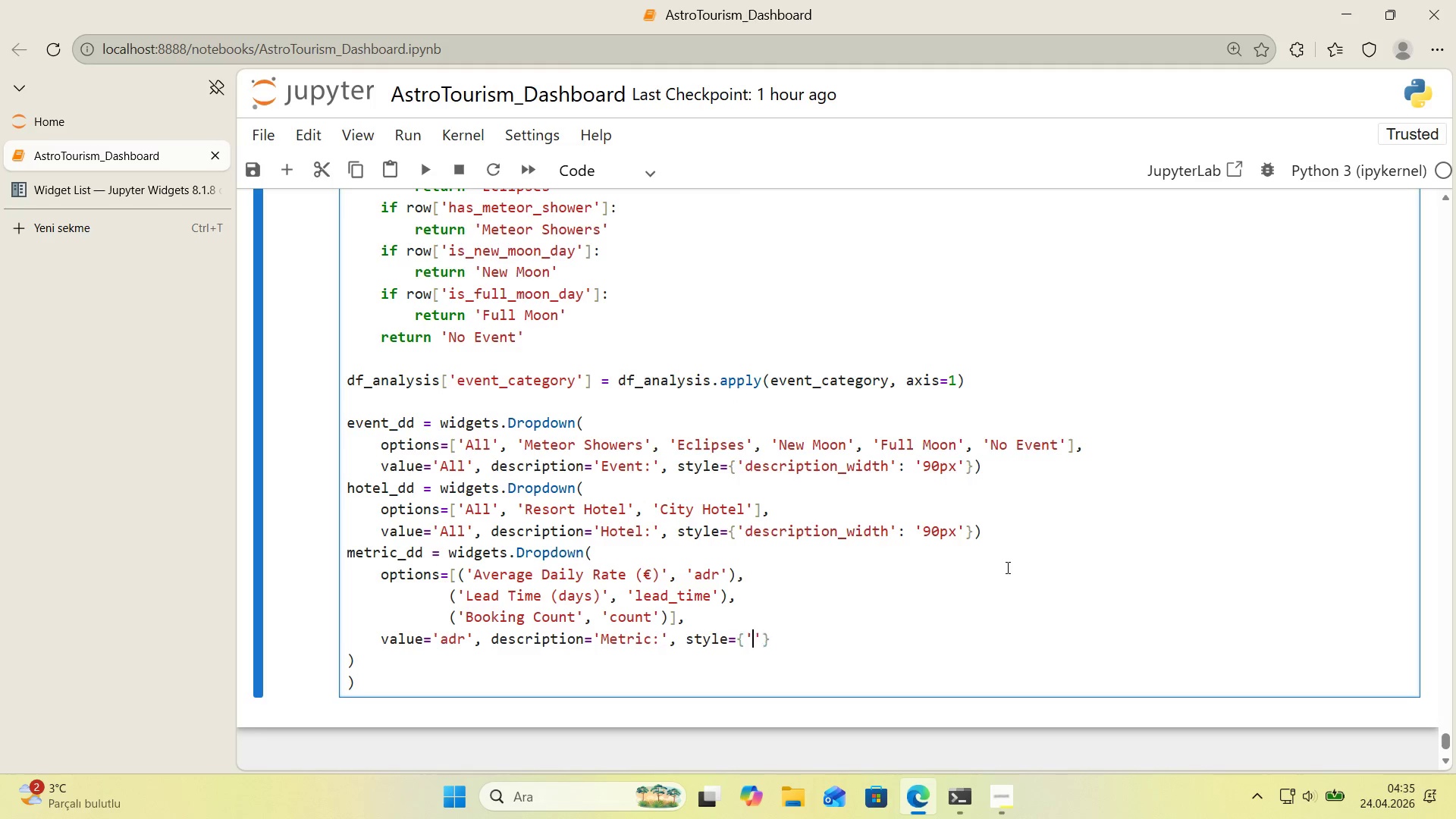 
type(descr'pt'on_w'dth)
 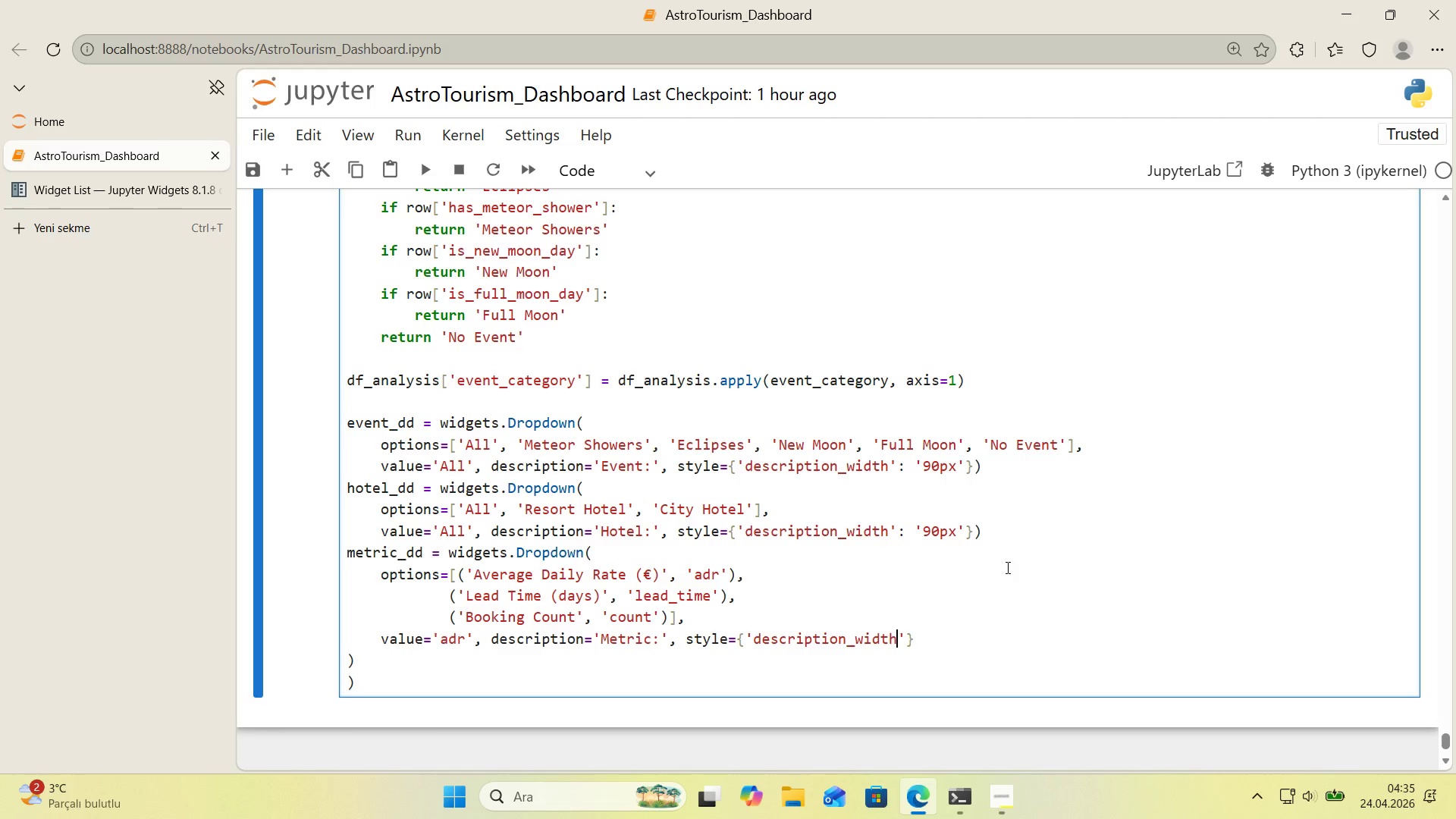 
key(ArrowRight)
 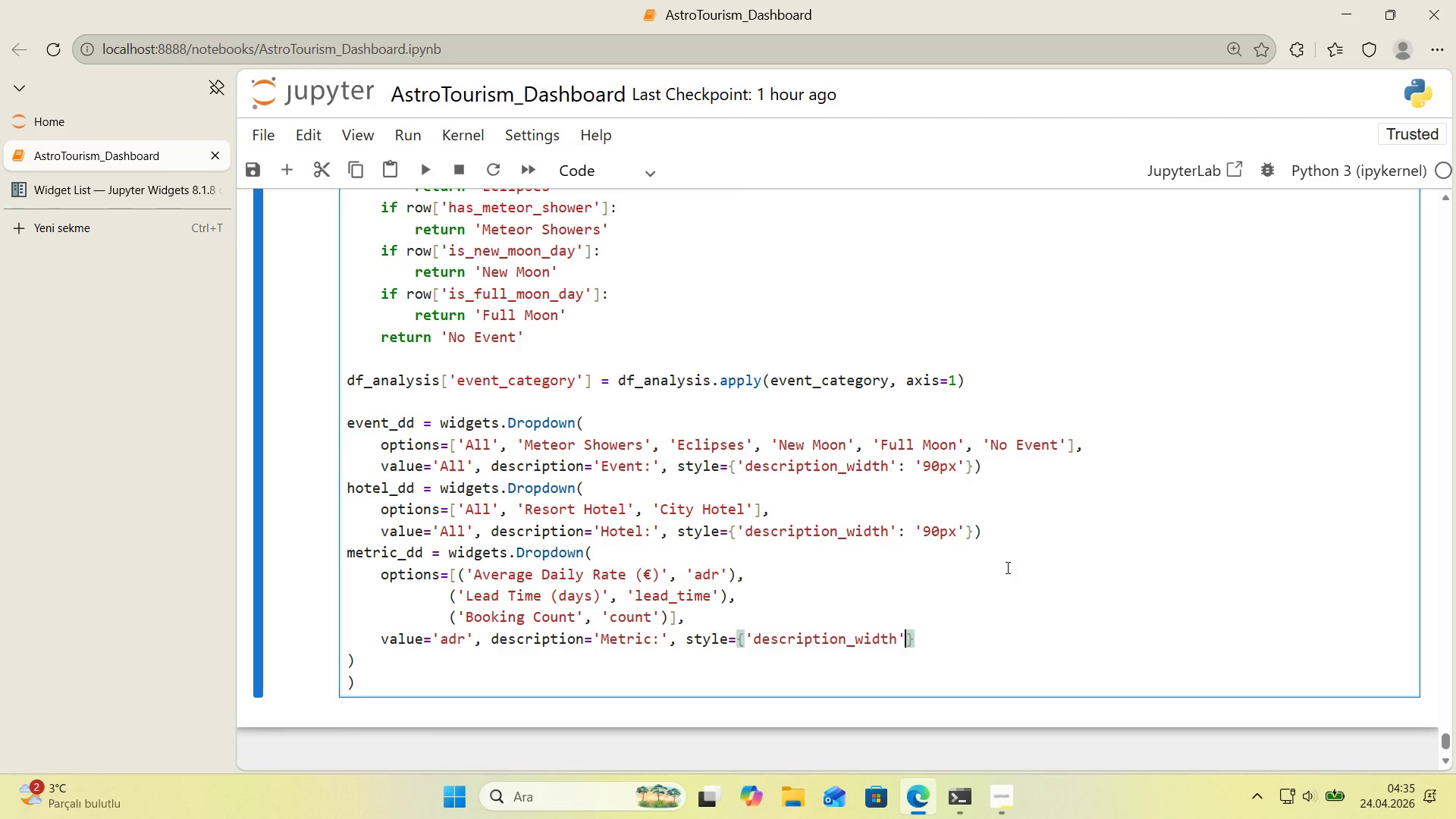 
type(> @@)
 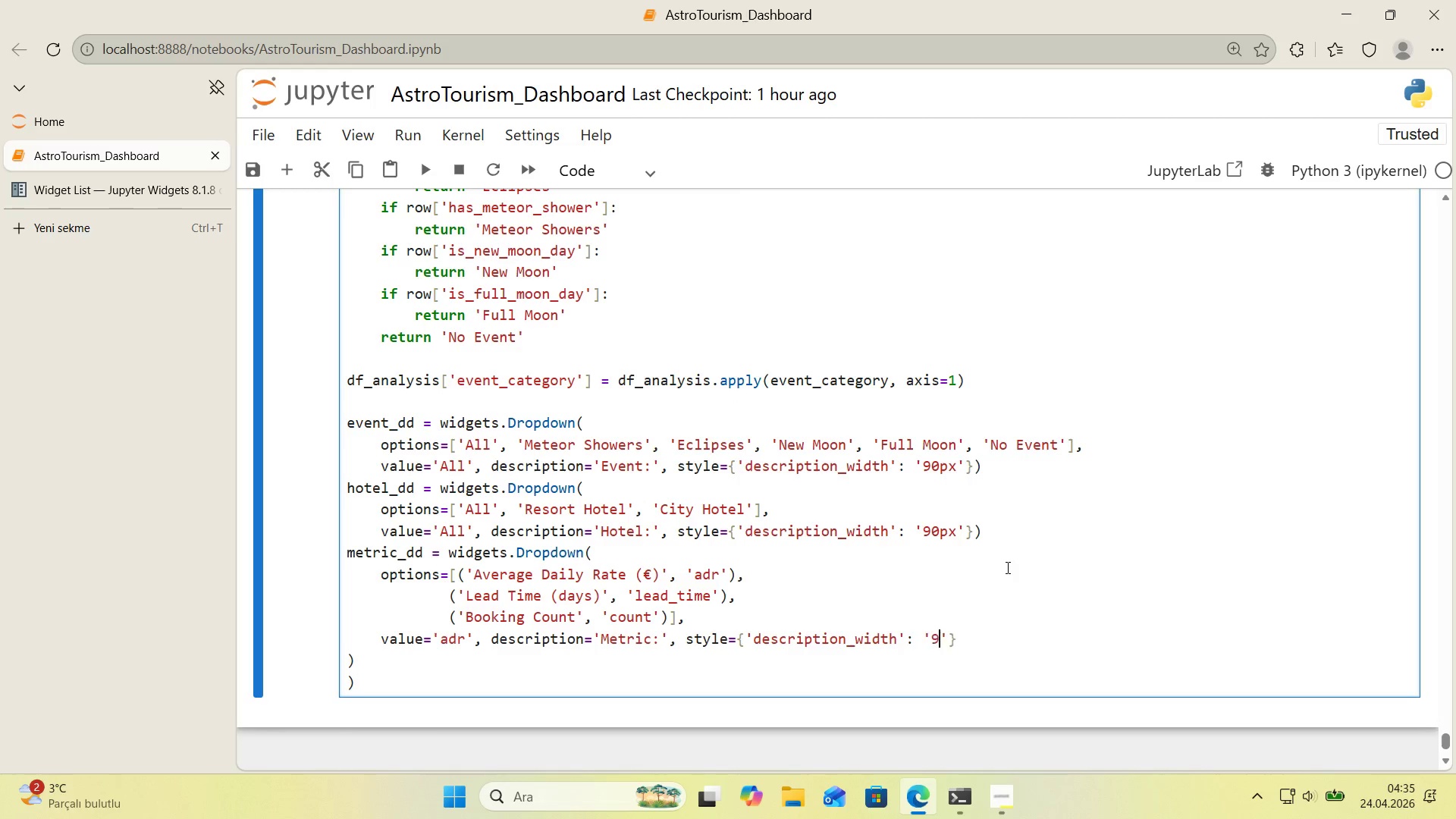 
 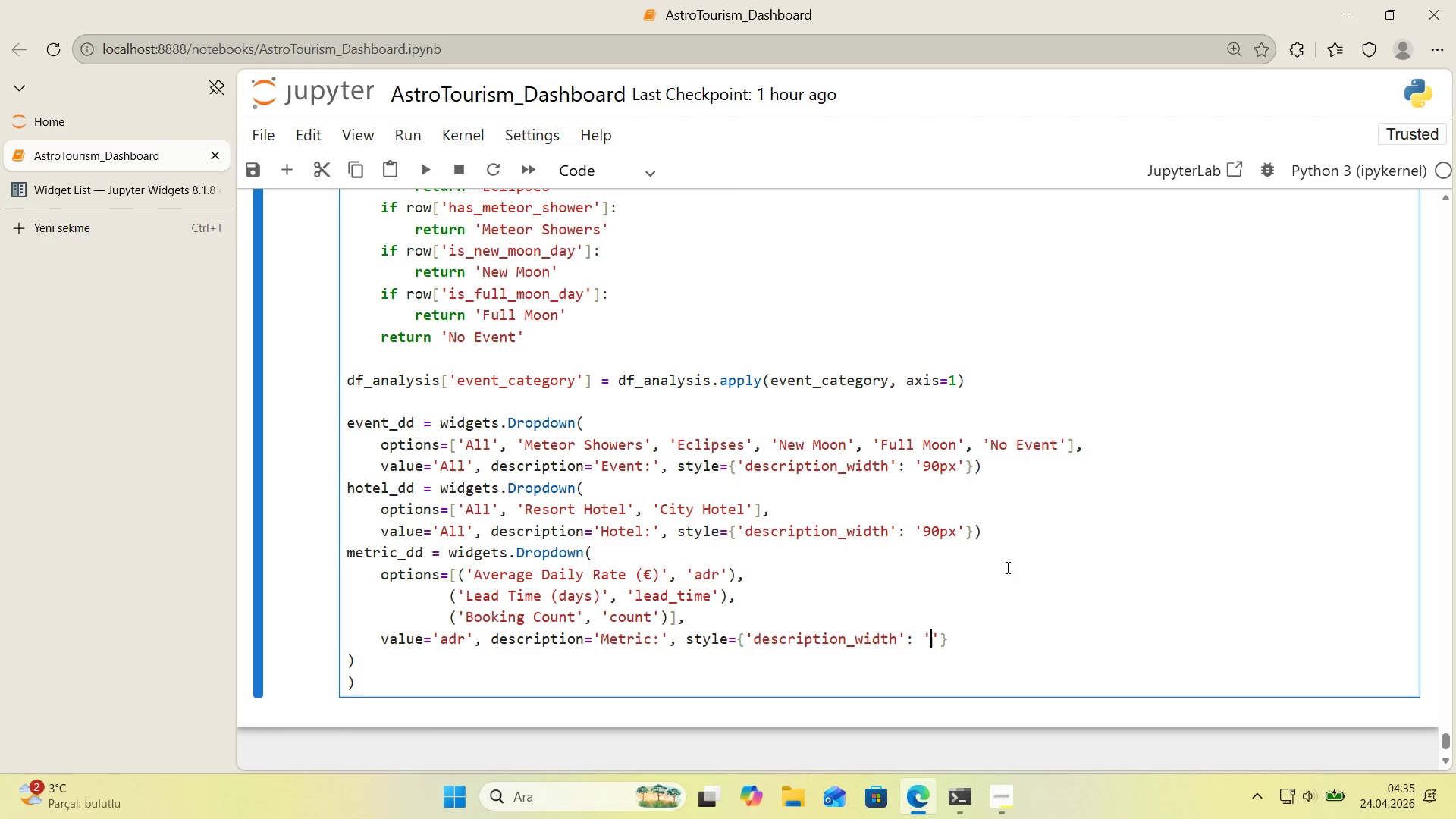 
key(ArrowLeft)
 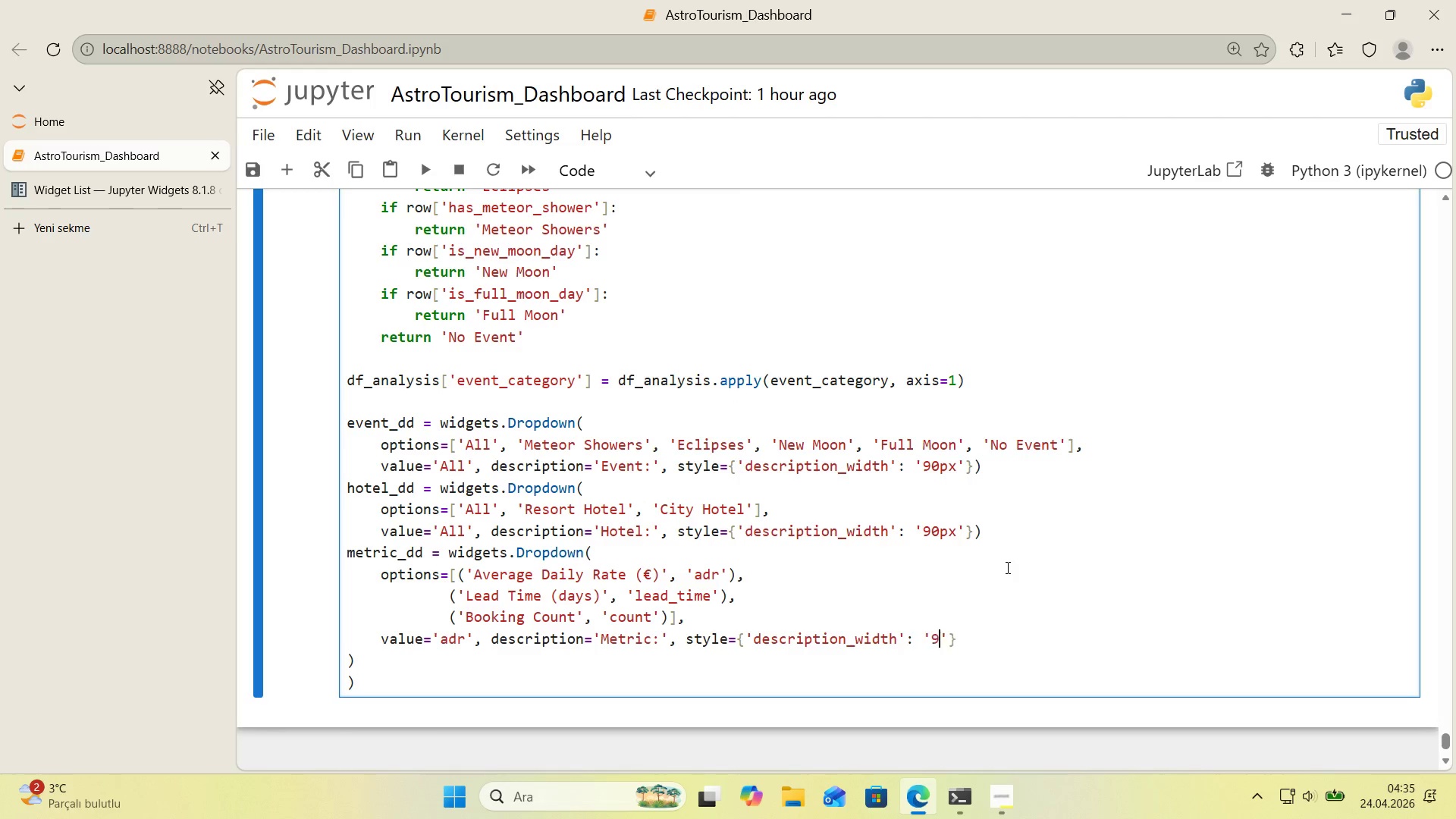 
type(90px)
 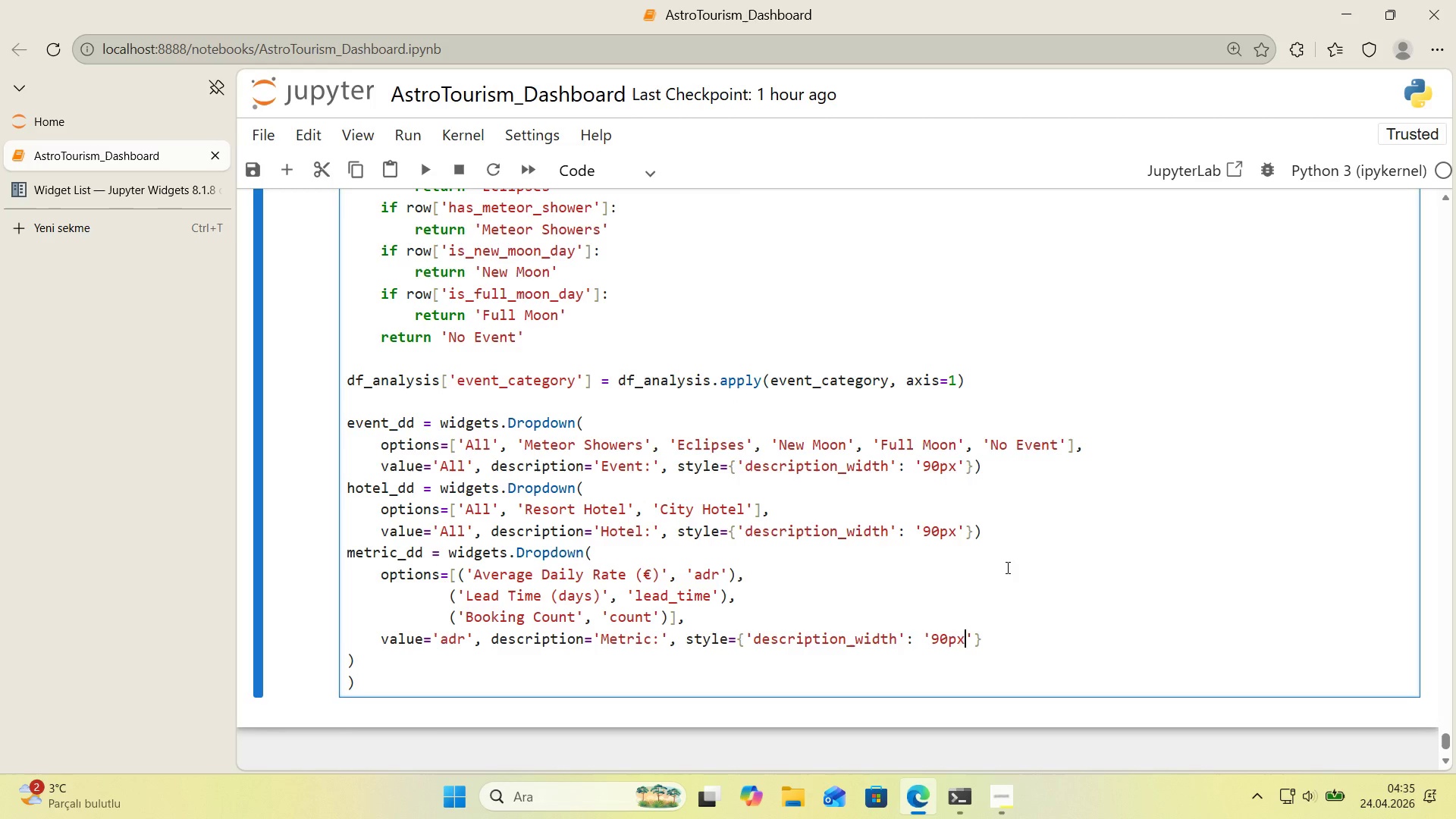 
key(ArrowRight)
 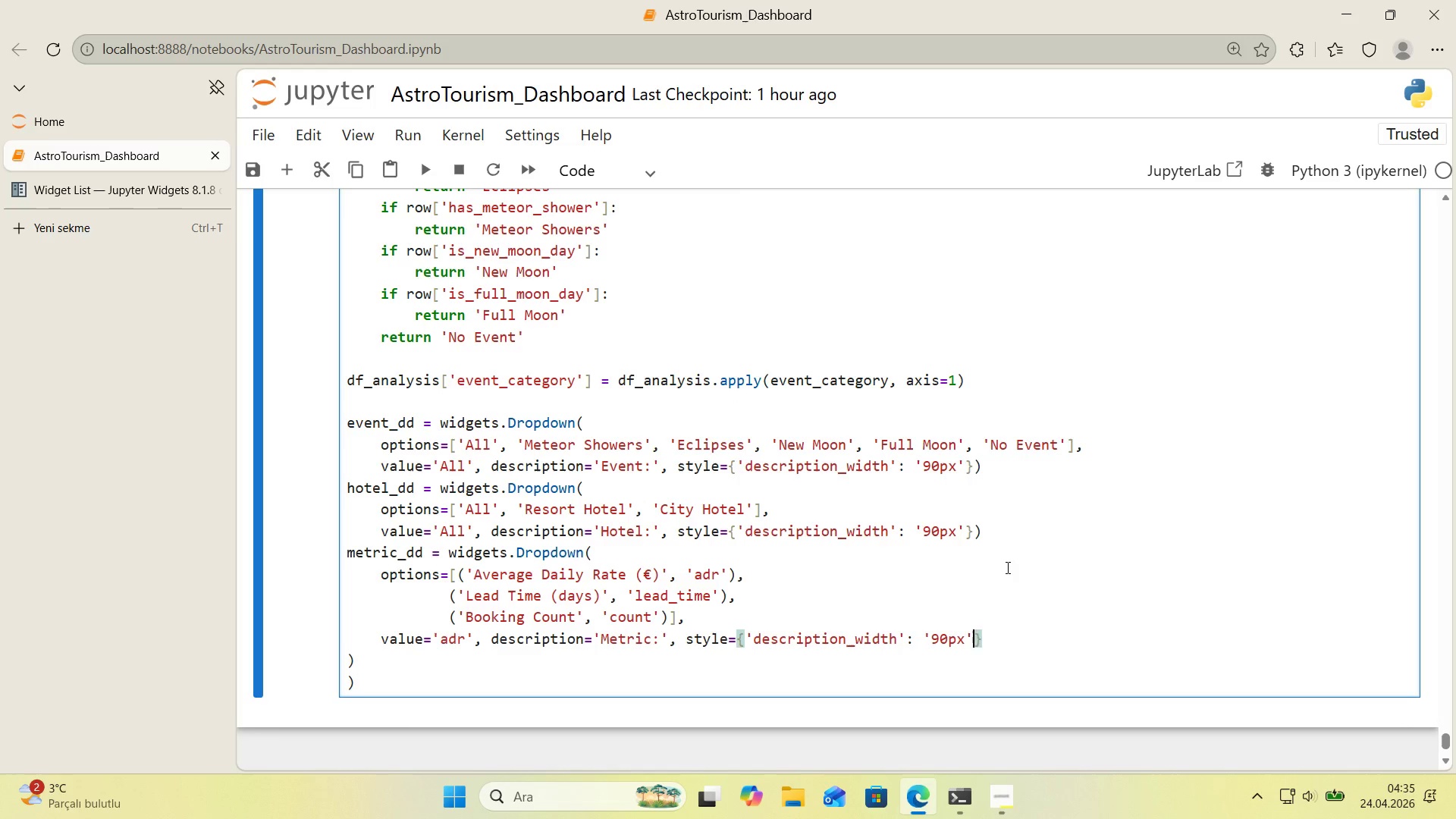 
key(ArrowRight)
 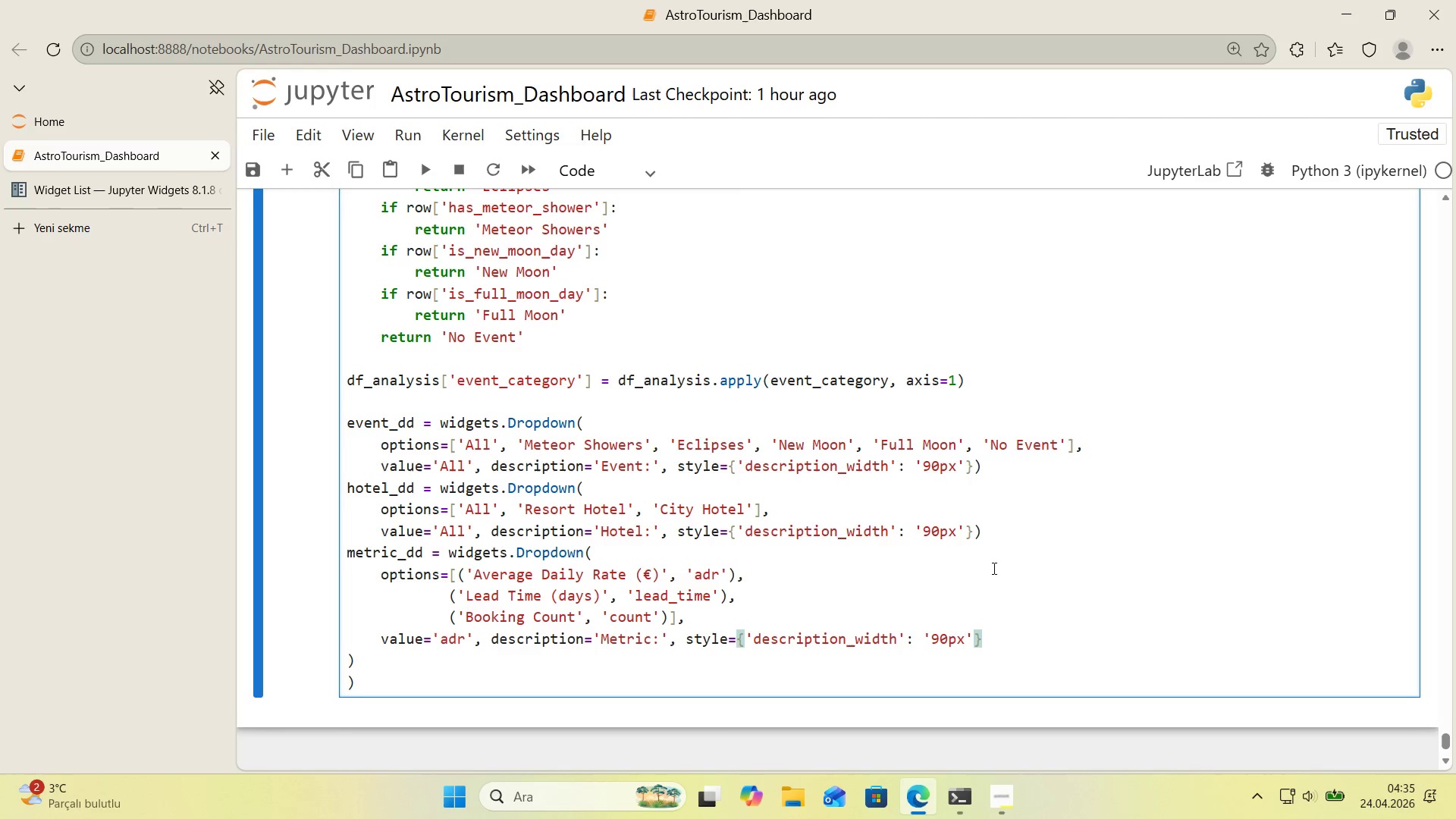 
left_click([347, 666])
 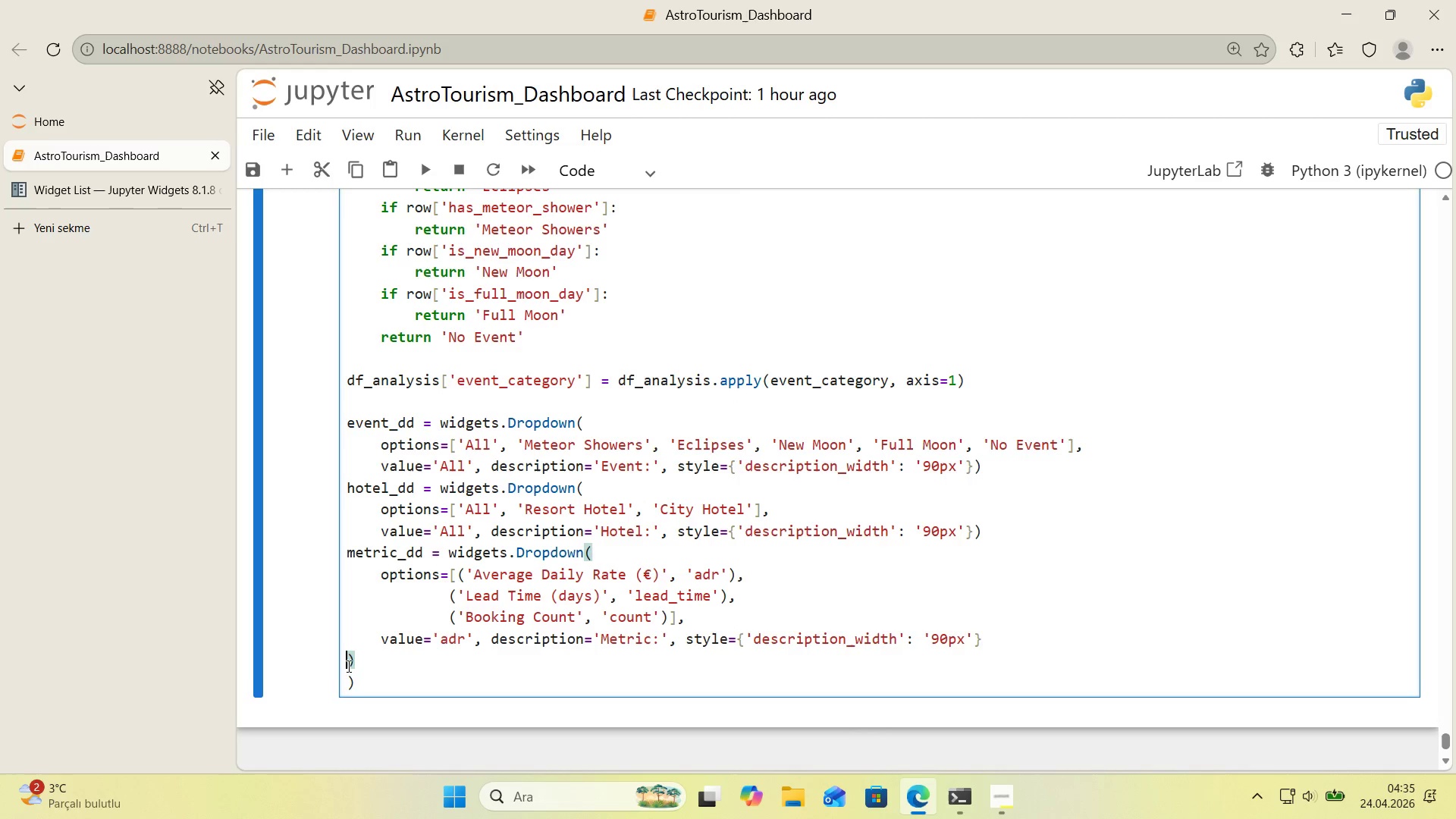 
key(Backspace)
 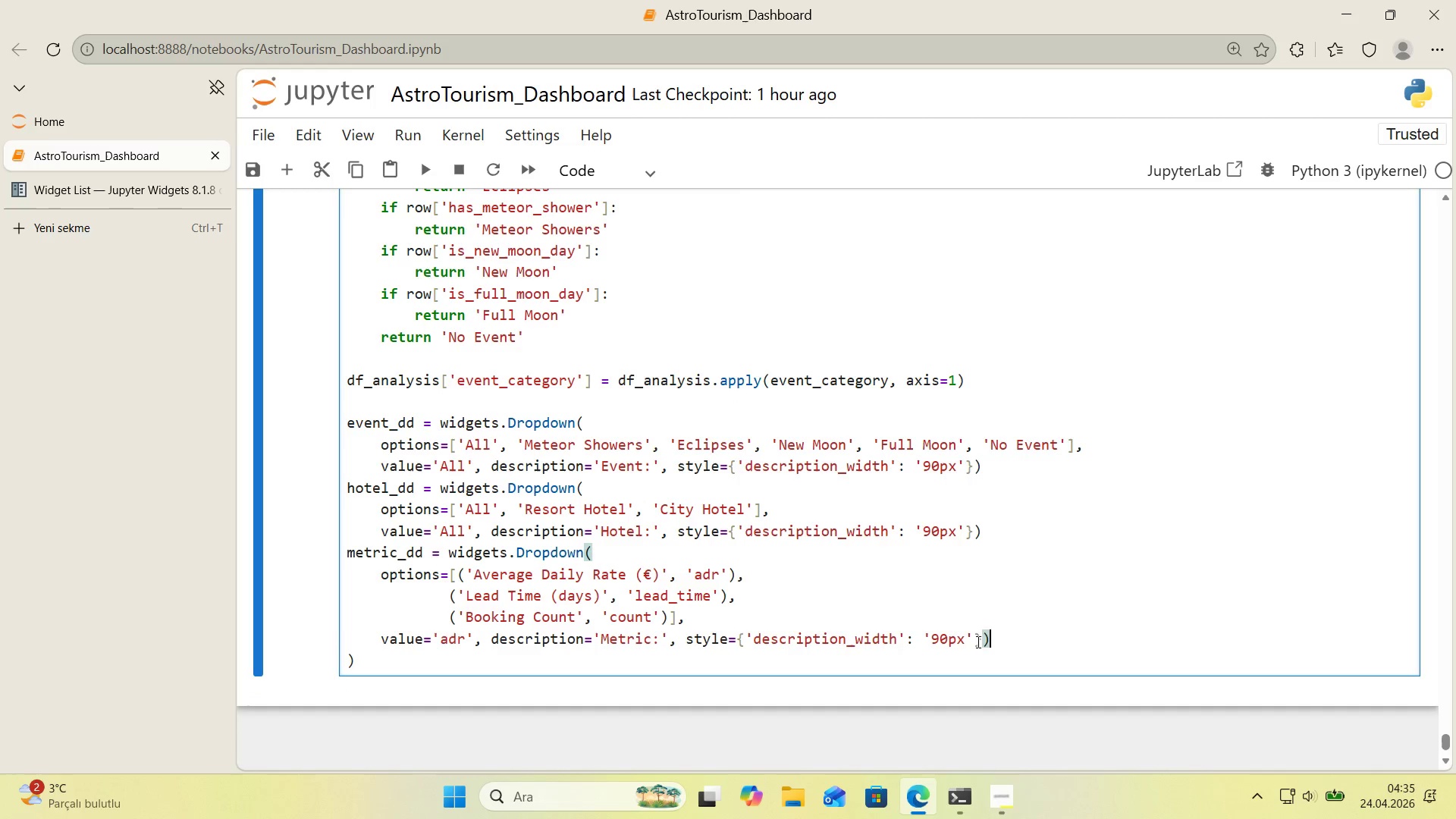 
key(Enter)
 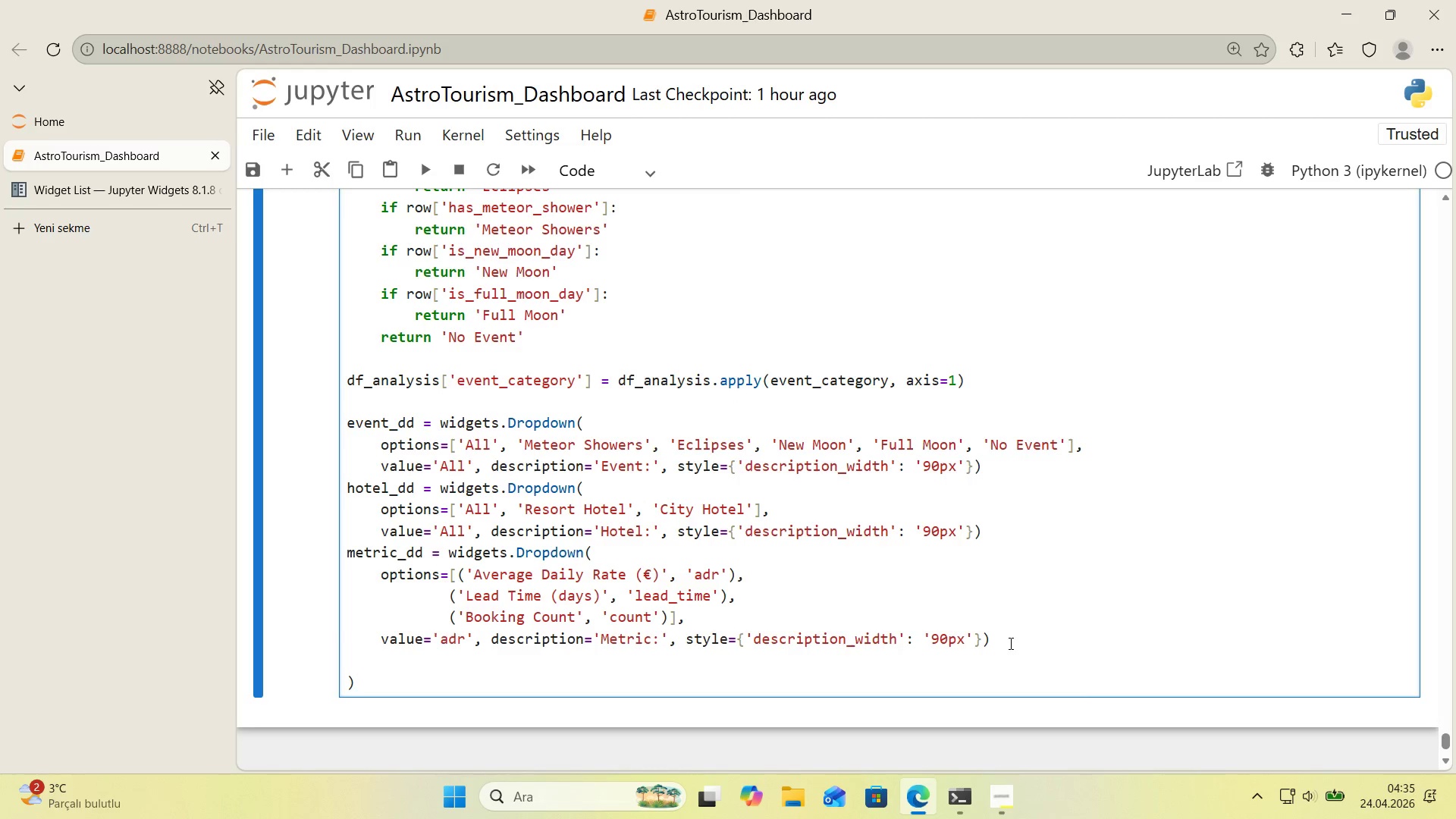 
type([Delete][Delete]out ) w'dgets.Output*()
 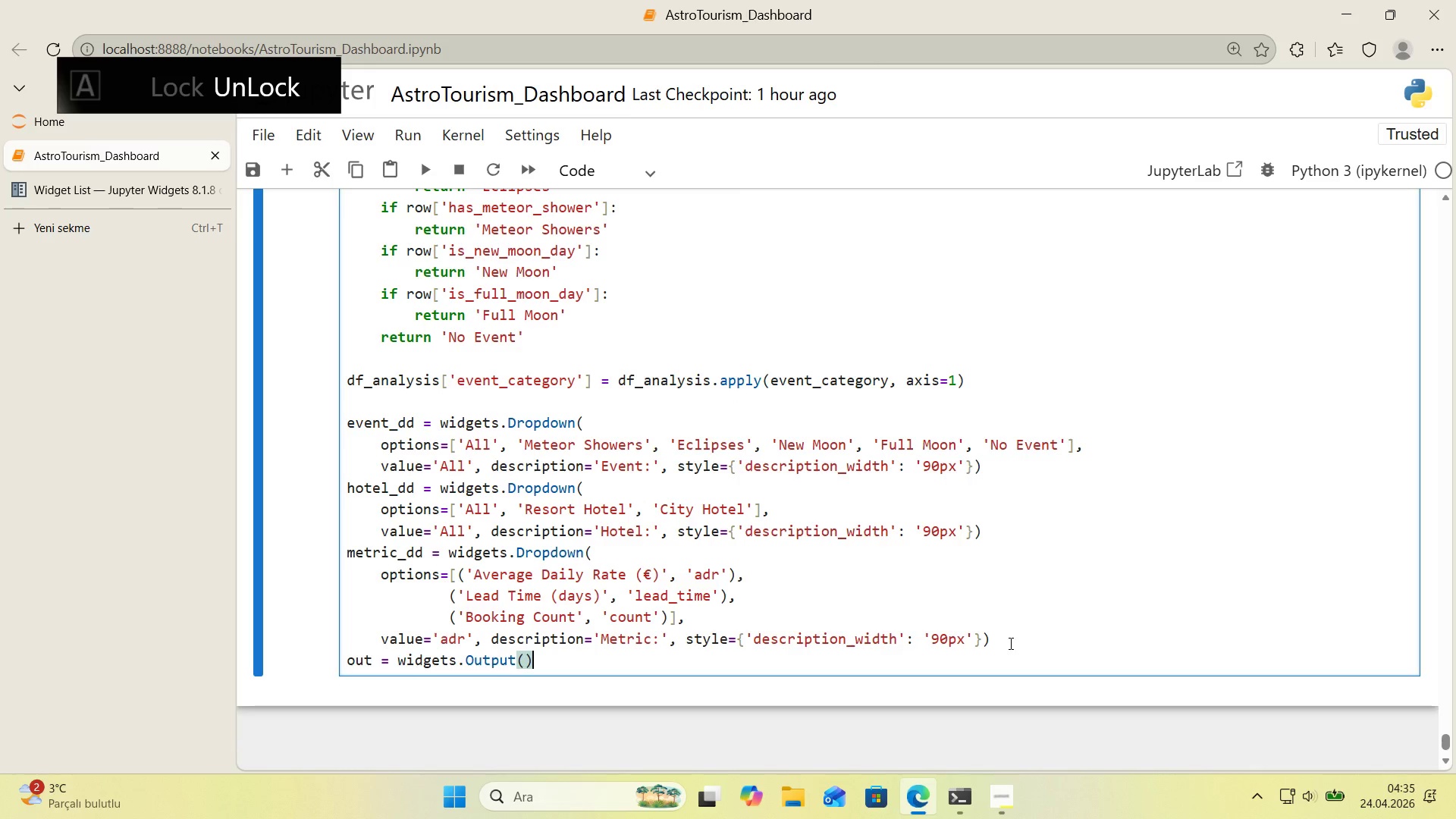 
key(Enter)
 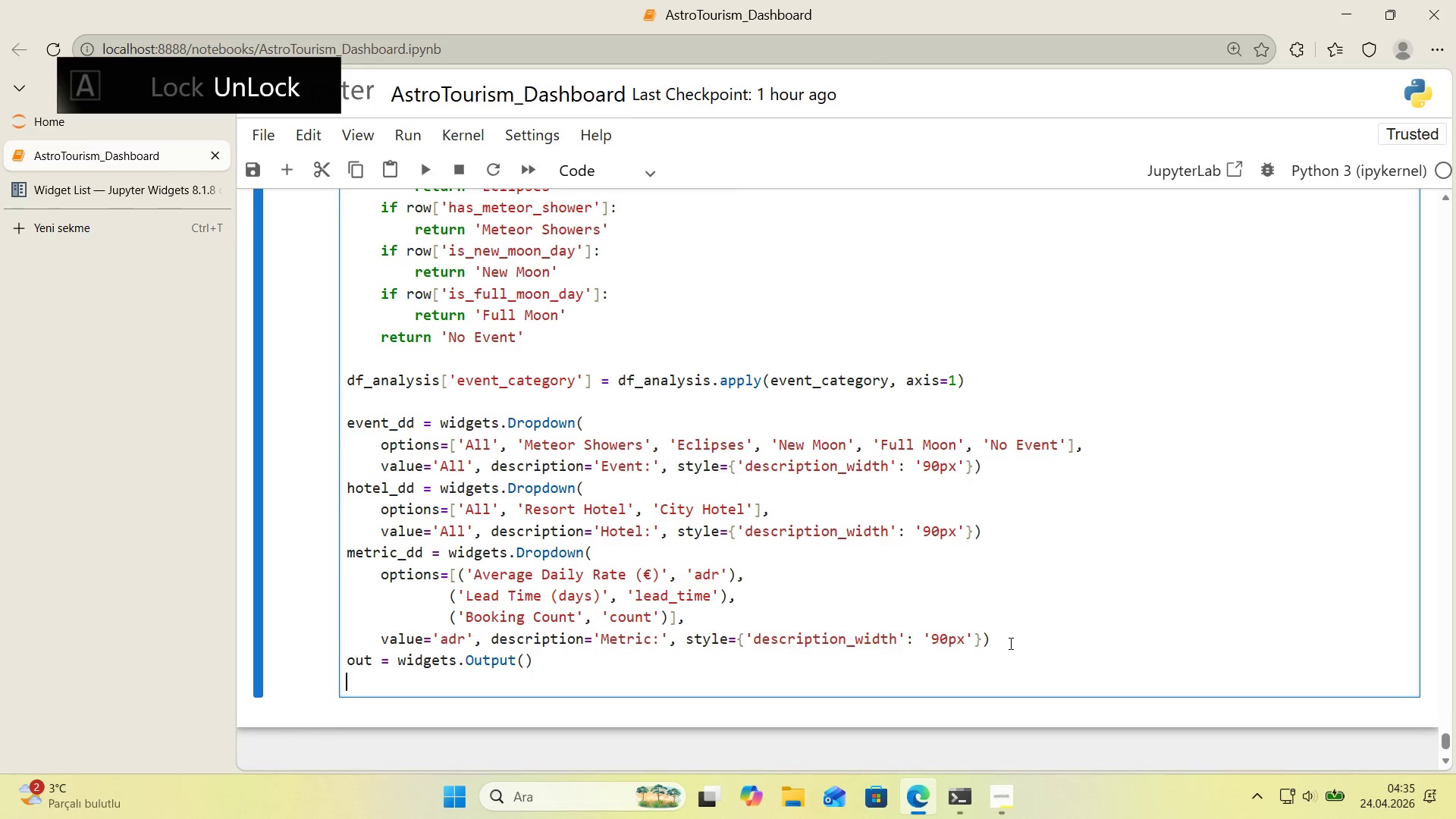 
key(Enter)
 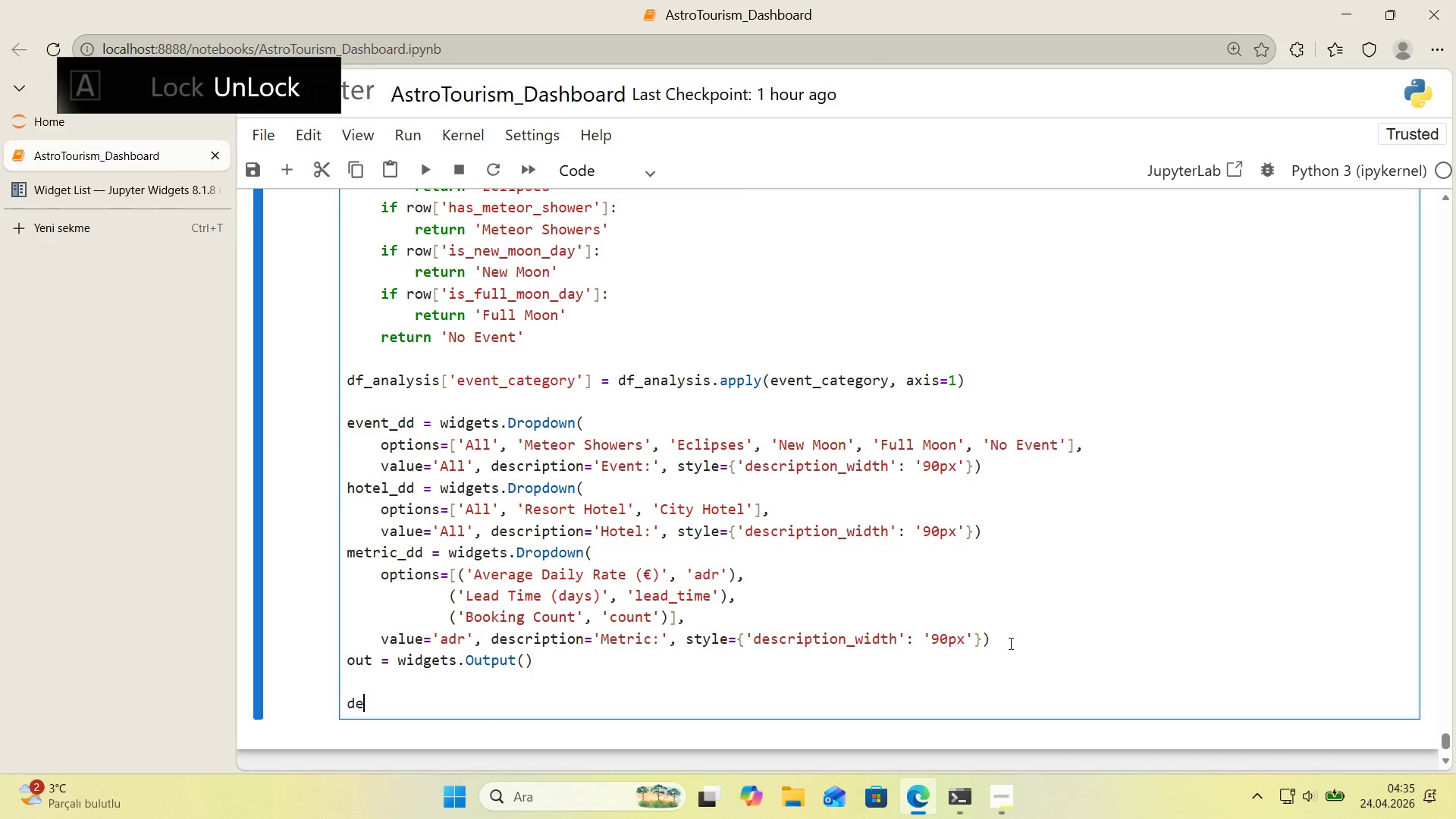 
type(def render*()
 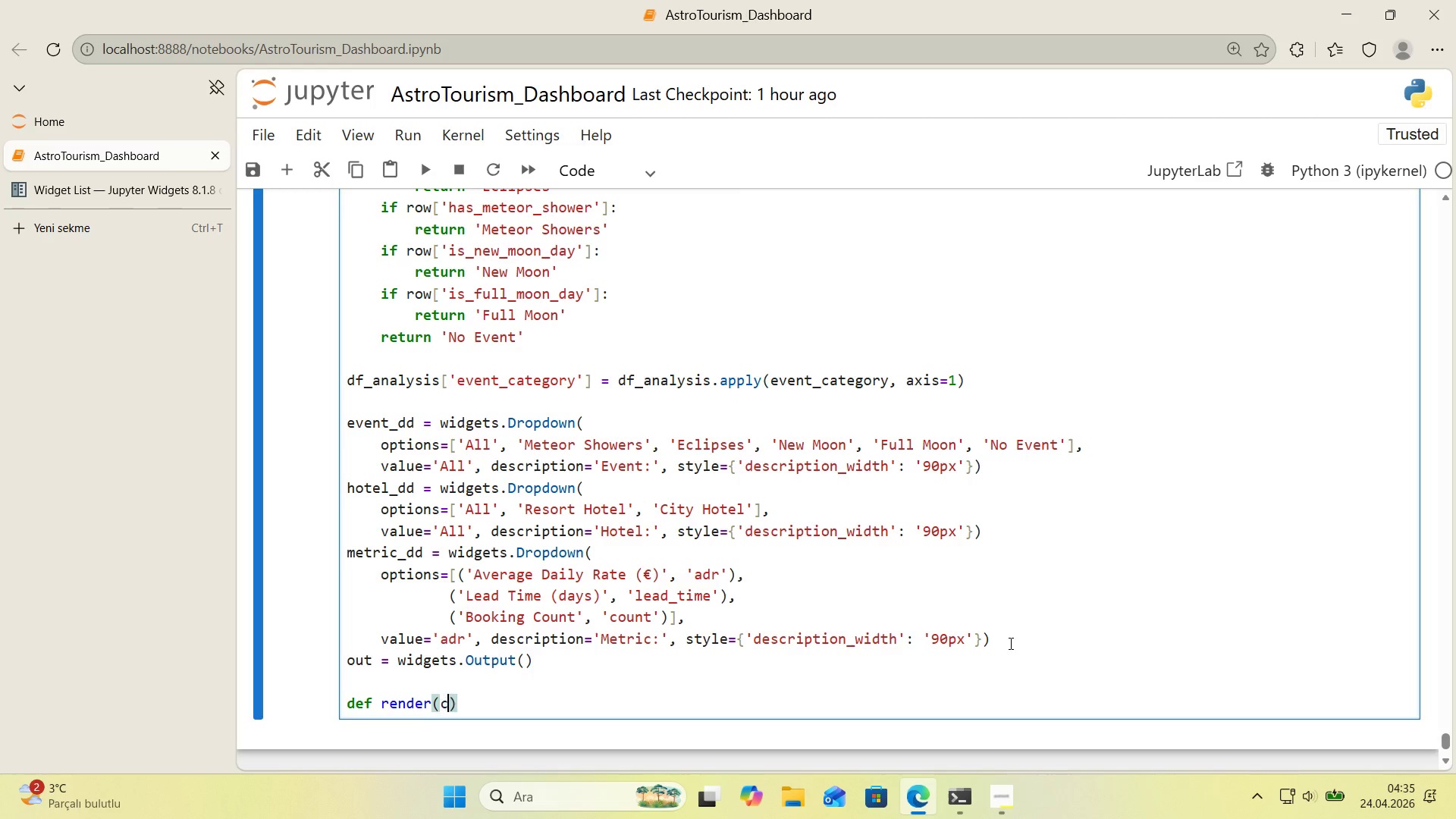 
 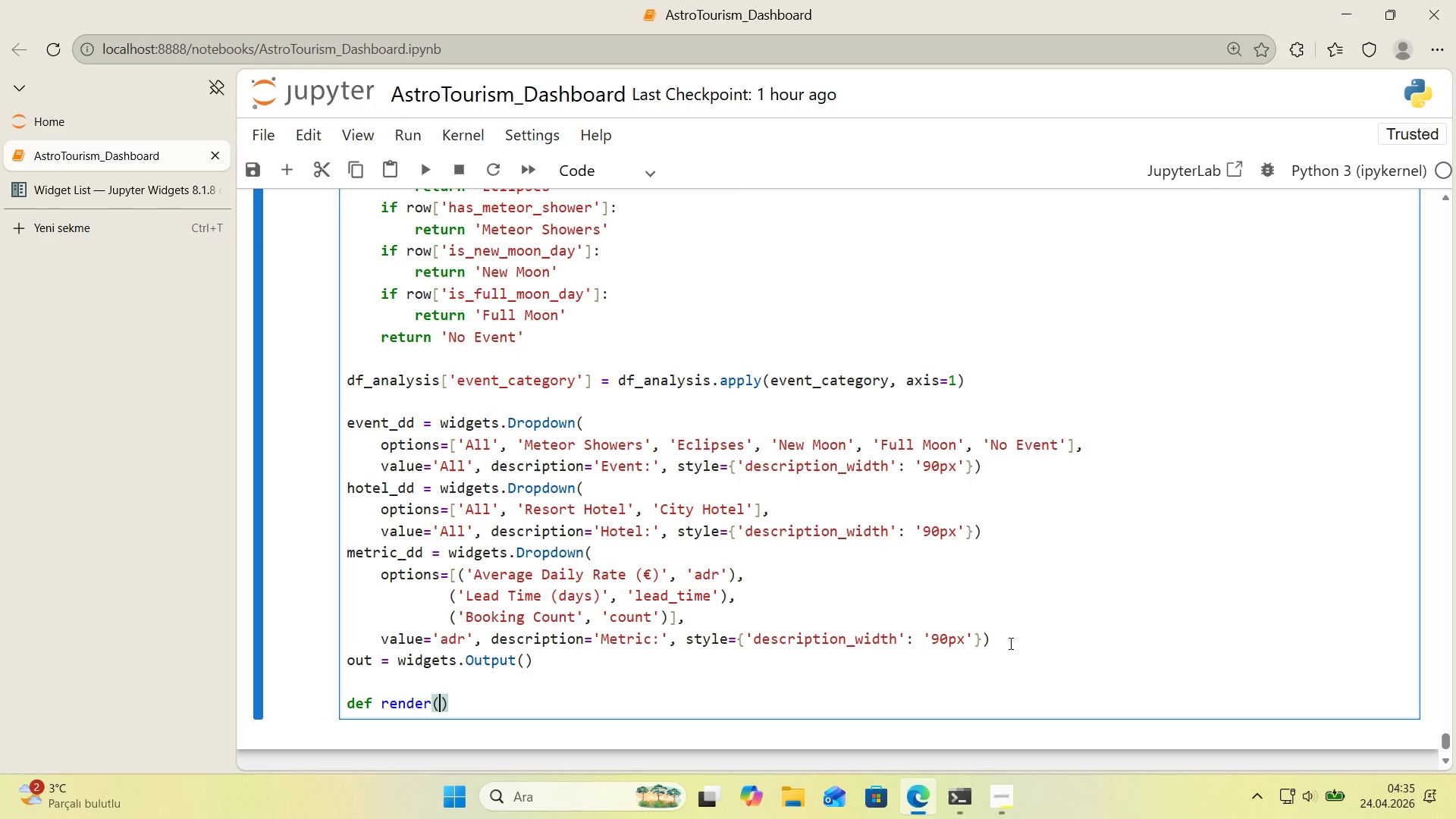 
key(ArrowLeft)
 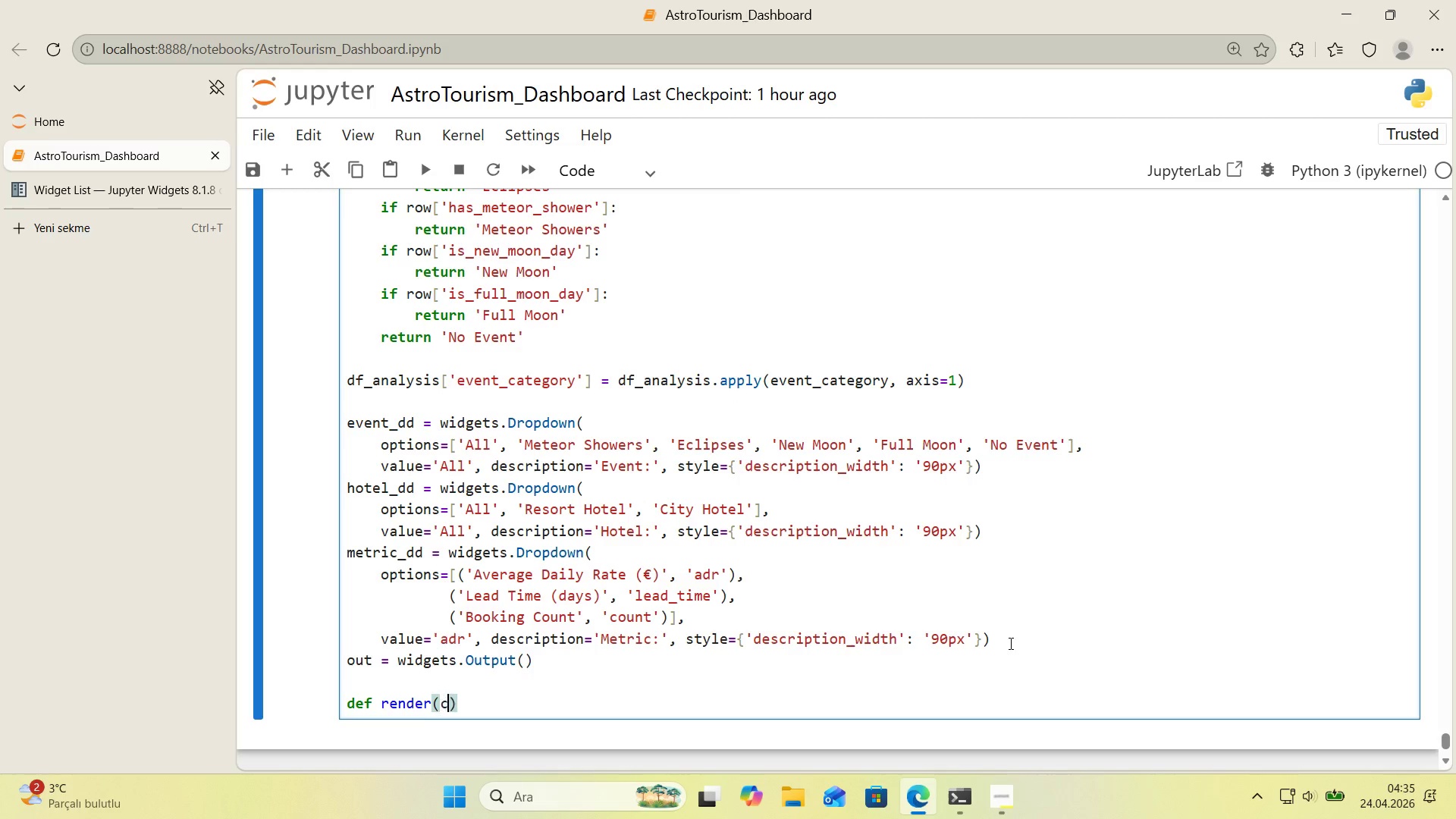 
type(change)None)
 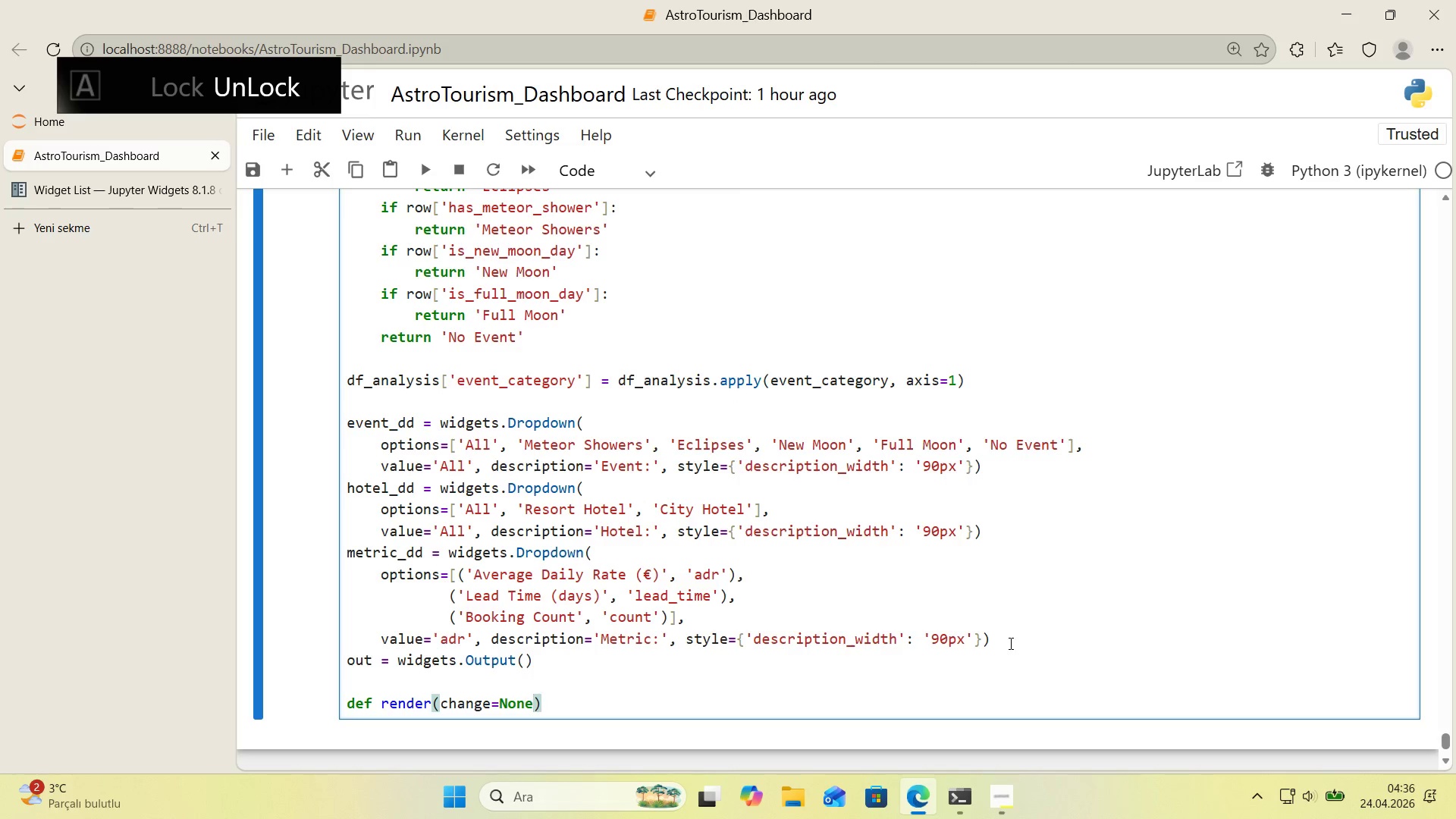 
scroll: coordinate [756, 519], scroll_direction: down, amount: 2.0
 